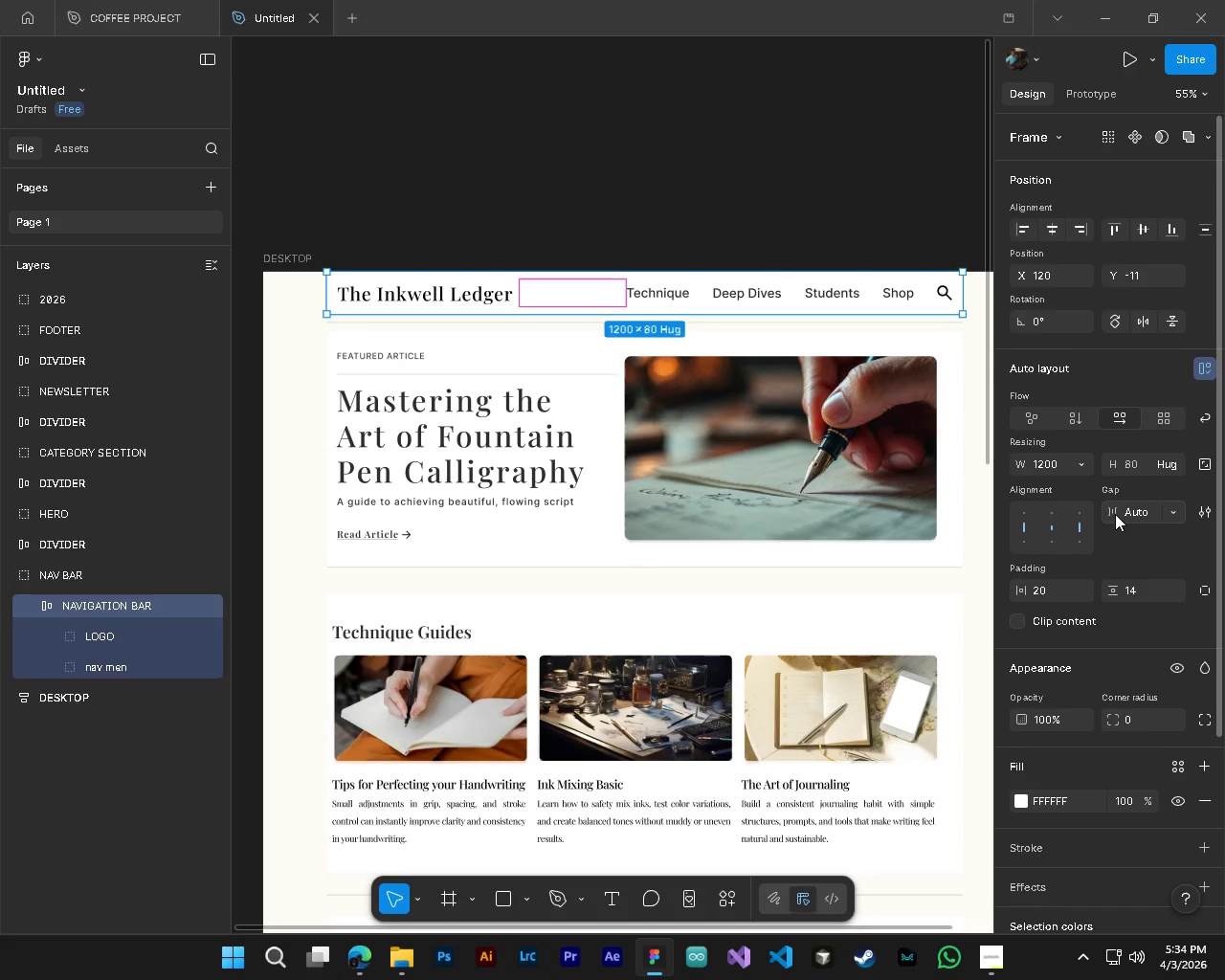 
left_click([1111, 512])
 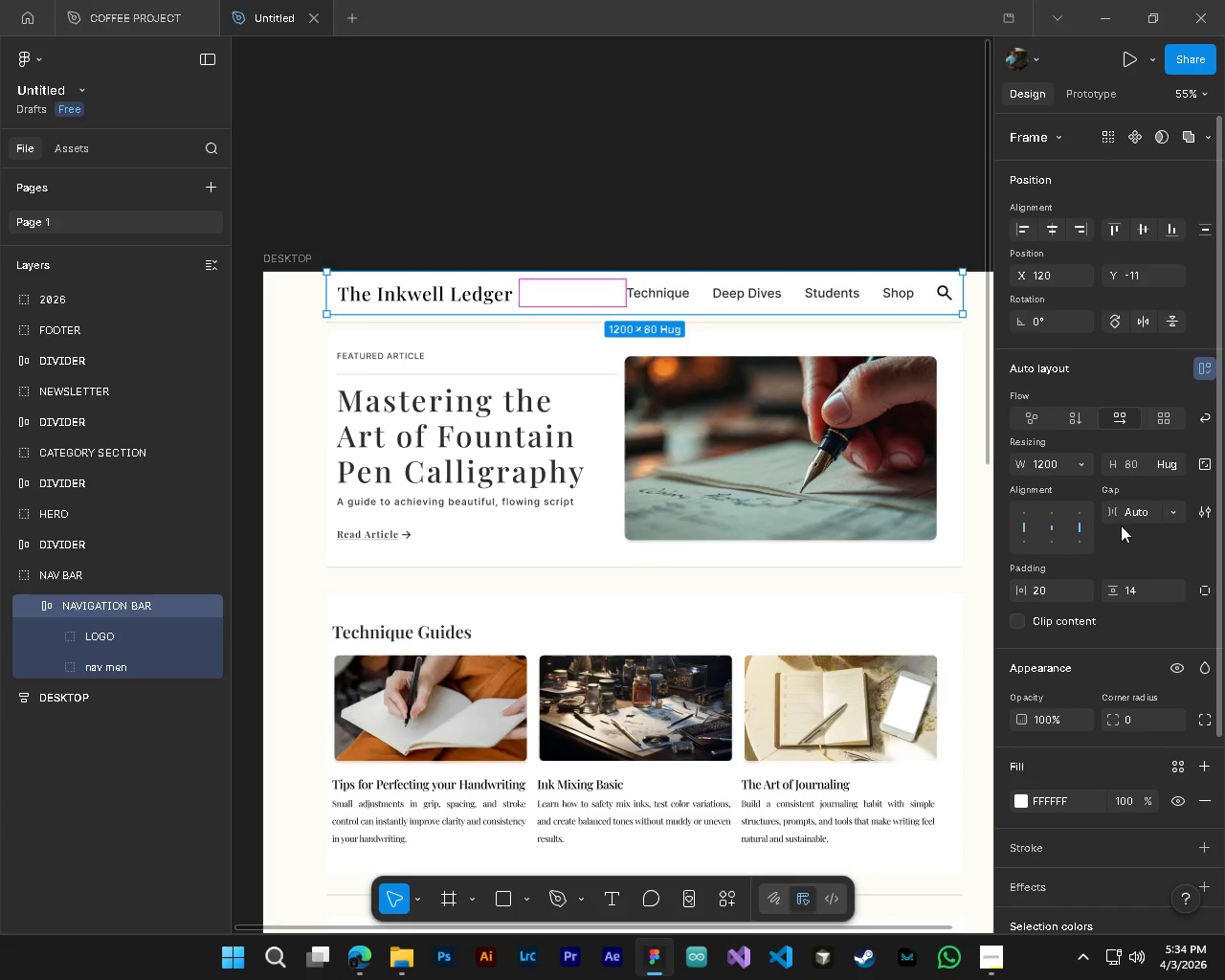 
left_click([1116, 515])
 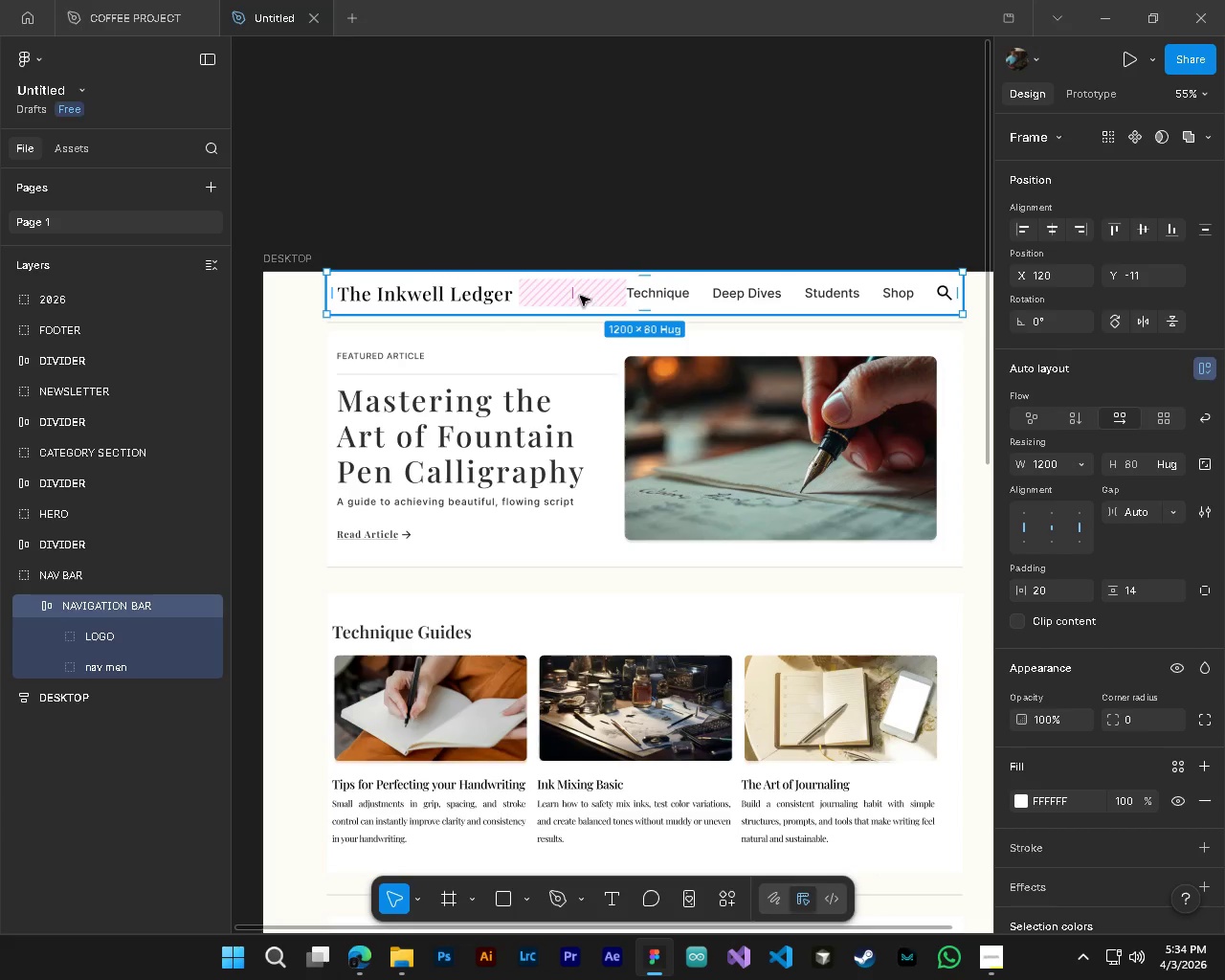 
left_click_drag(start_coordinate=[578, 296], to_coordinate=[570, 301])
 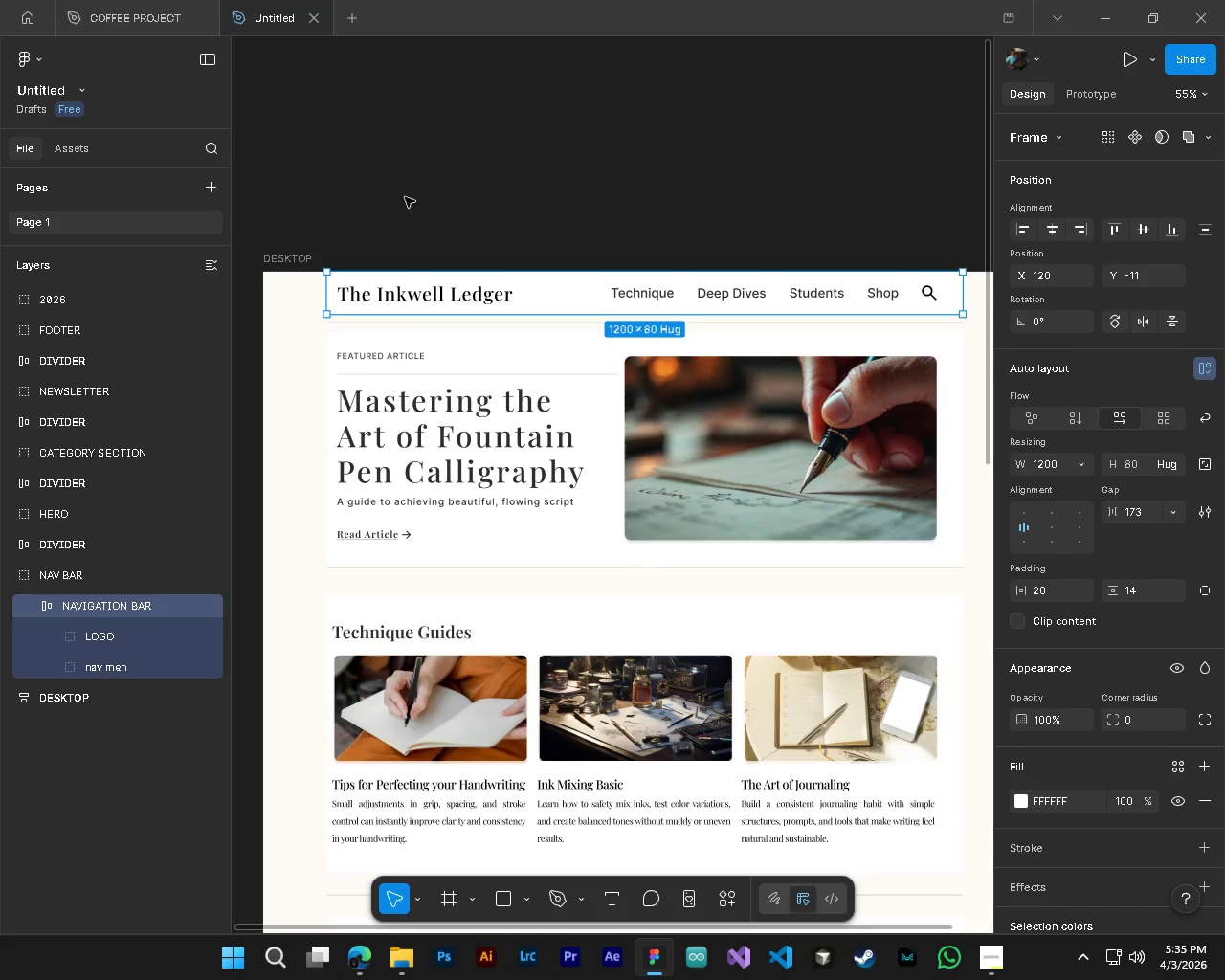 
hold_key(key=AltLeft, duration=1.25)
 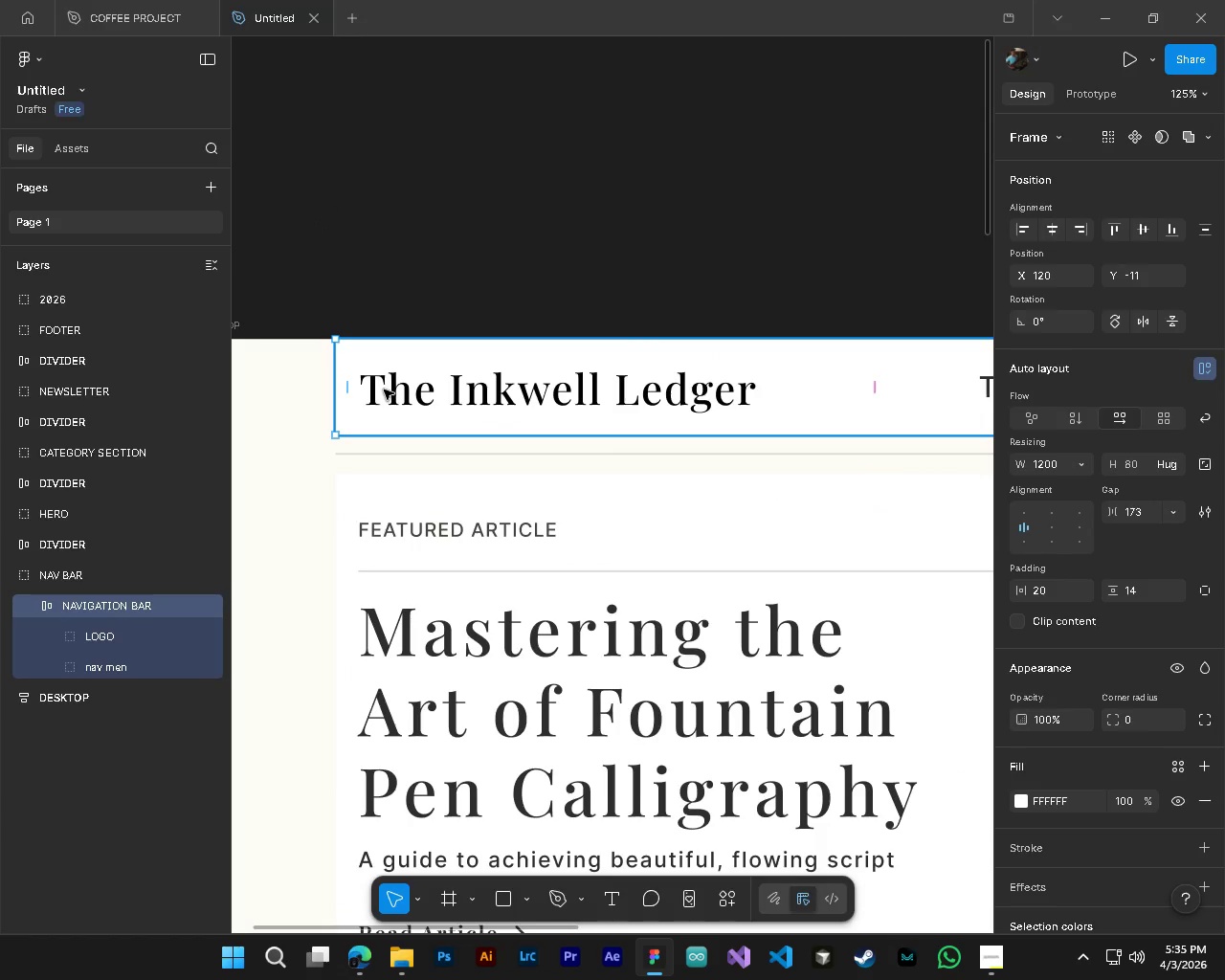 
hold_key(key=ControlLeft, duration=1.25)
 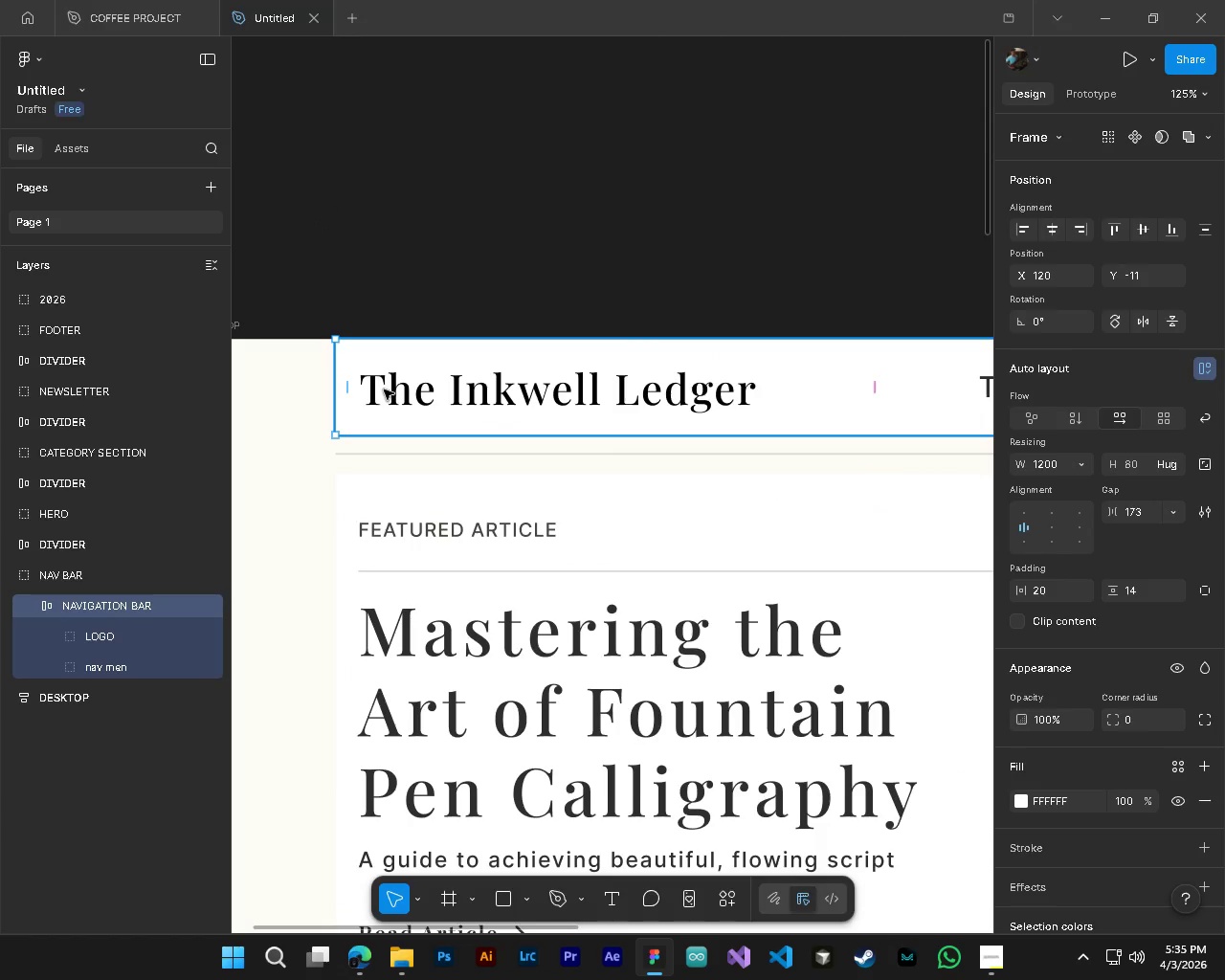 
left_click_drag(start_coordinate=[354, 387], to_coordinate=[348, 387])
 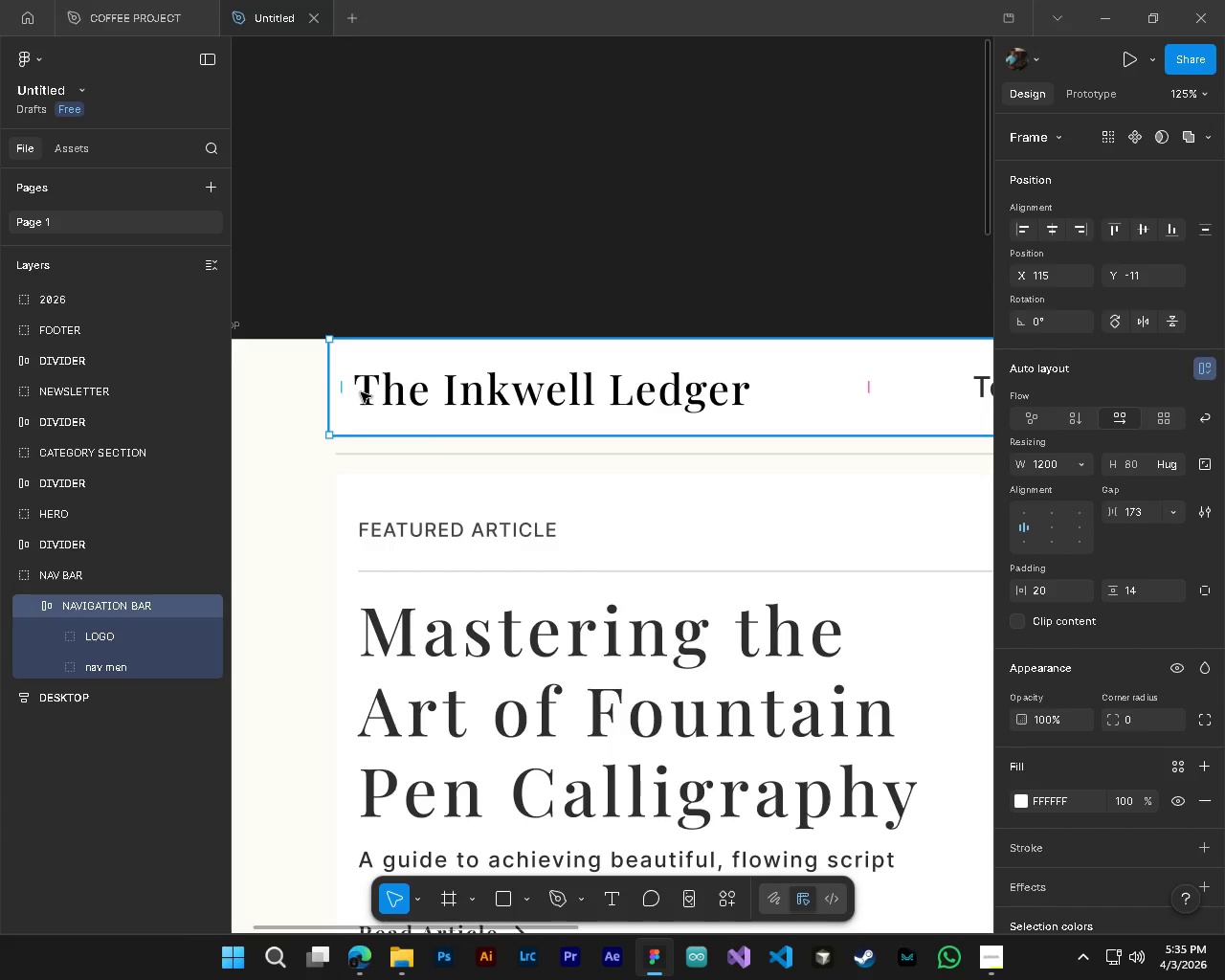 
scroll: coordinate [300, 255], scroll_direction: up, amount: 8.0
 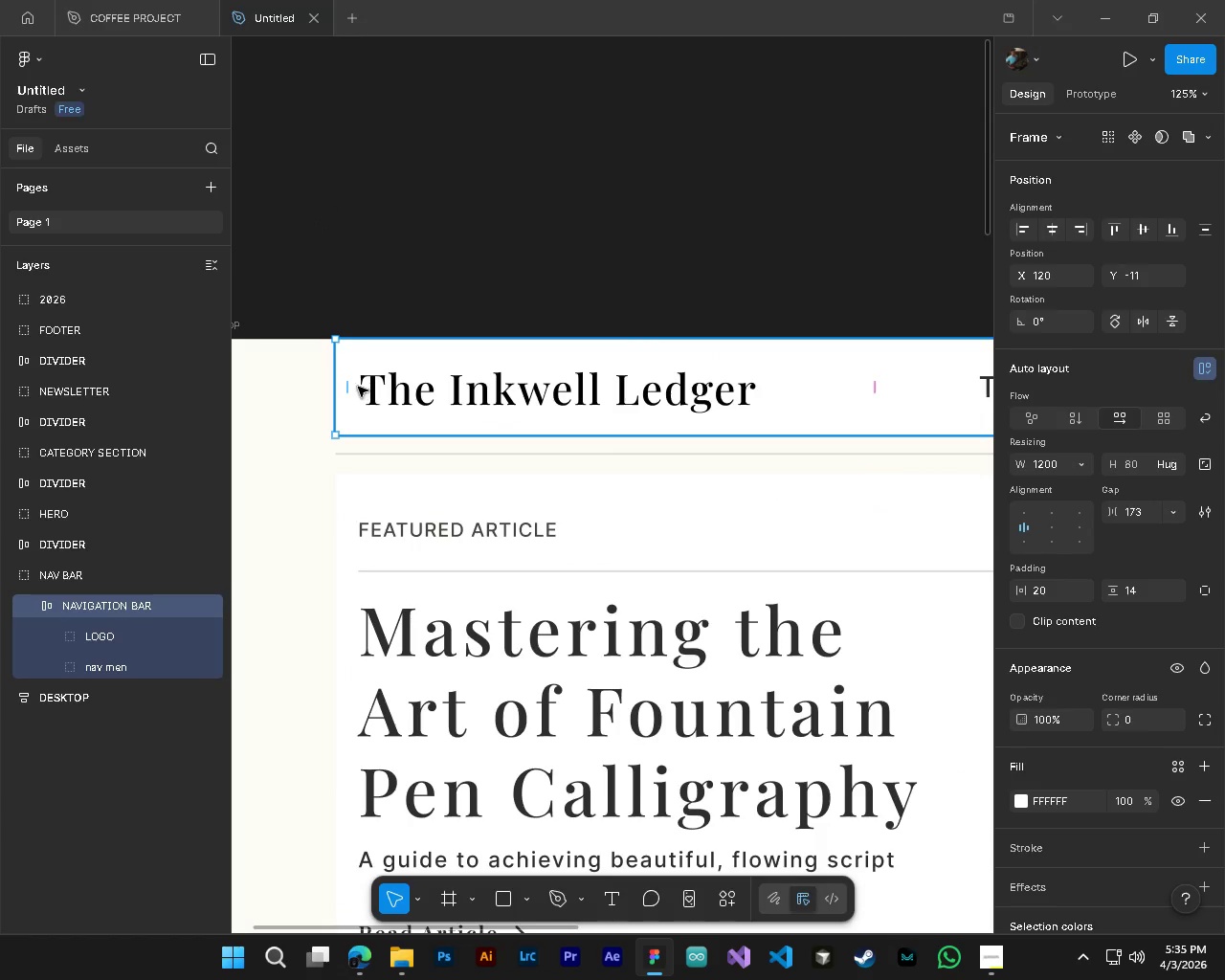 
key(Control+Z)
 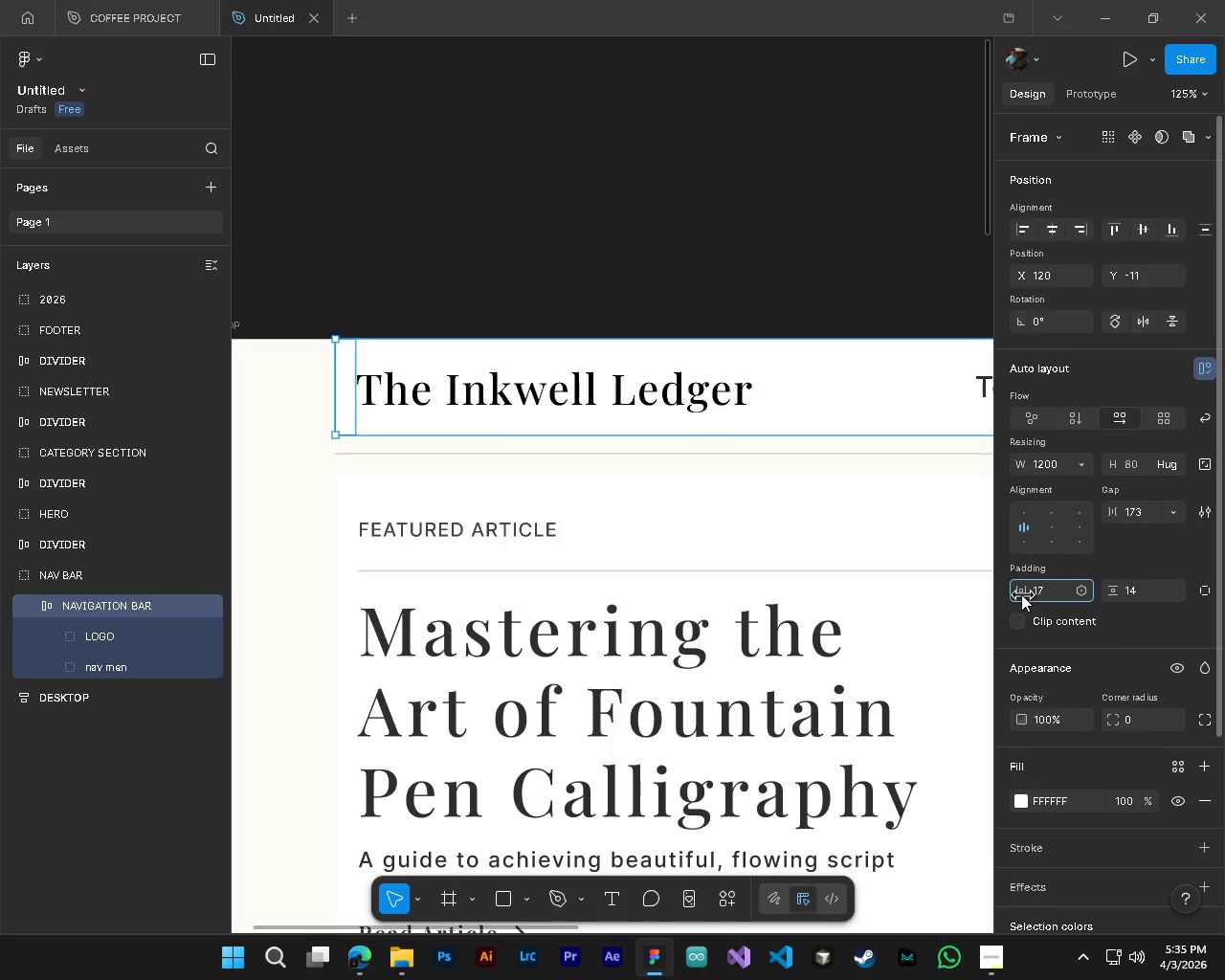 
wait(8.44)
 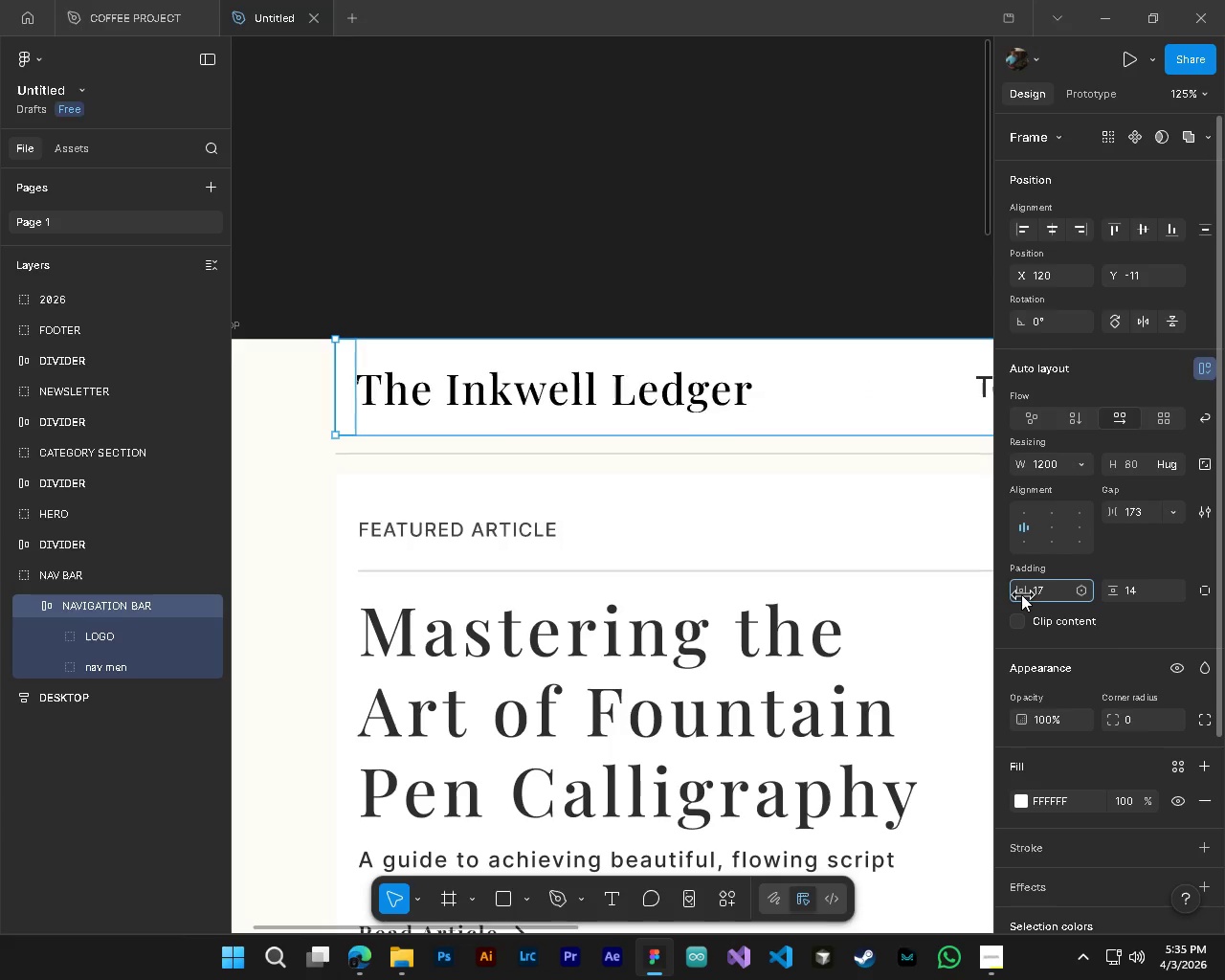 
hold_key(key=AltLeft, duration=3.84)
 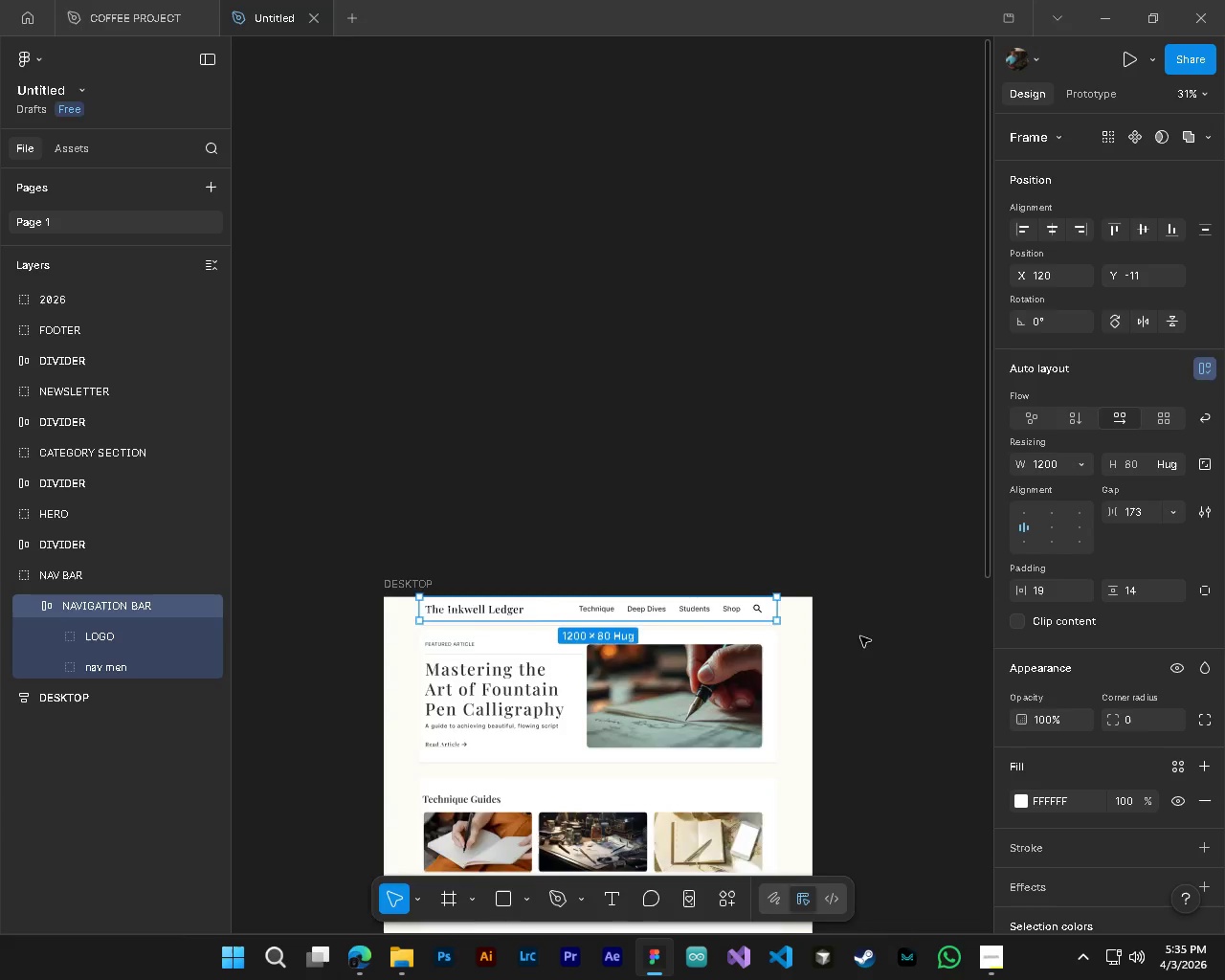 
hold_key(key=ControlLeft, duration=1.52)
 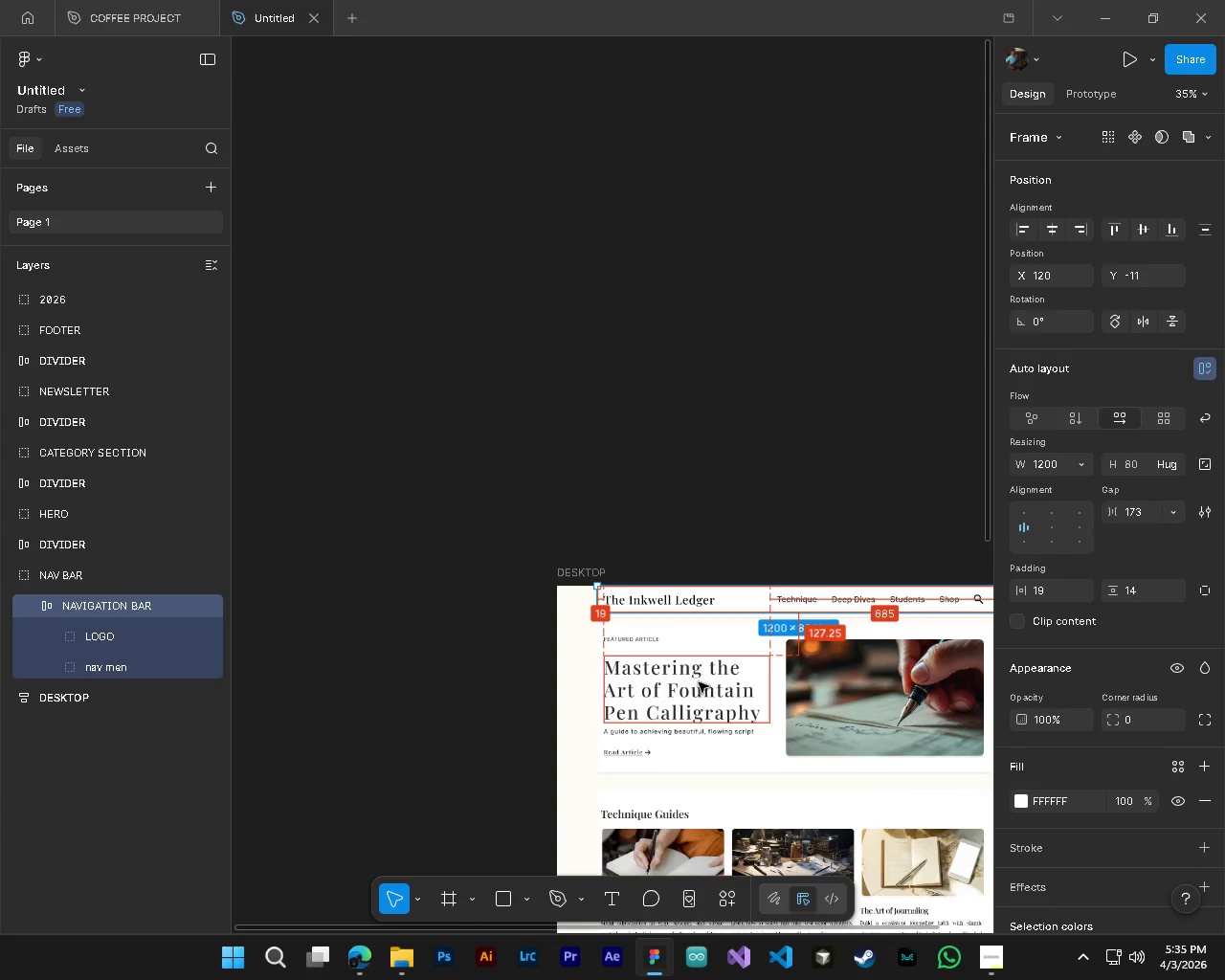 
hold_key(key=ControlLeft, duration=1.5)
 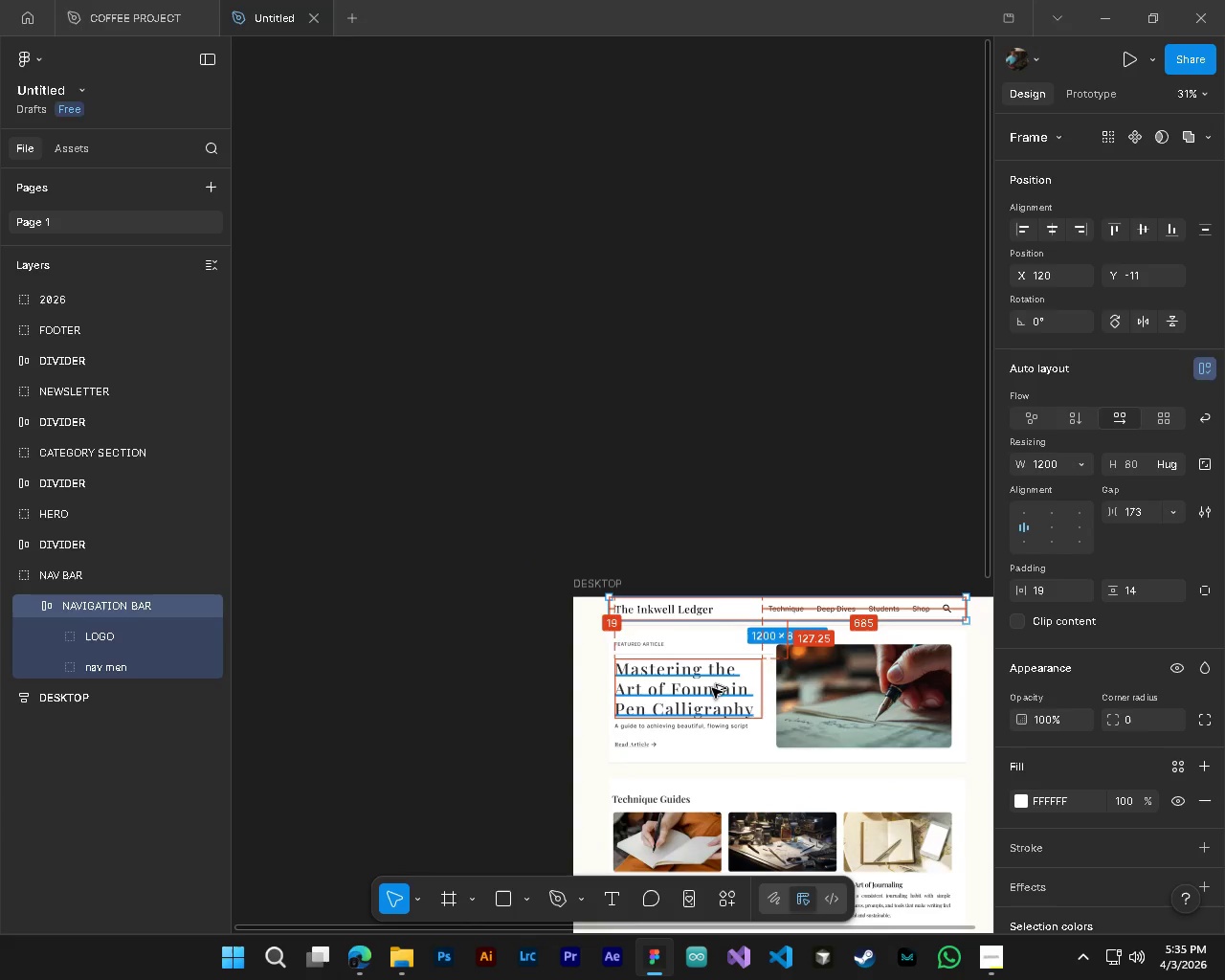 
scroll: coordinate [699, 682], scroll_direction: down, amount: 5.0
 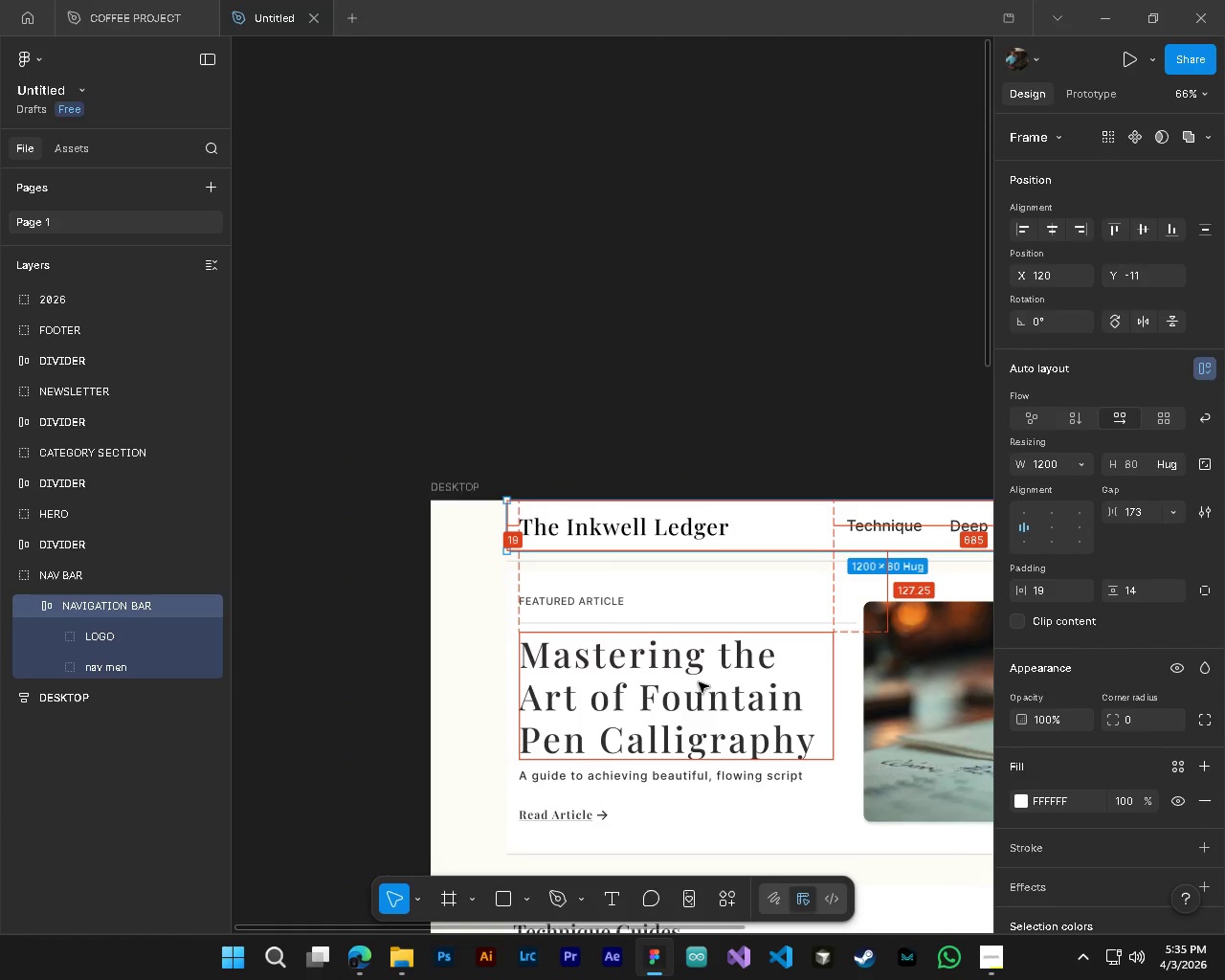 
hold_key(key=ControlLeft, duration=0.84)
 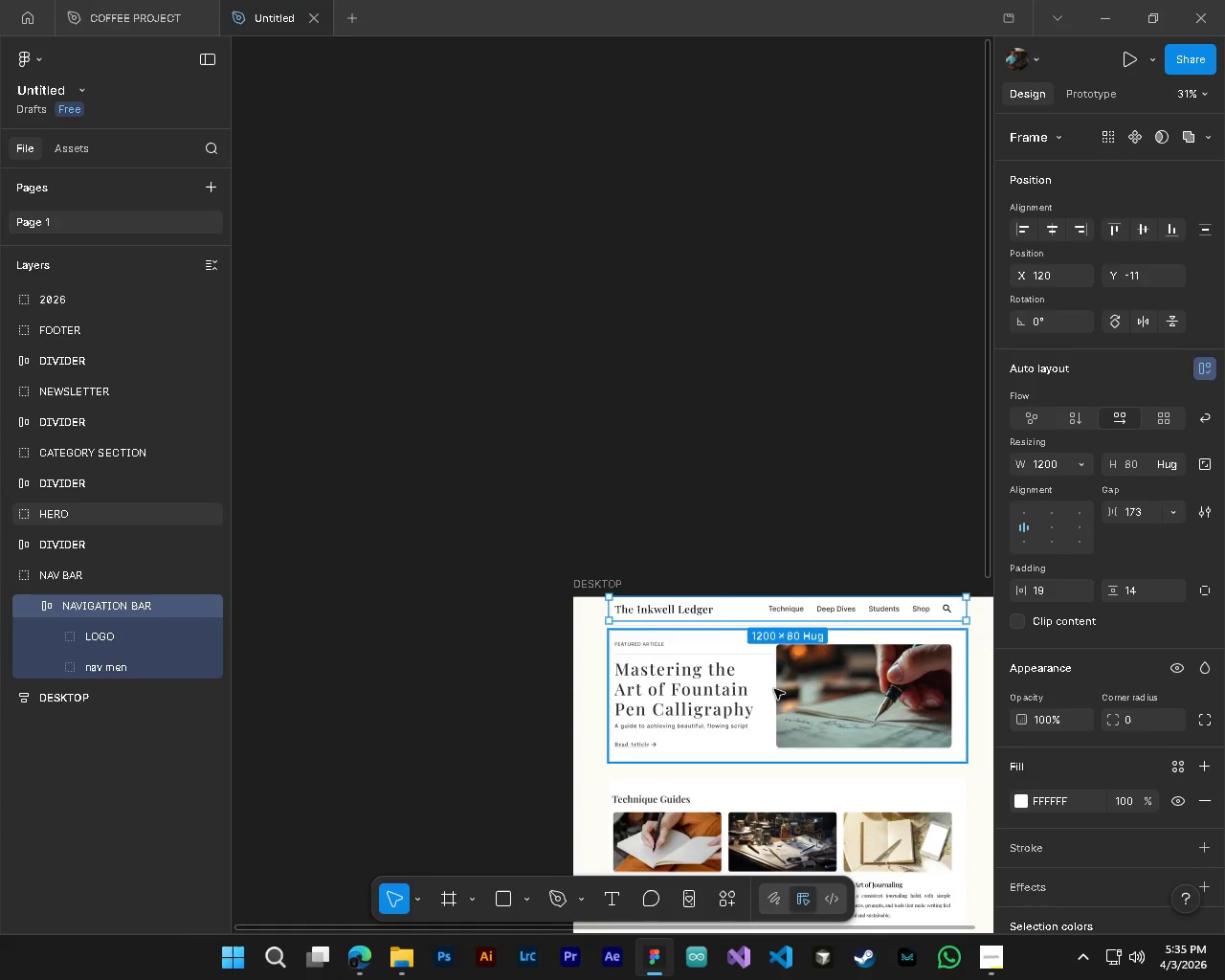 
key(Shift+ShiftLeft)
 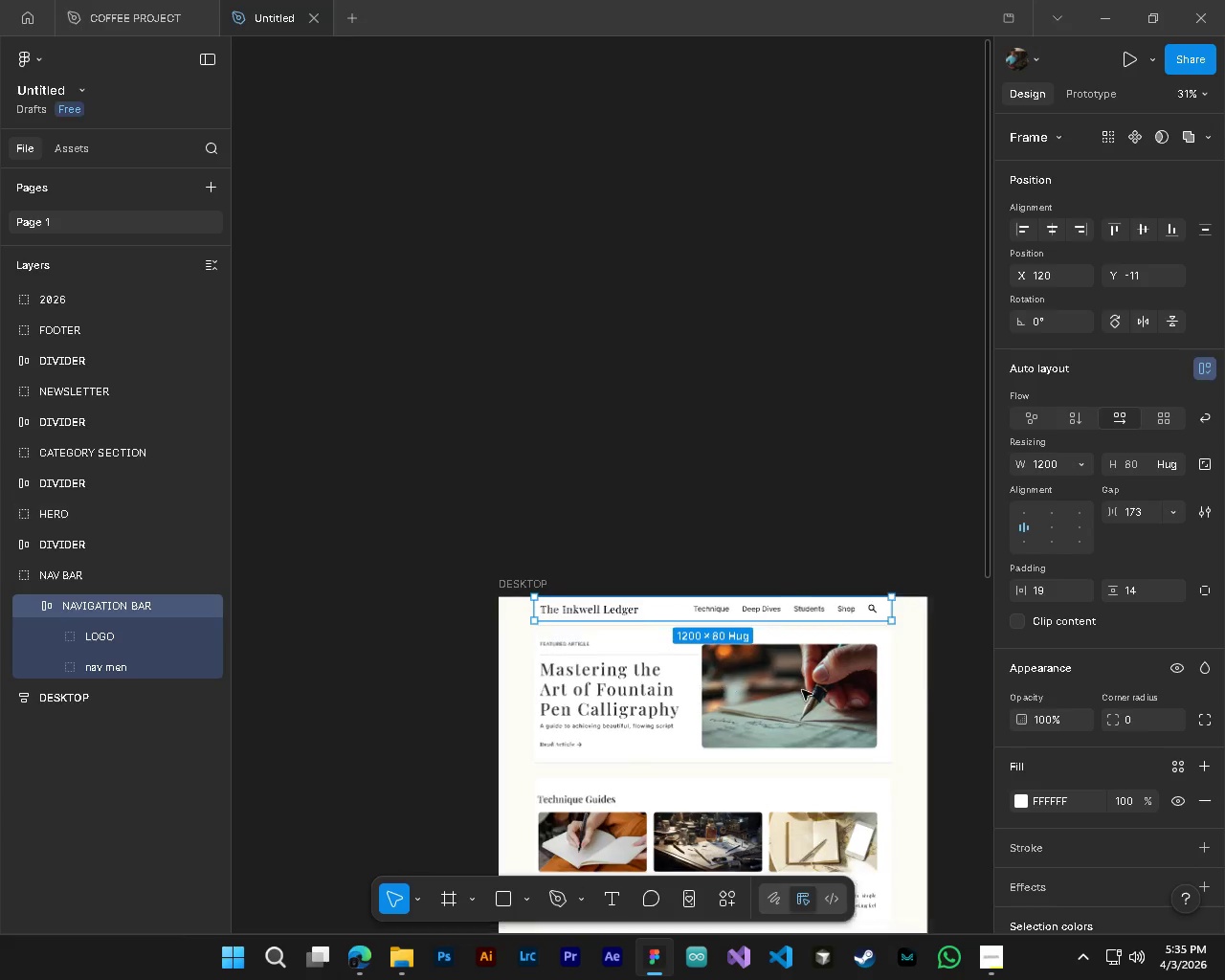 
scroll: coordinate [699, 682], scroll_direction: down, amount: 5.0
 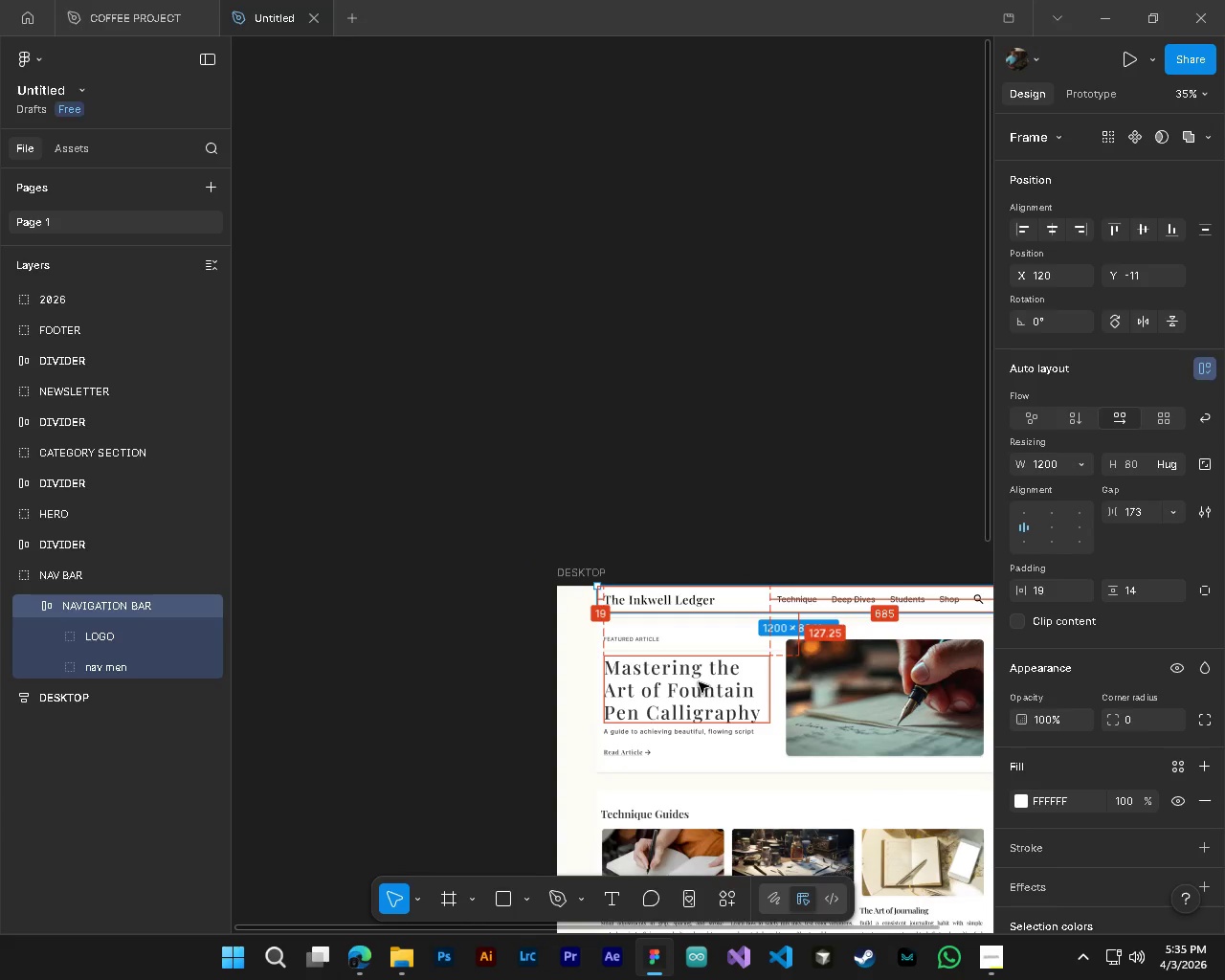 
hold_key(key=AltLeft, duration=3.91)
 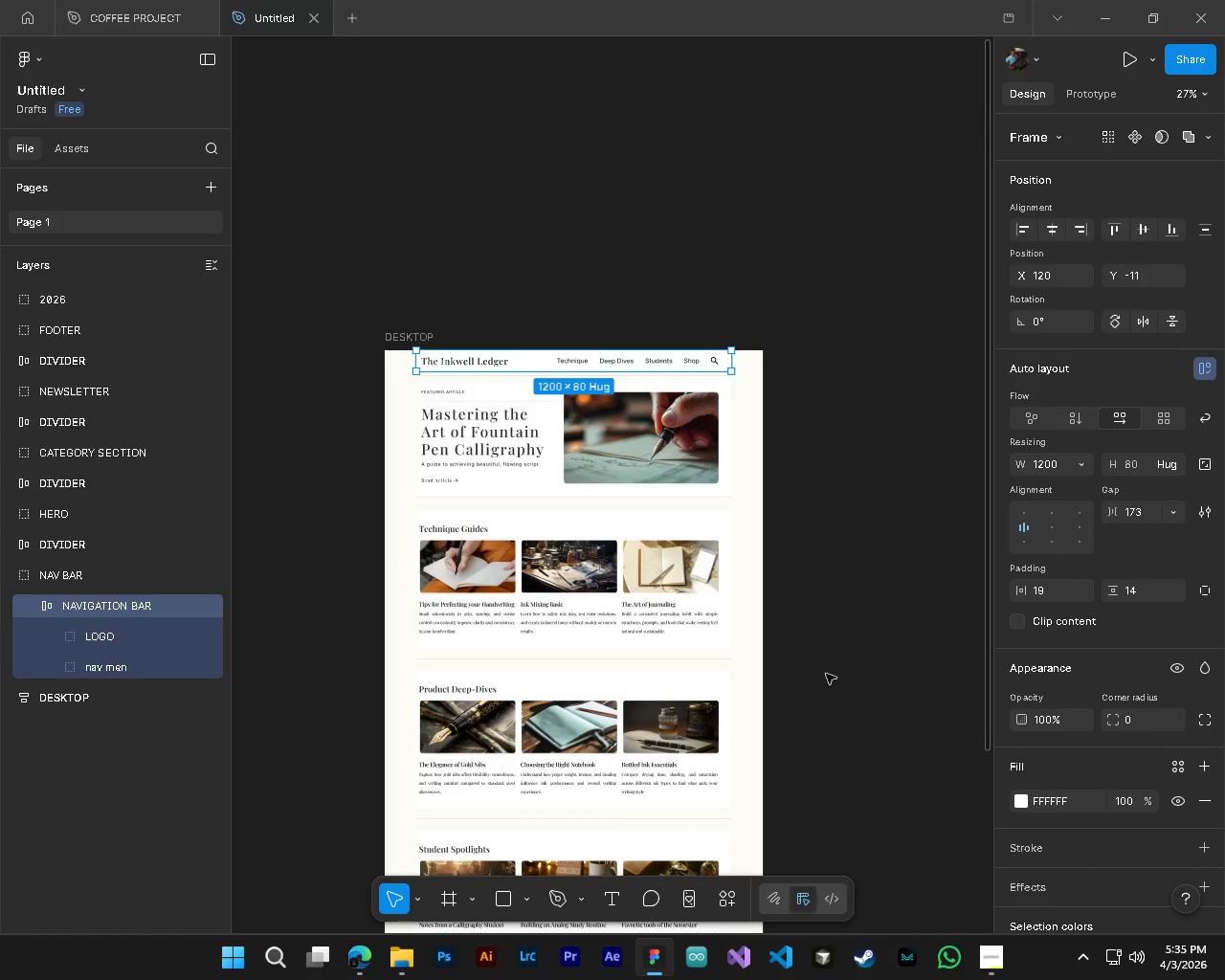 
hold_key(key=ControlLeft, duration=1.5)
 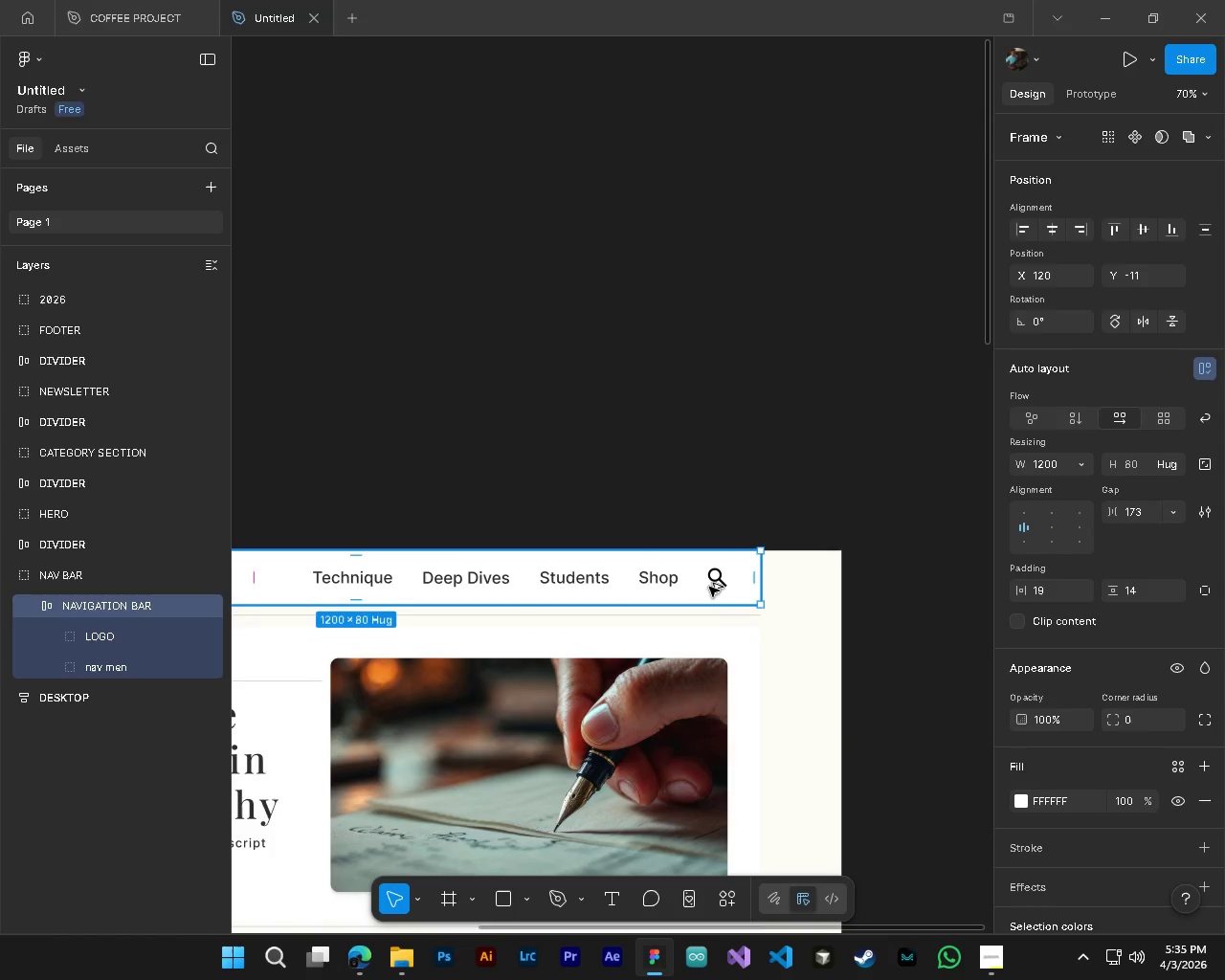 
scroll: coordinate [703, 685], scroll_direction: down, amount: 3.0
 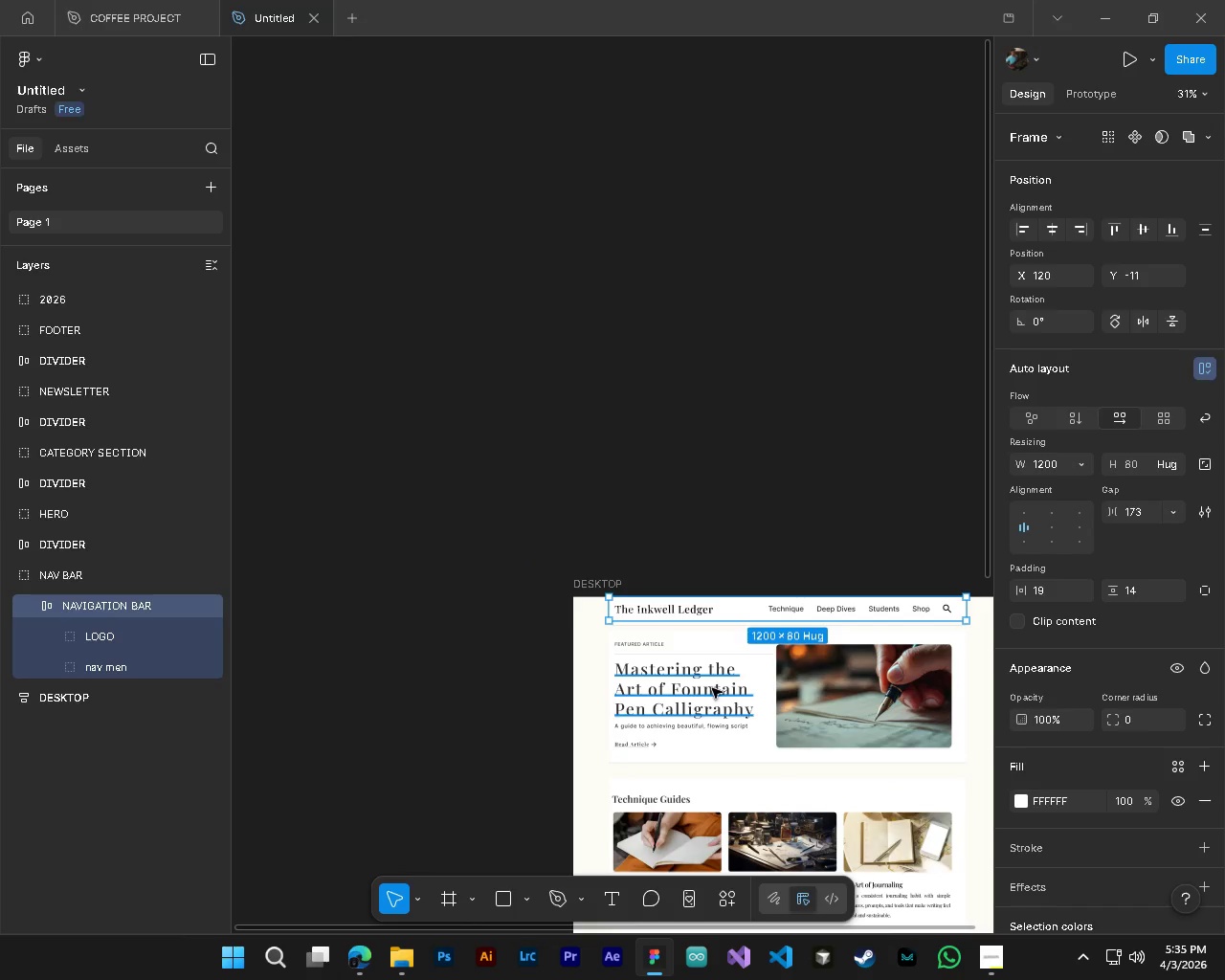 
hold_key(key=ControlLeft, duration=1.51)
 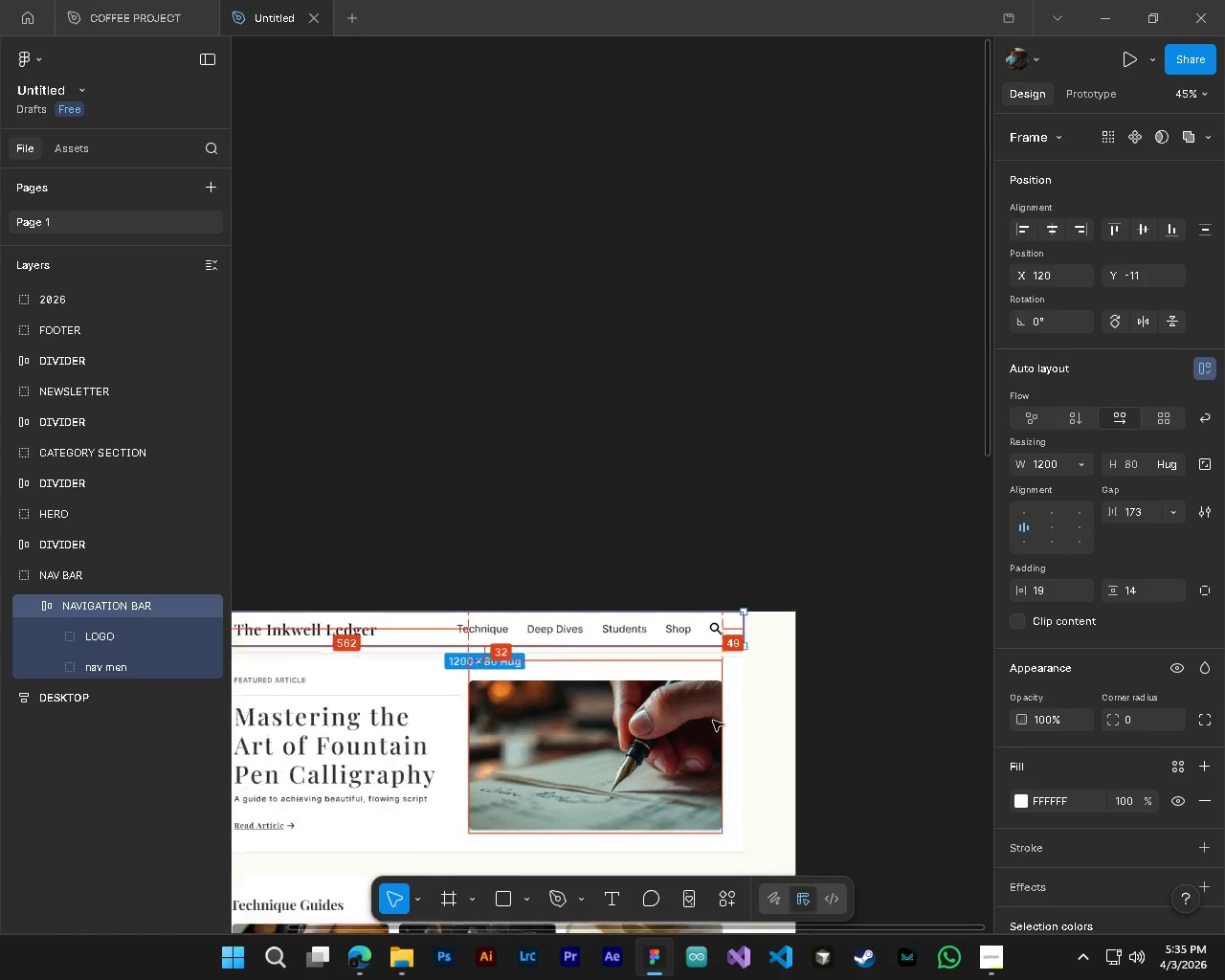 
scroll: coordinate [623, 642], scroll_direction: up, amount: 4.0
 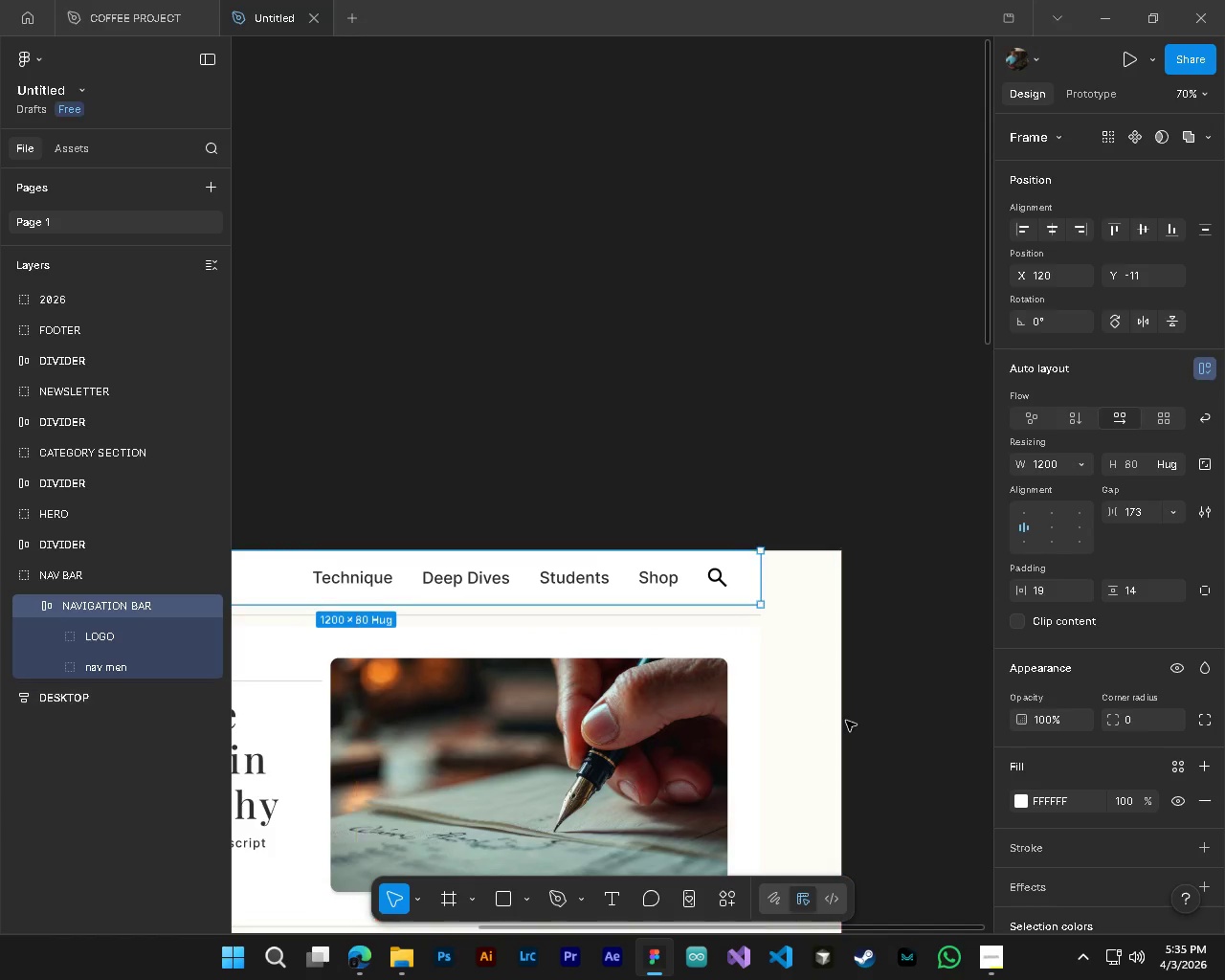 
hold_key(key=ControlLeft, duration=0.83)
 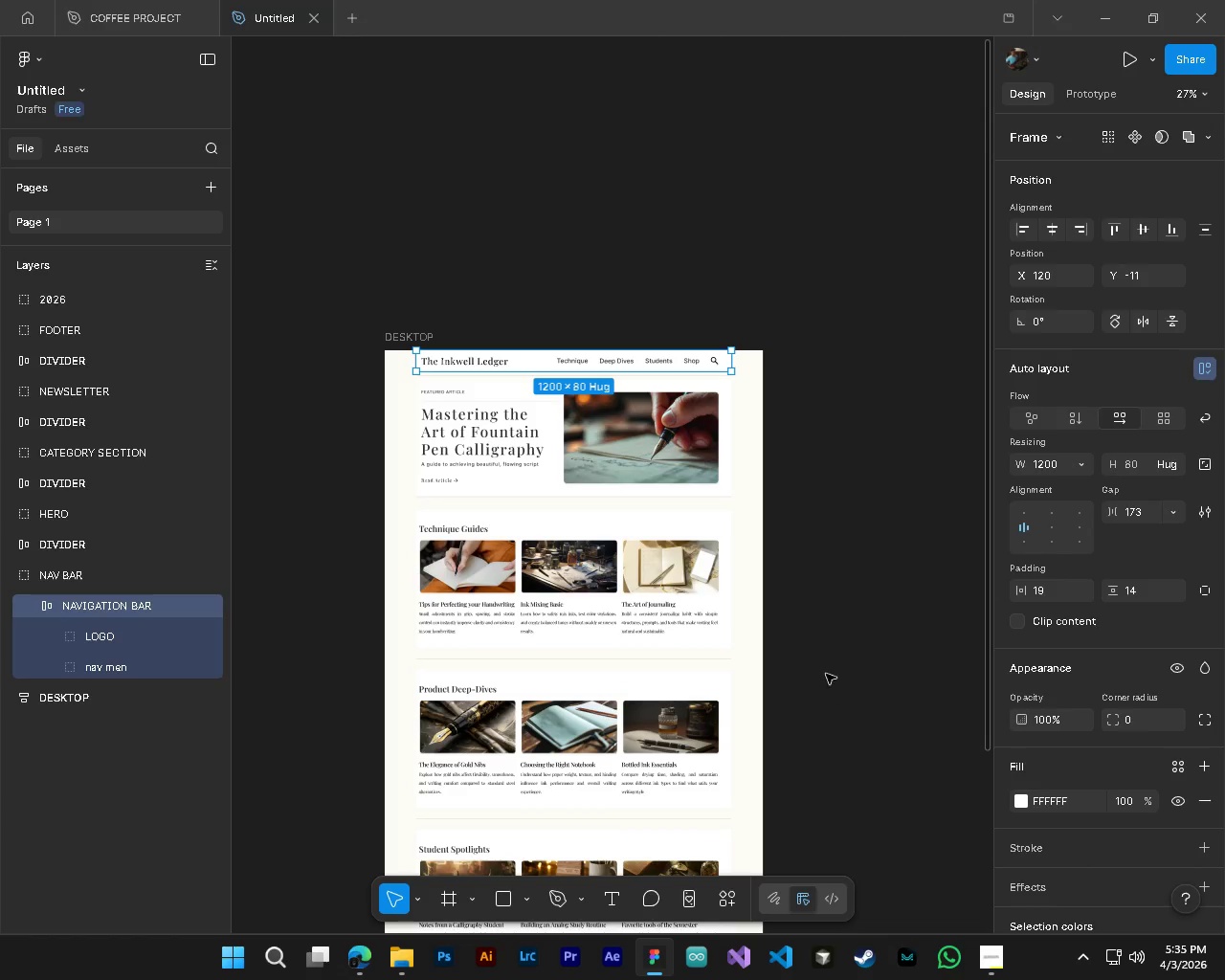 
hold_key(key=AltLeft, duration=0.56)
 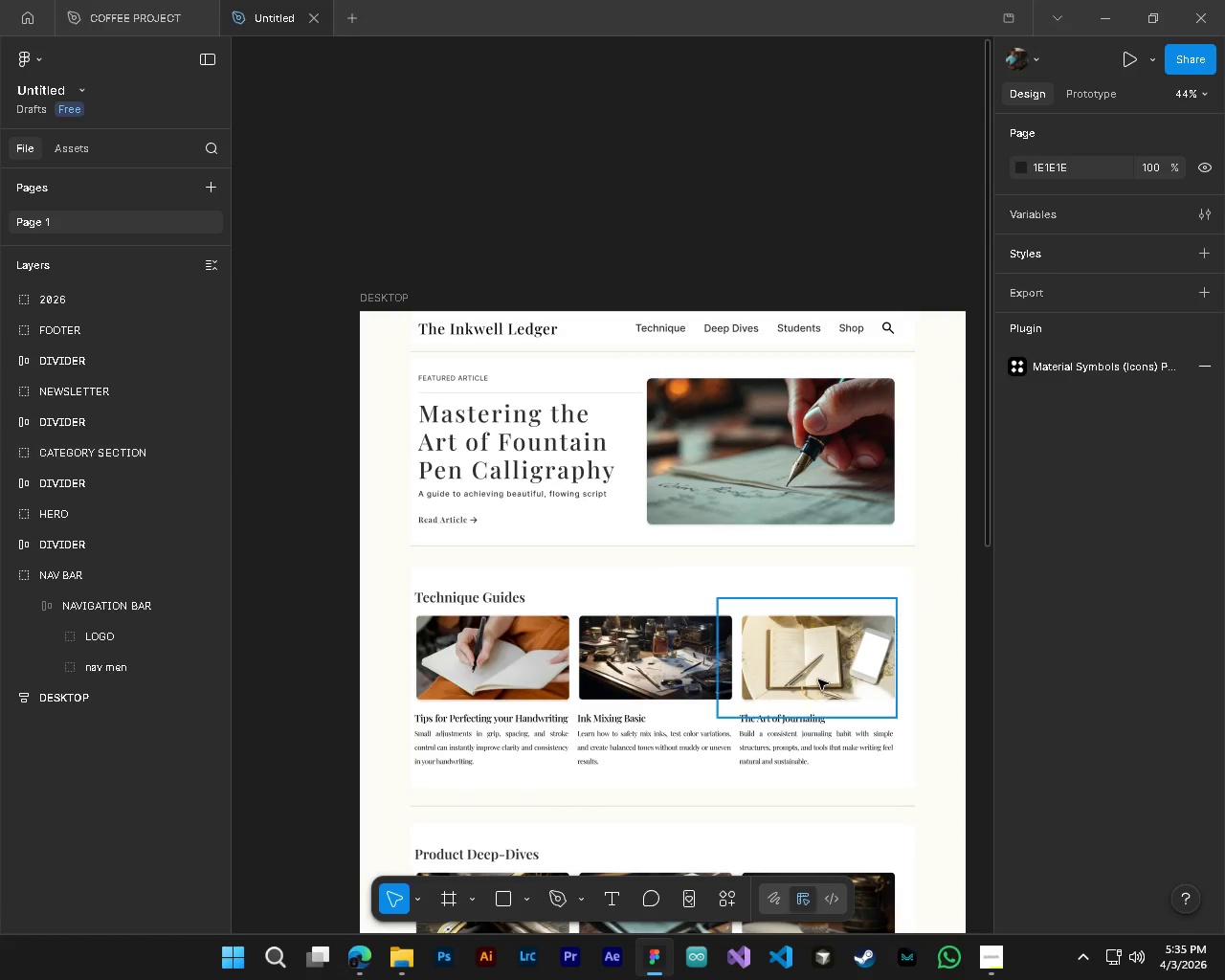 
hold_key(key=ControlLeft, duration=0.56)
 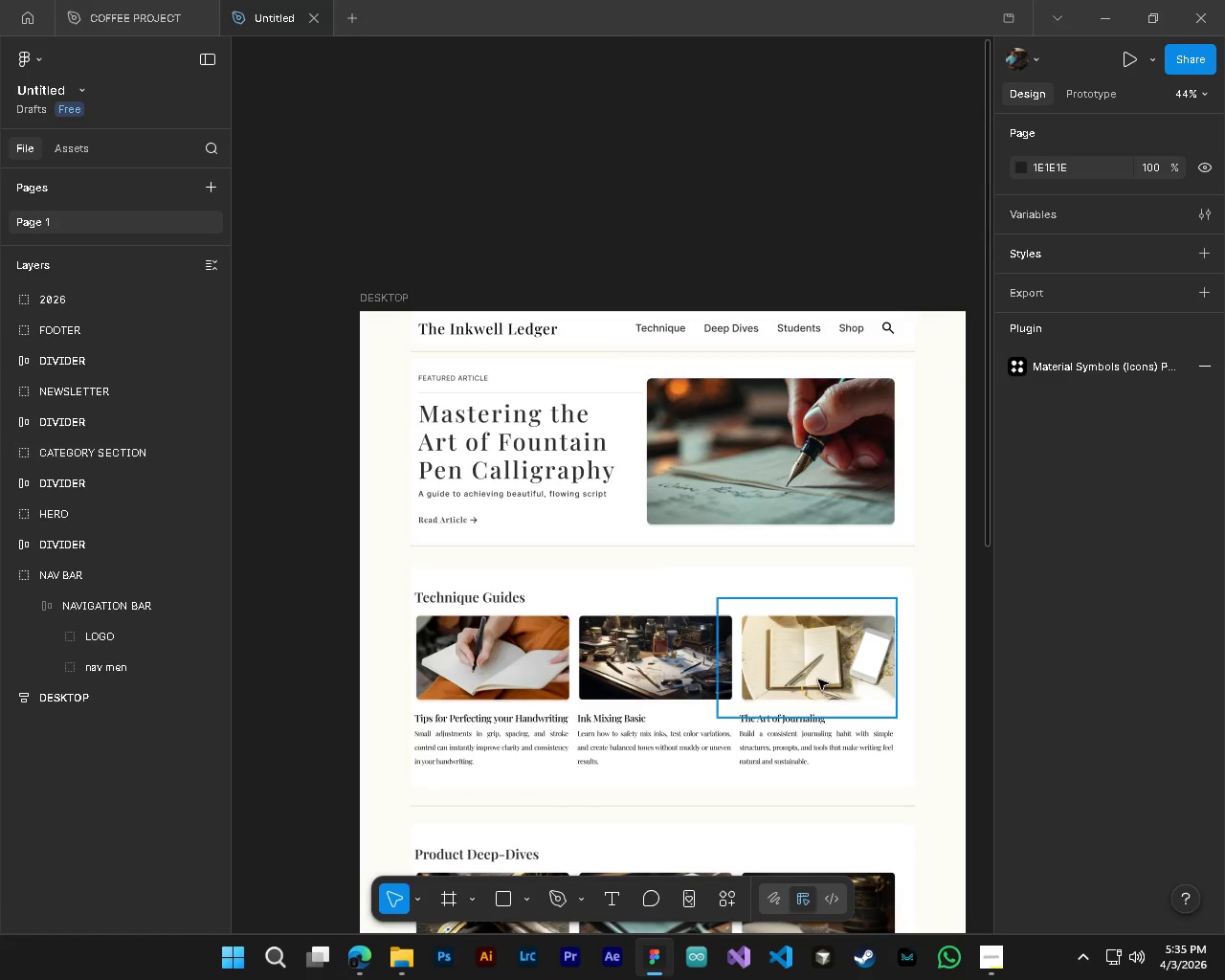 
scroll: coordinate [713, 721], scroll_direction: down, amount: 13.0
 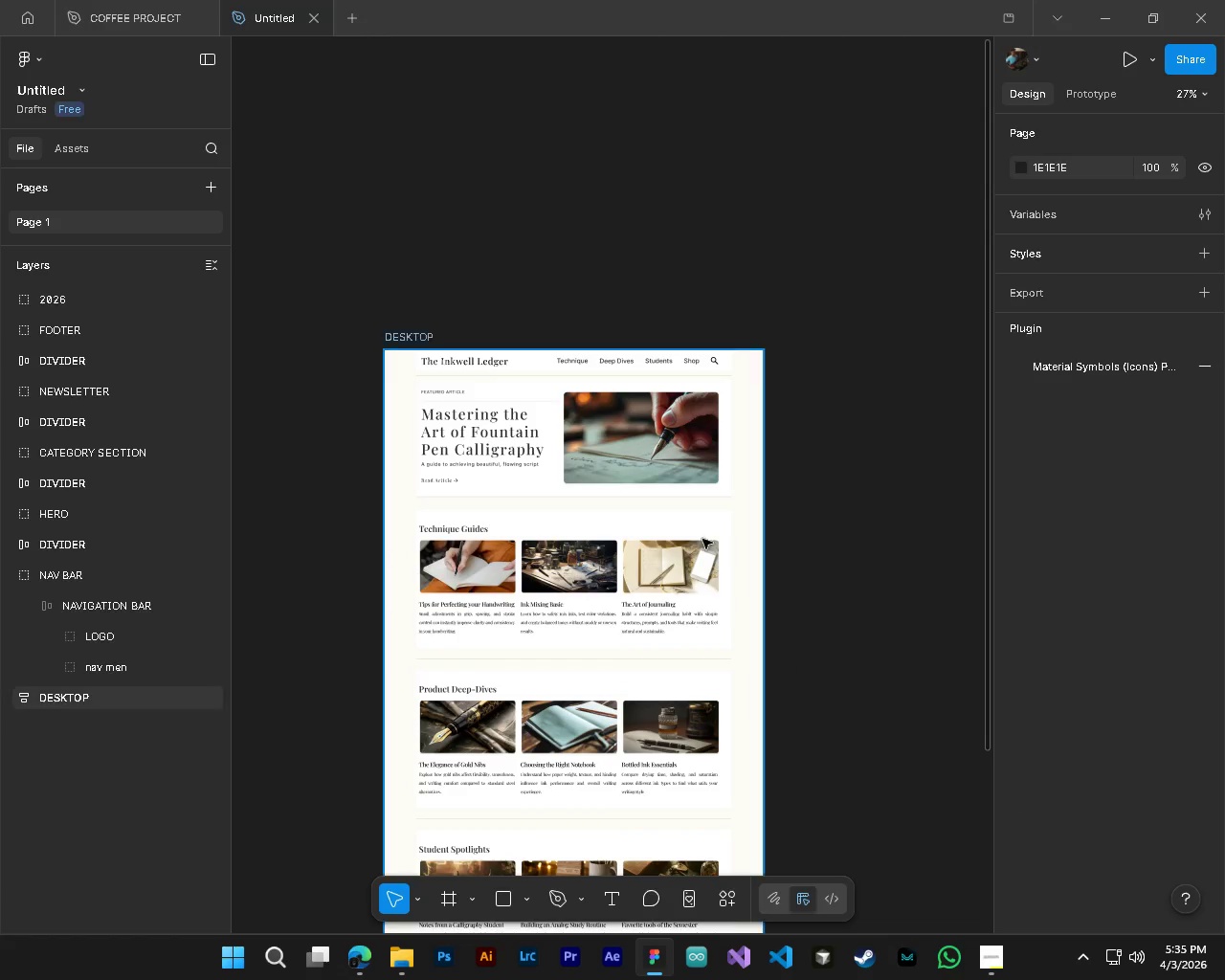 
key(Control+S)
 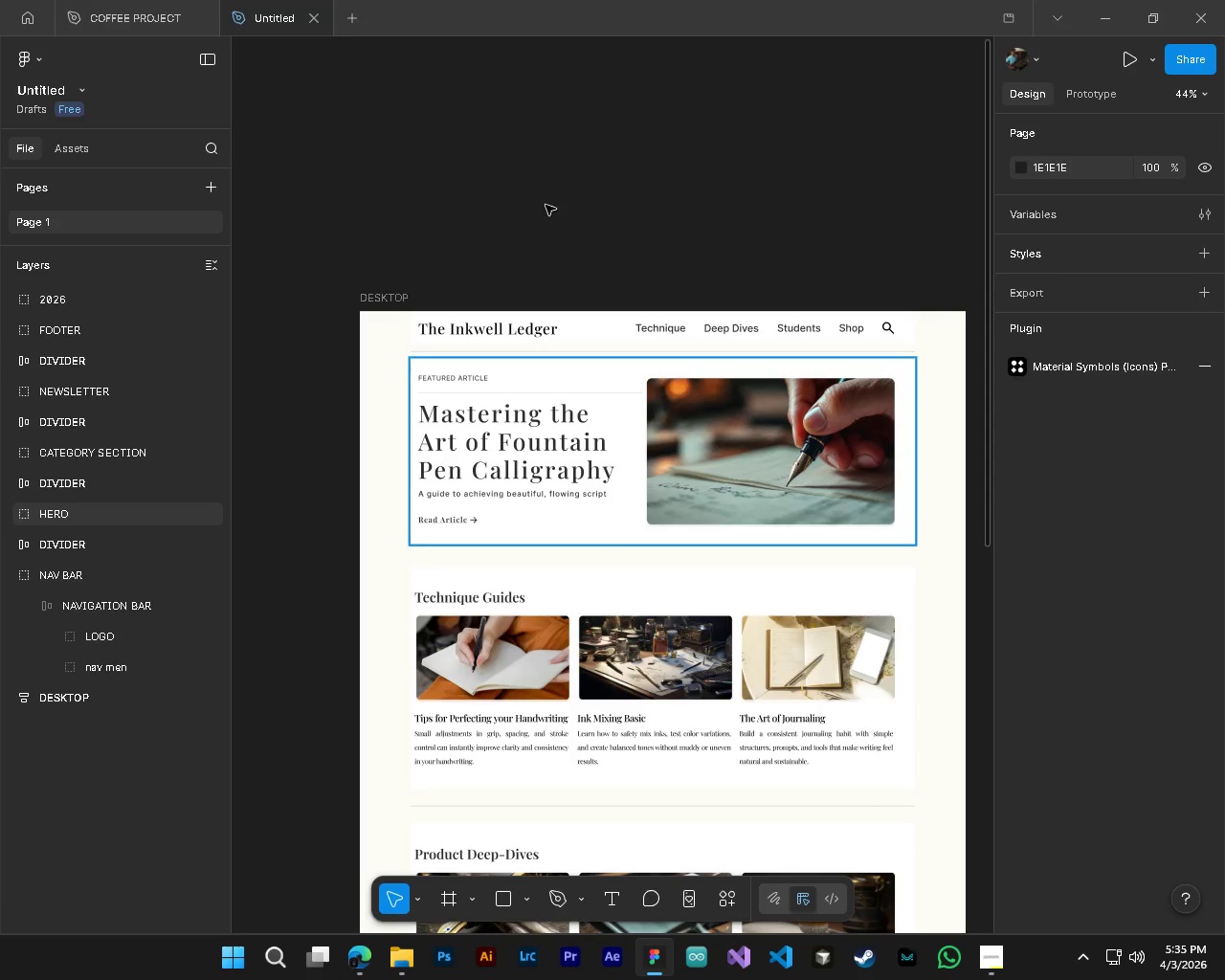 
scroll: coordinate [427, 411], scroll_direction: up, amount: 4.0
 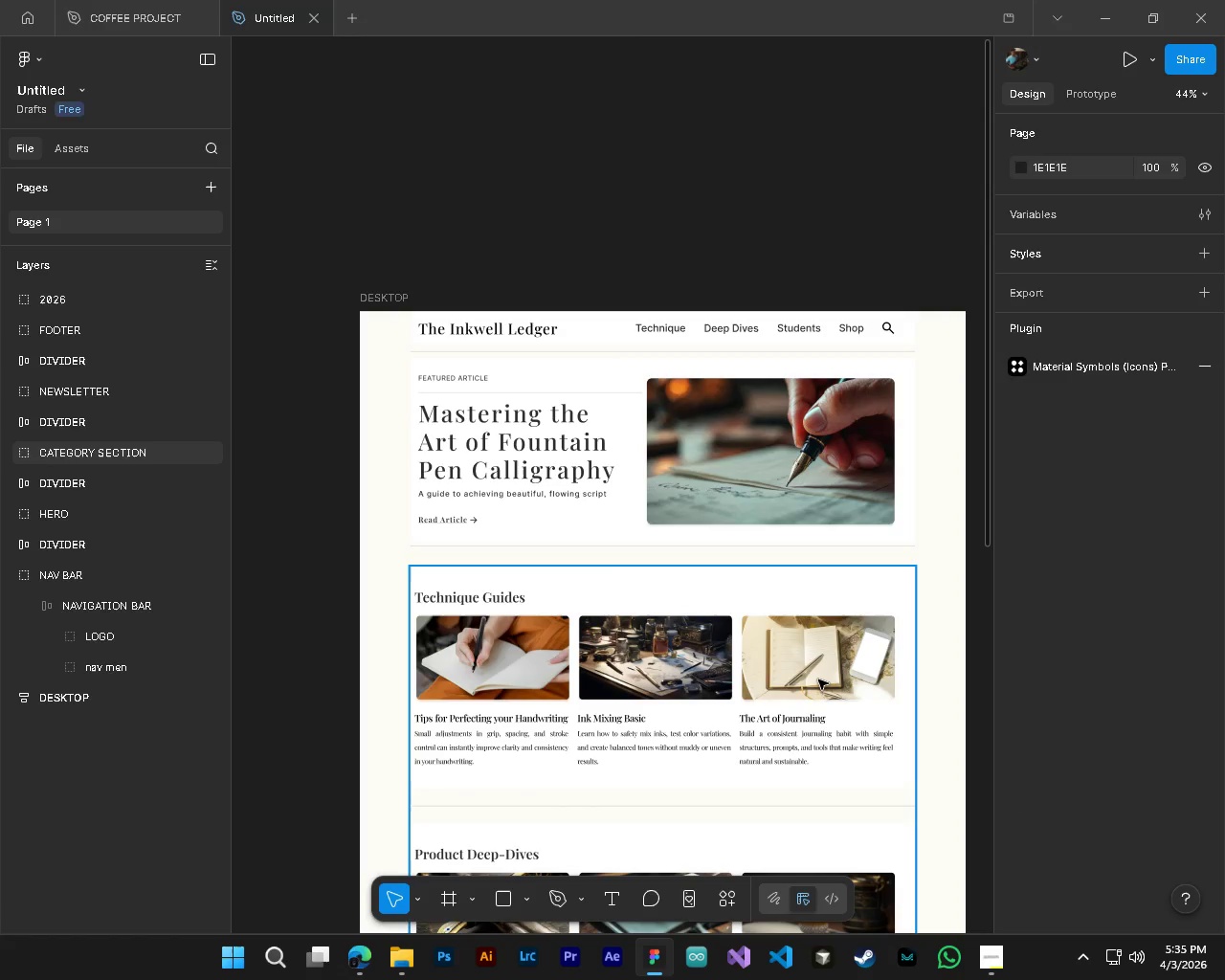 
hold_key(key=AltLeft, duration=1.06)
hold_key(key=ControlLeft, duration=1.05)
scroll: coordinate [483, 300], scroll_direction: up, amount: 8.0
 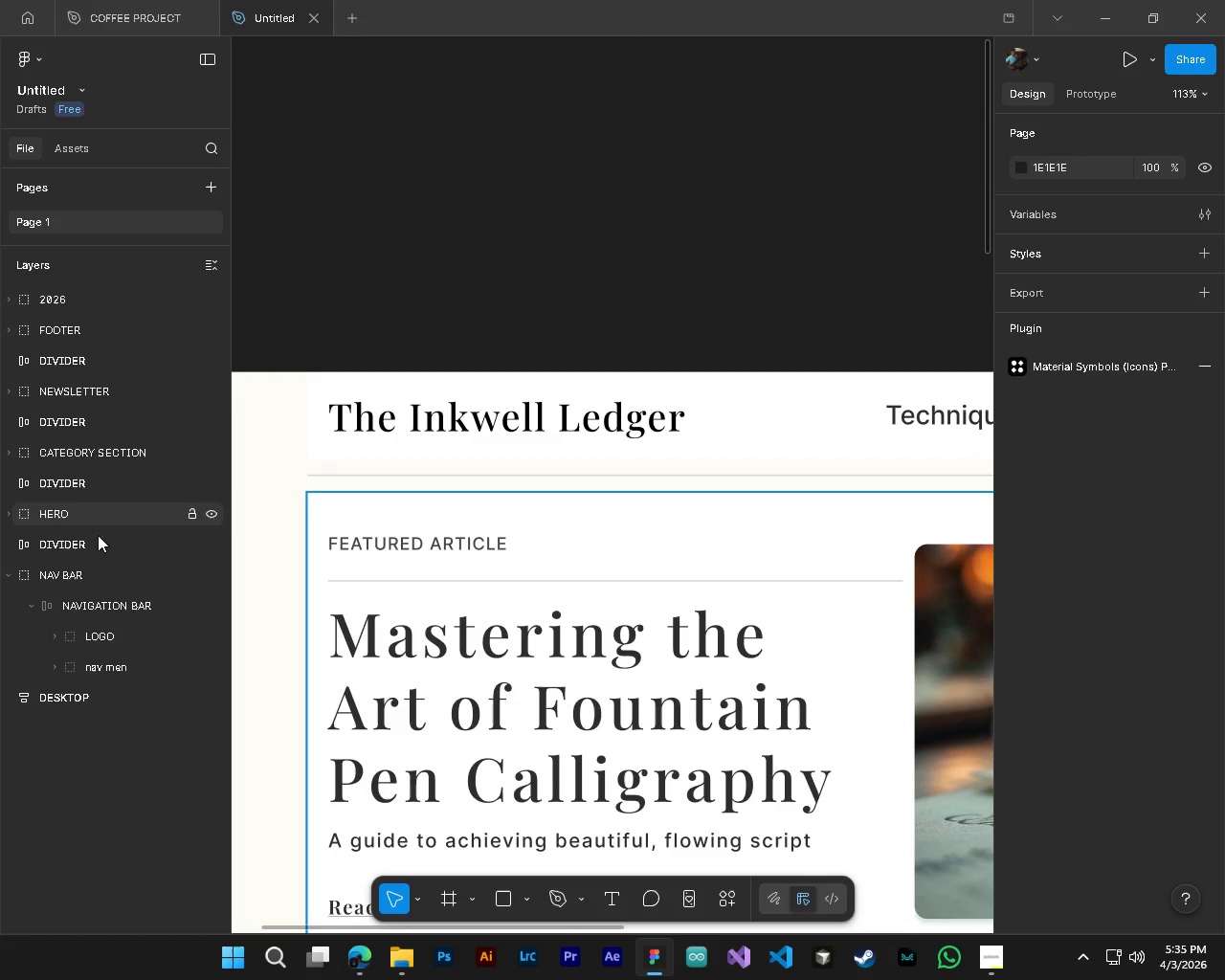 
left_click([10, 571])
 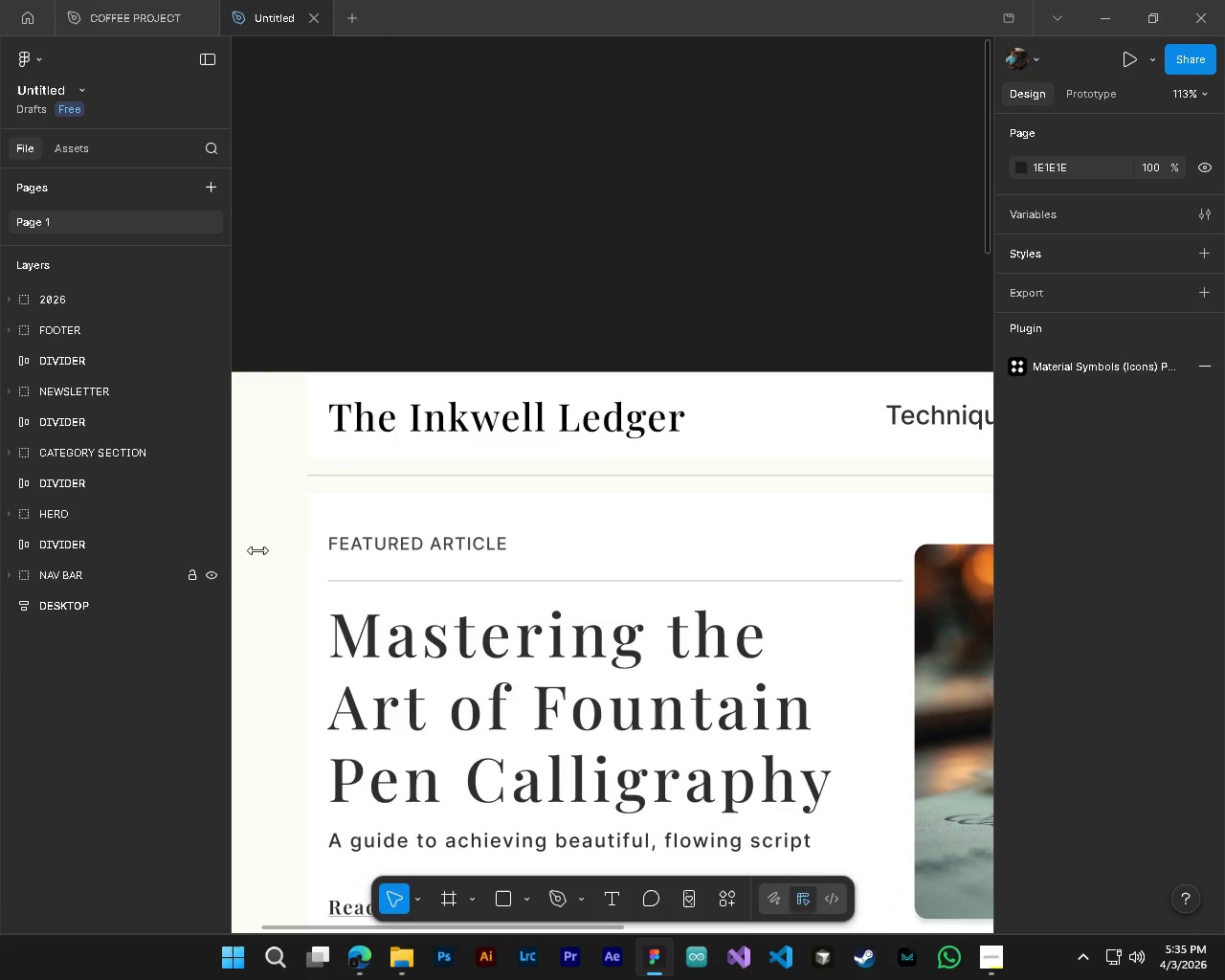 
key(Alt+Control+AltLeft)
 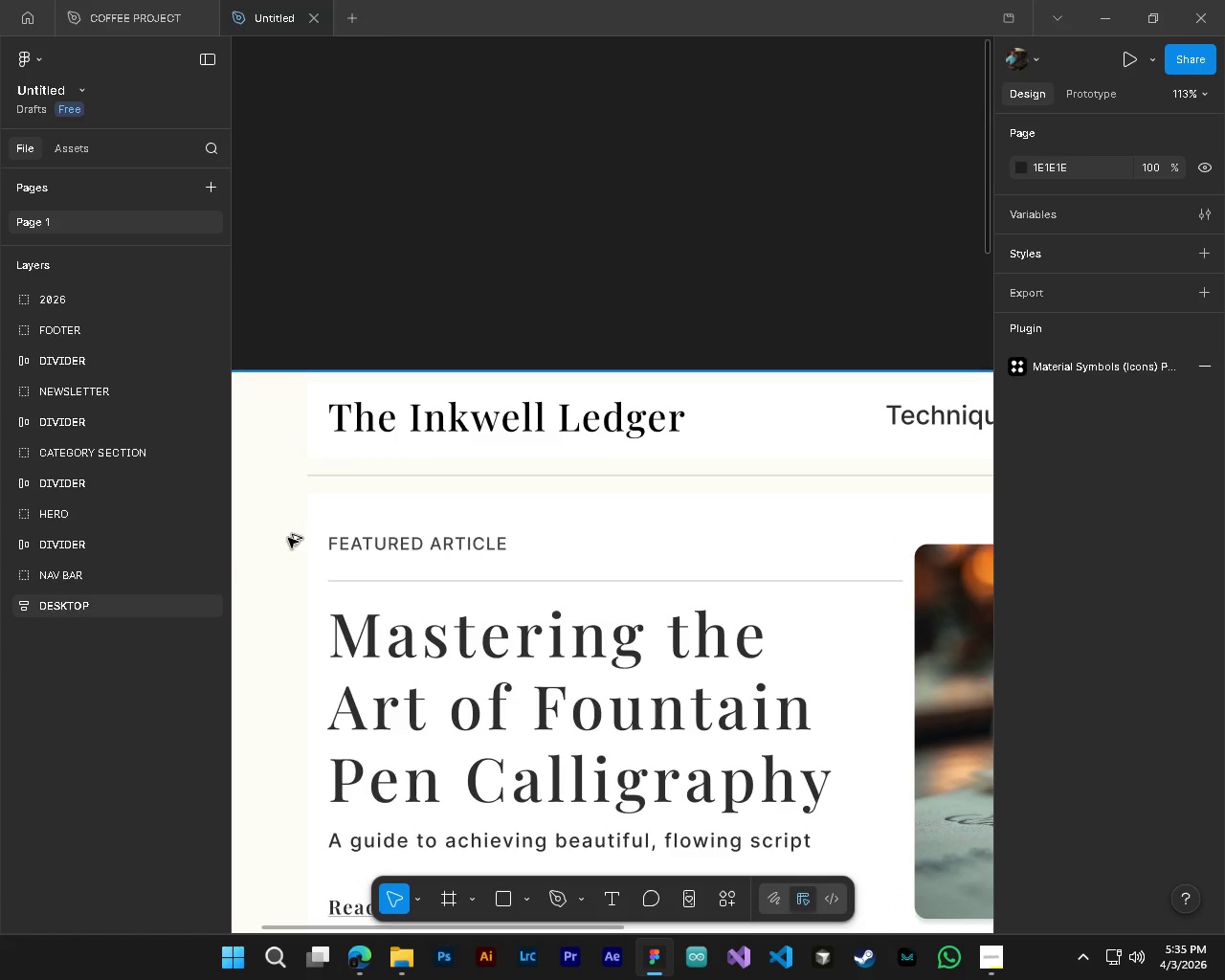 
hold_key(key=ControlLeft, duration=0.94)
 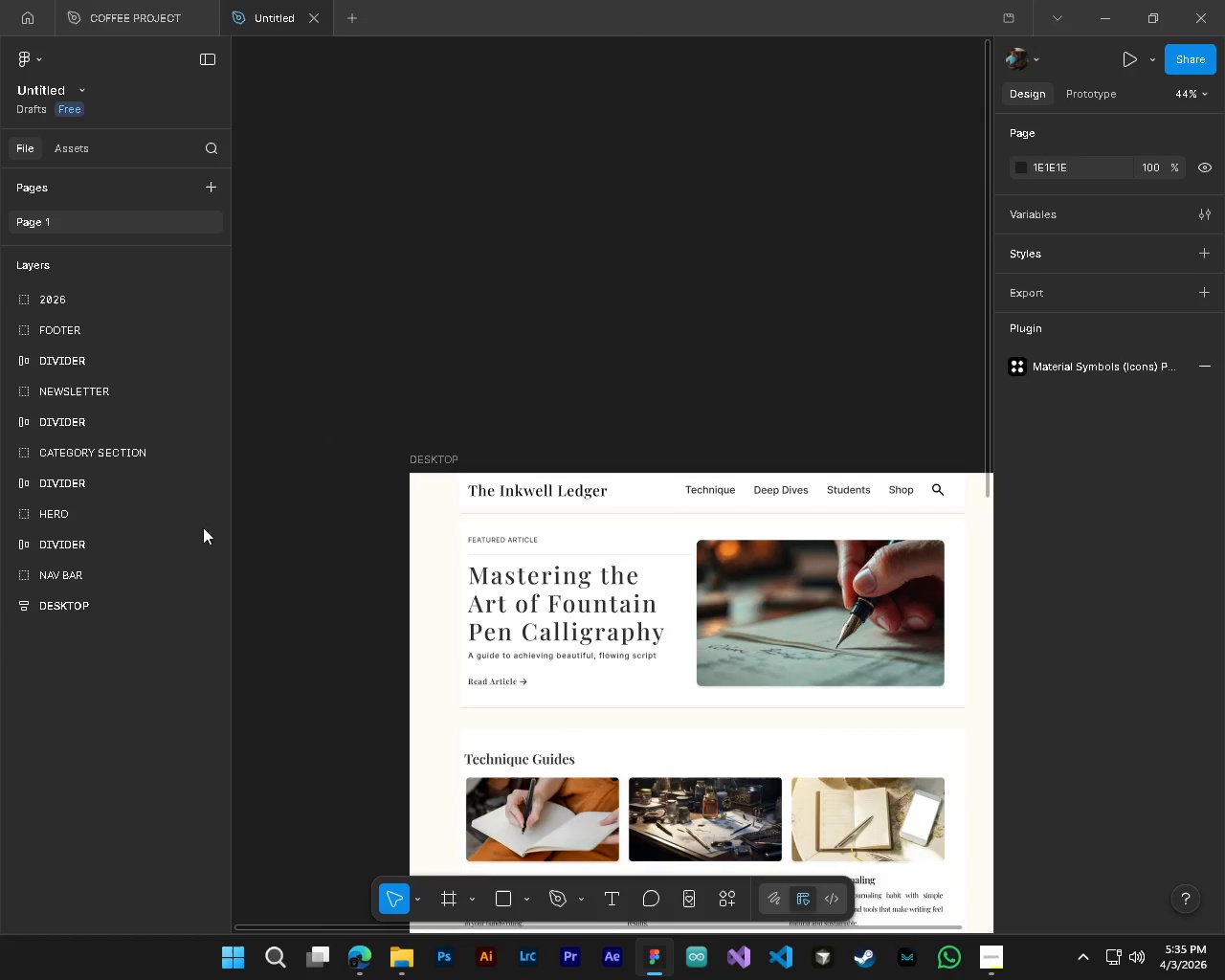 
hold_key(key=AltLeft, duration=0.89)
 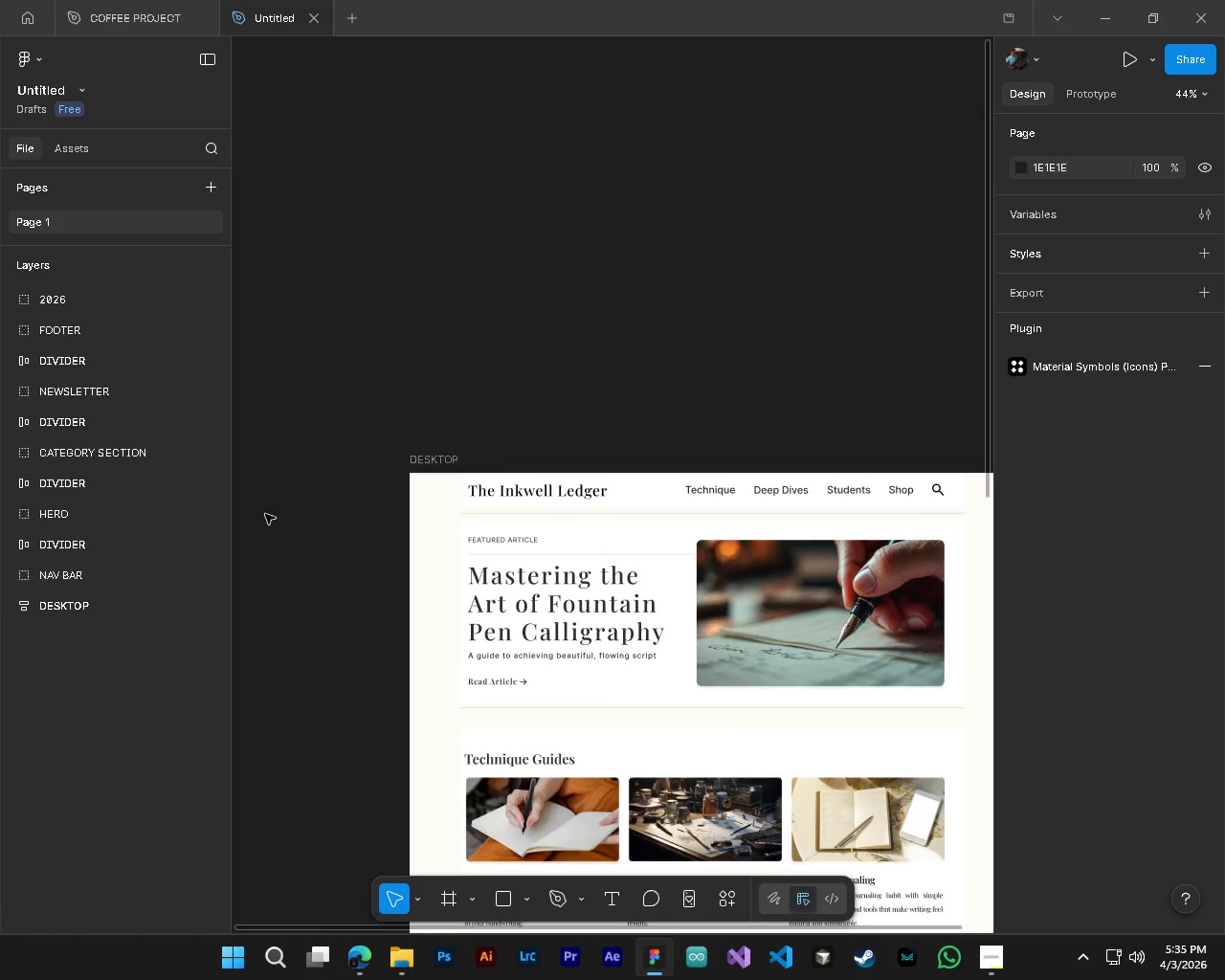 
hold_key(key=ControlLeft, duration=0.33)
 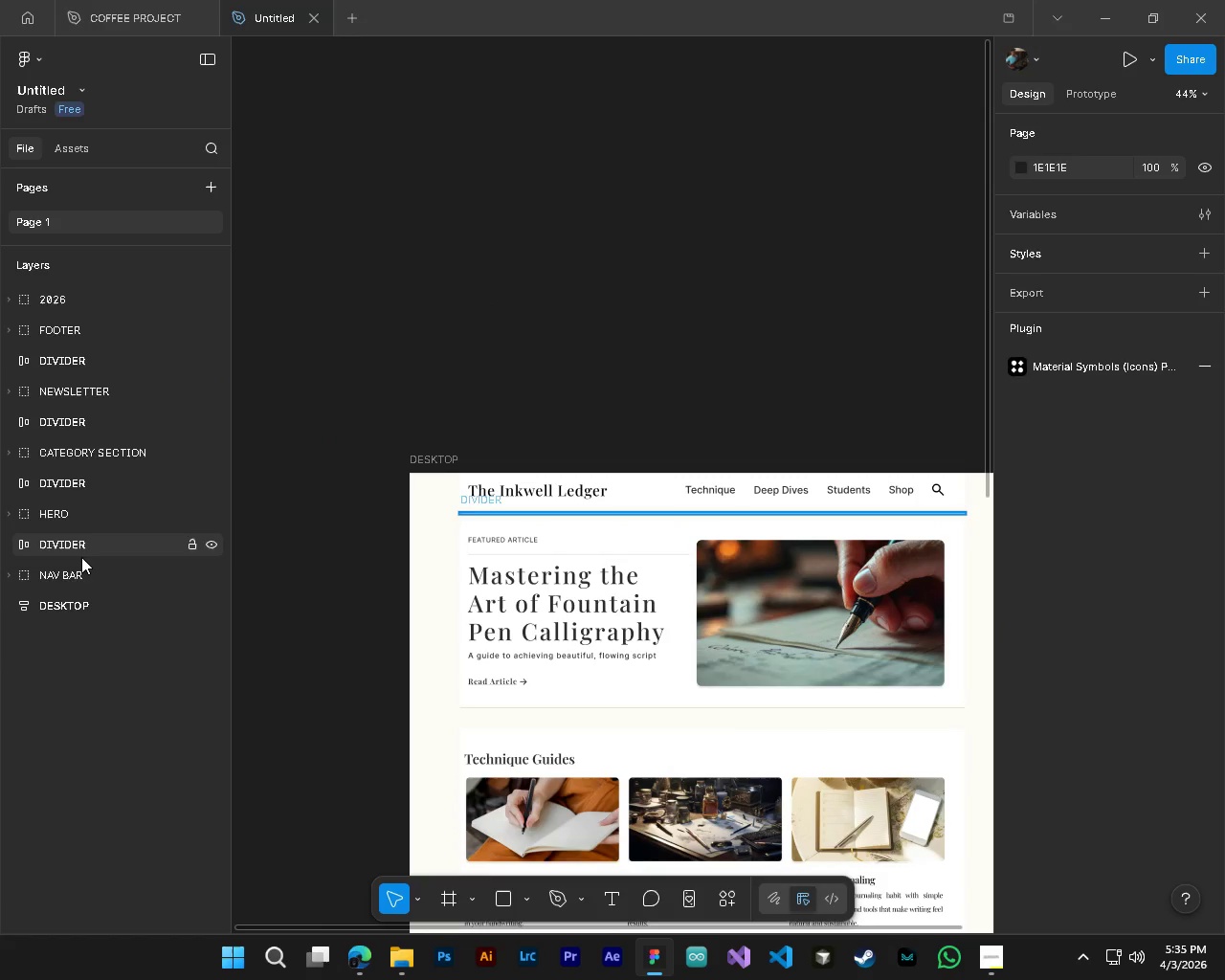 
key(Alt+Control+AltLeft)
 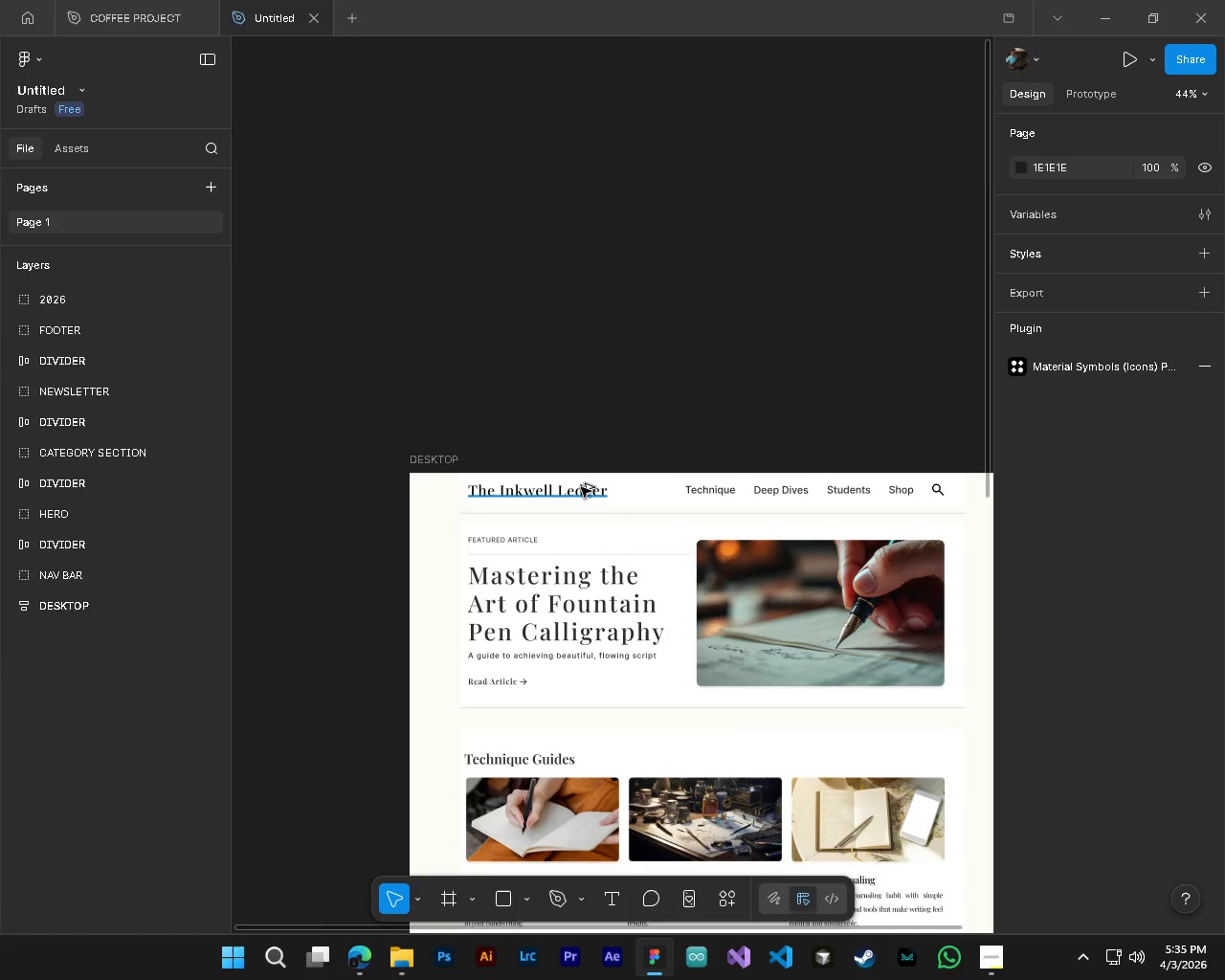 
key(Alt+Control+AltLeft)
 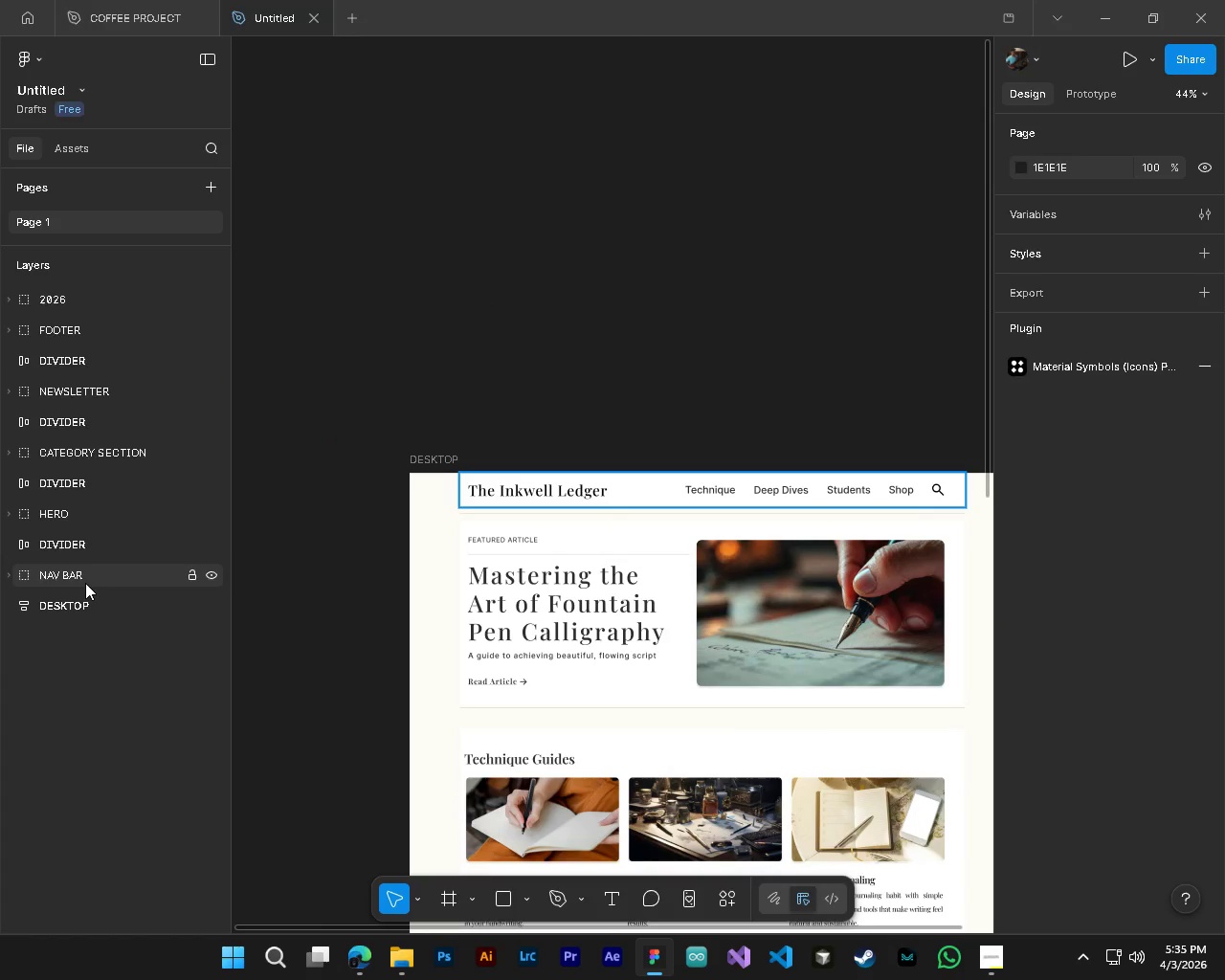 
scroll: coordinate [557, 537], scroll_direction: down, amount: 8.0
 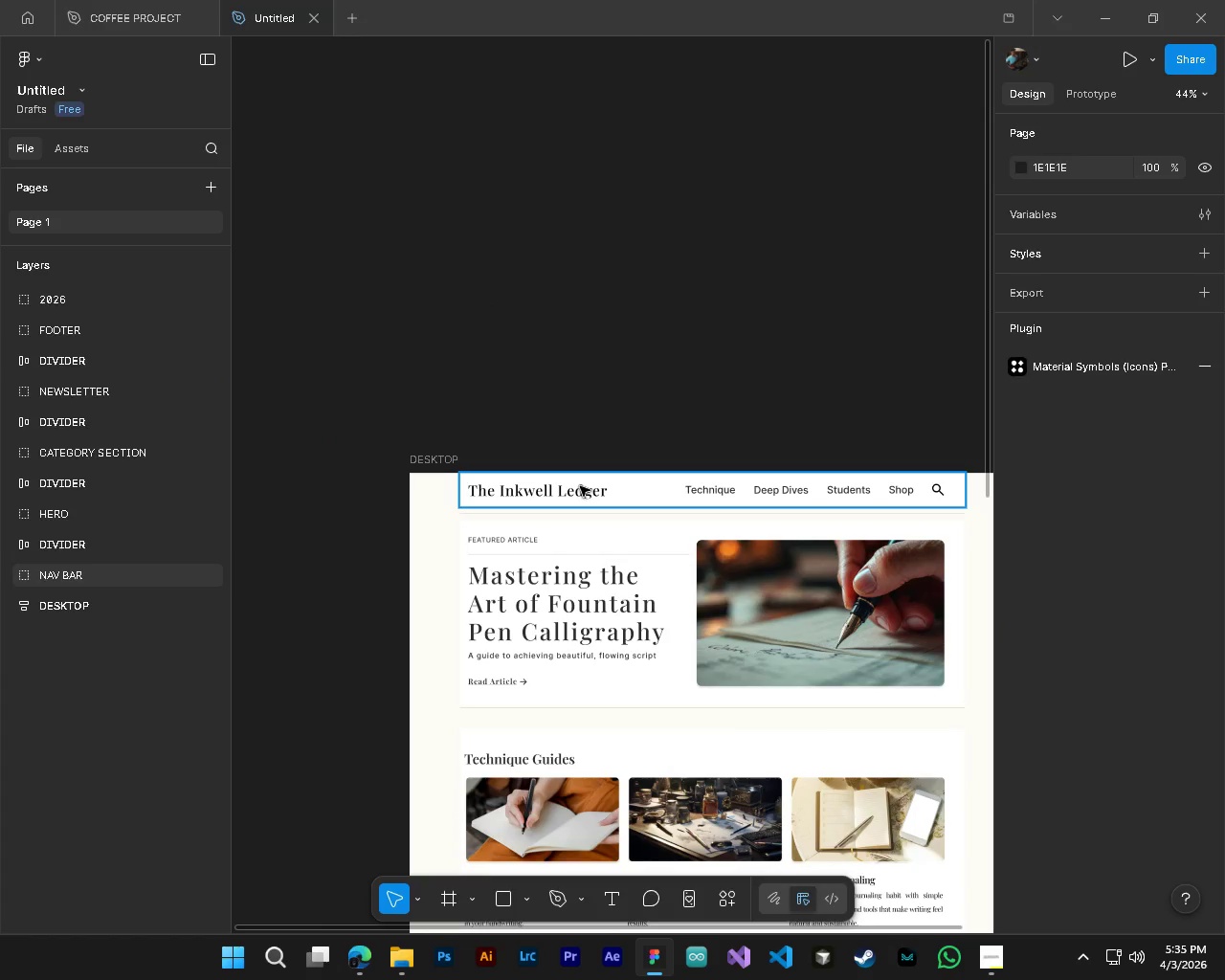 
left_click([85, 583])
 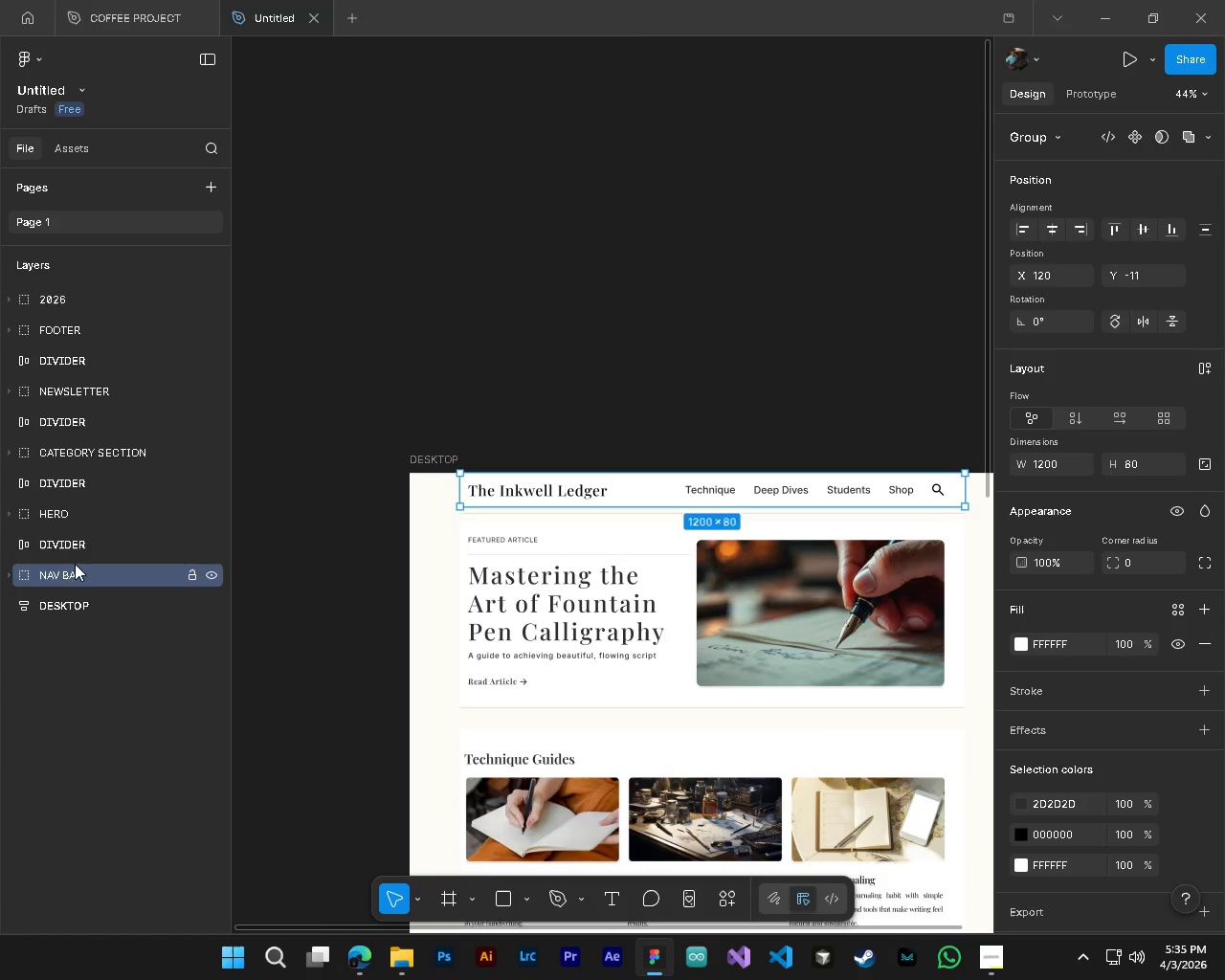 
hold_key(key=ShiftLeft, duration=1.5)
left_click([70, 549])
 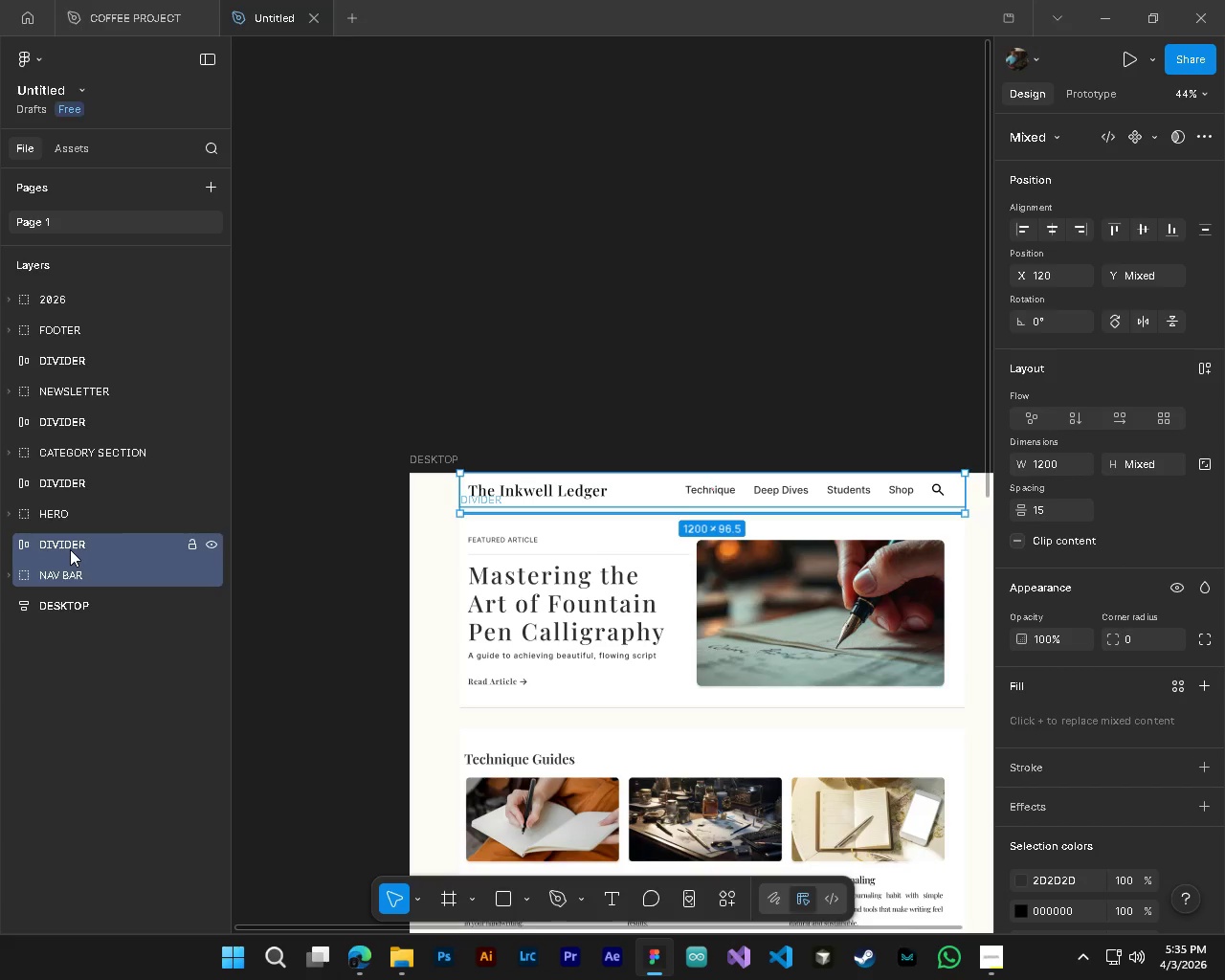 
hold_key(key=ShiftLeft, duration=1.17)
left_click([66, 507])
 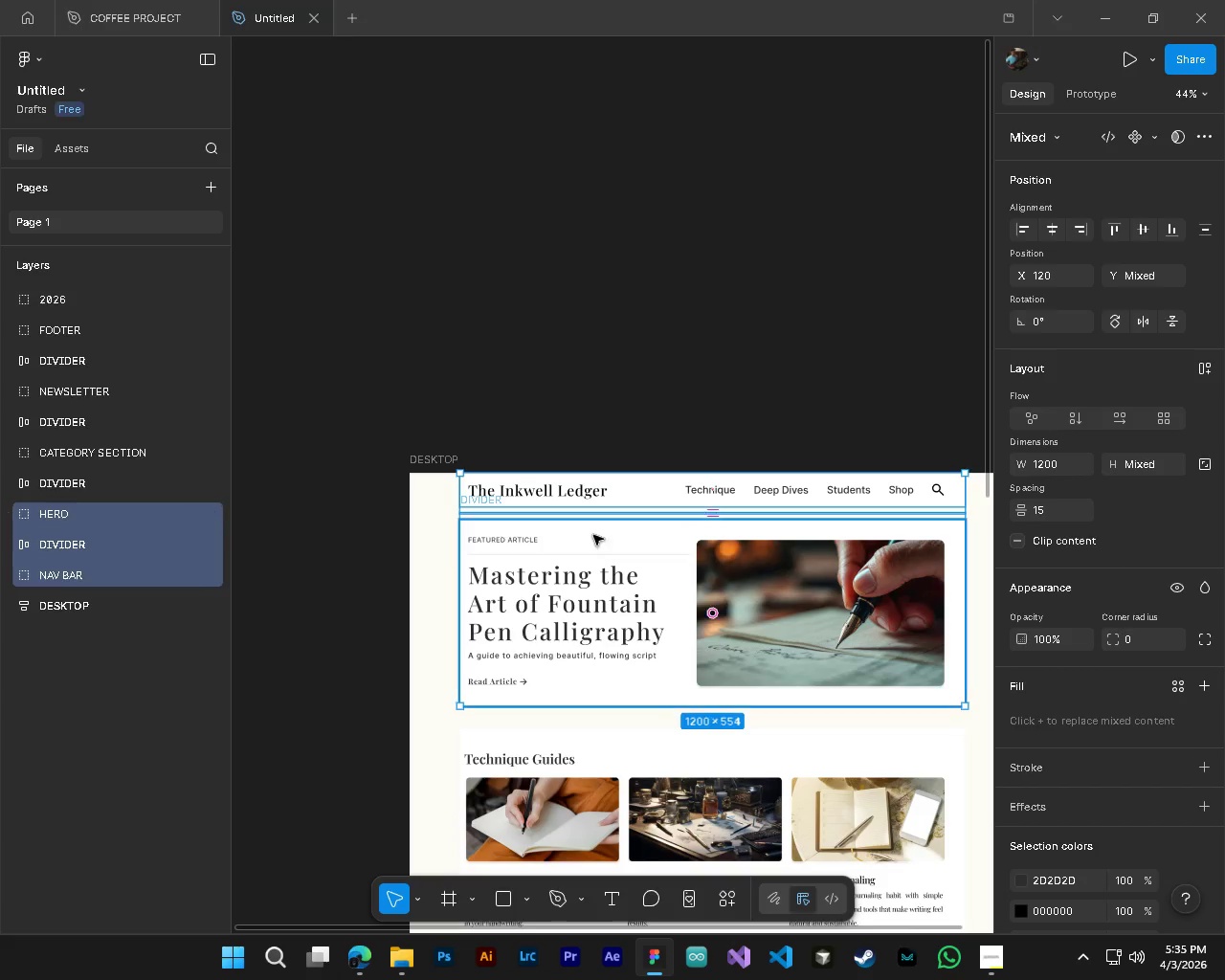 
hold_key(key=AltLeft, duration=1.84)
 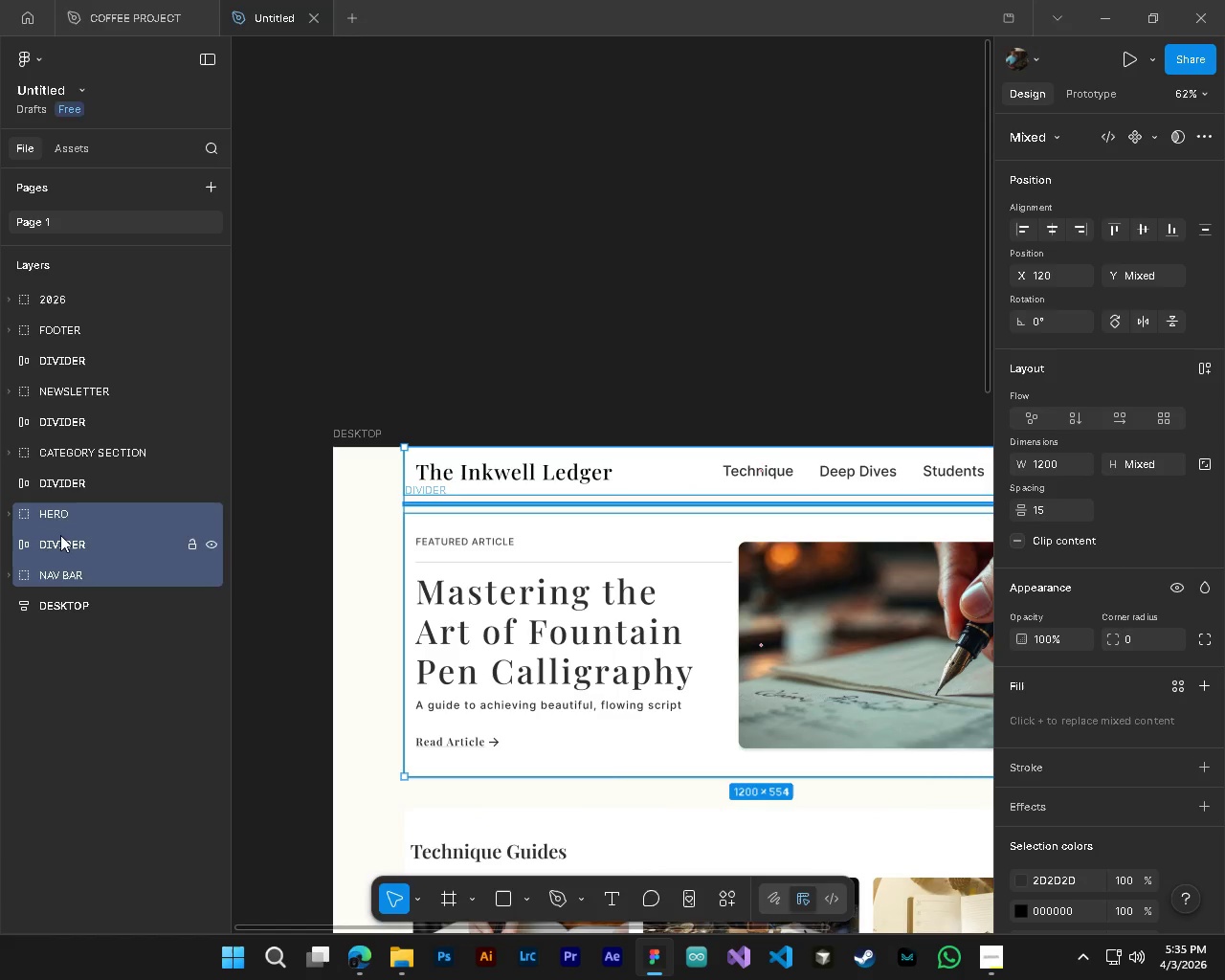 
hold_key(key=ControlLeft, duration=1.5)
 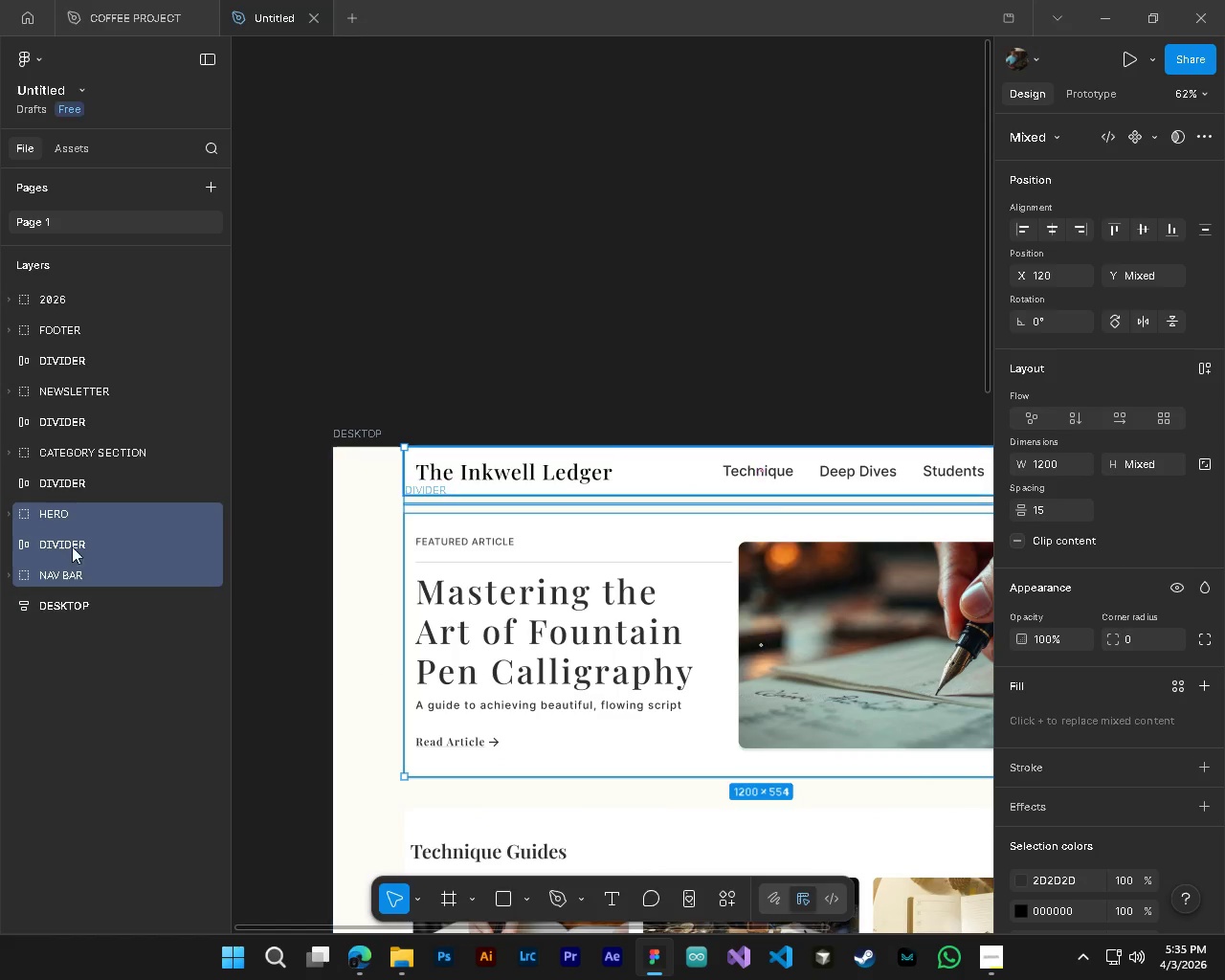 
key(Alt+Control+ControlLeft)
 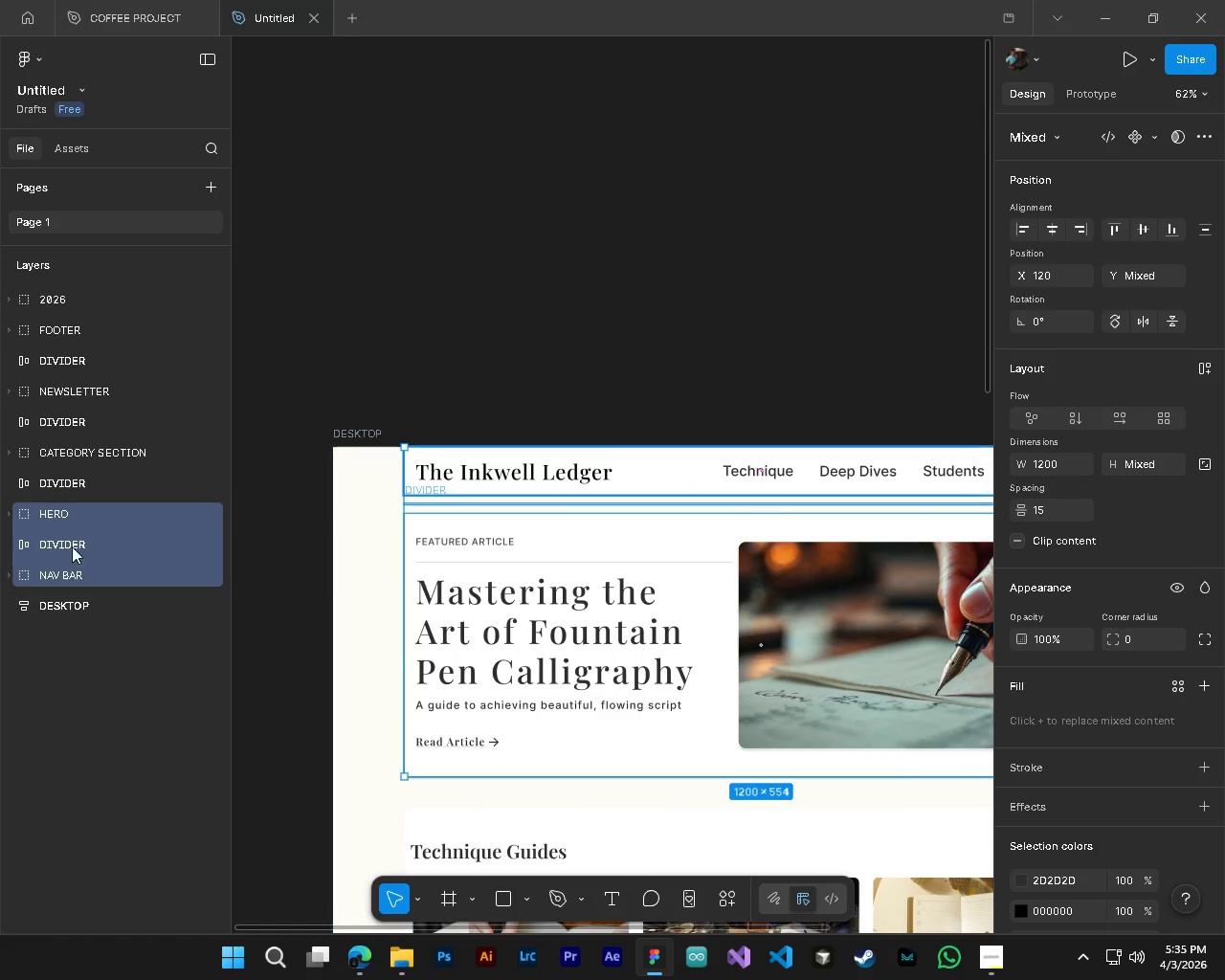 
hold_key(key=ShiftLeft, duration=1.51)
 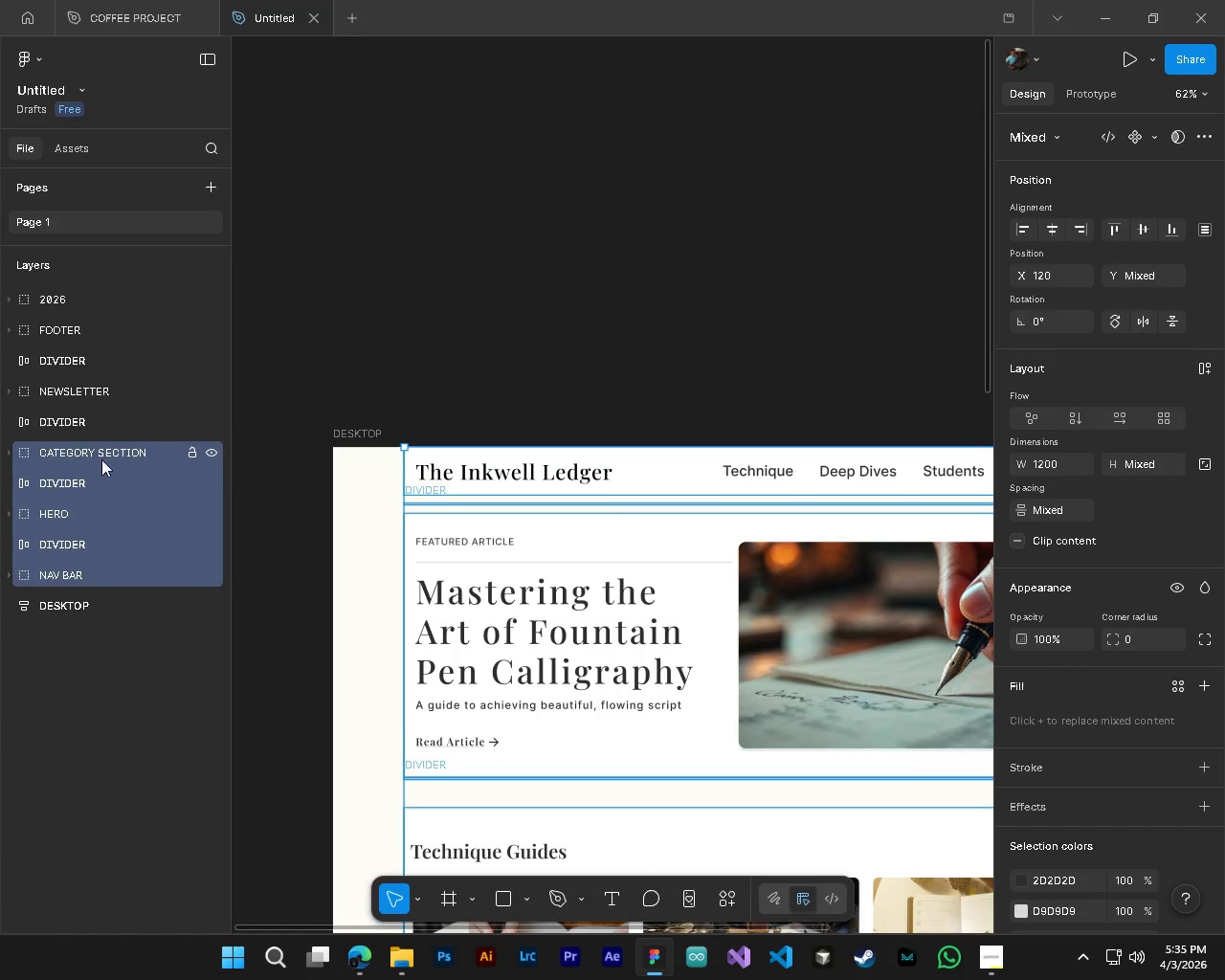 
scroll: coordinate [593, 535], scroll_direction: up, amount: 4.0
 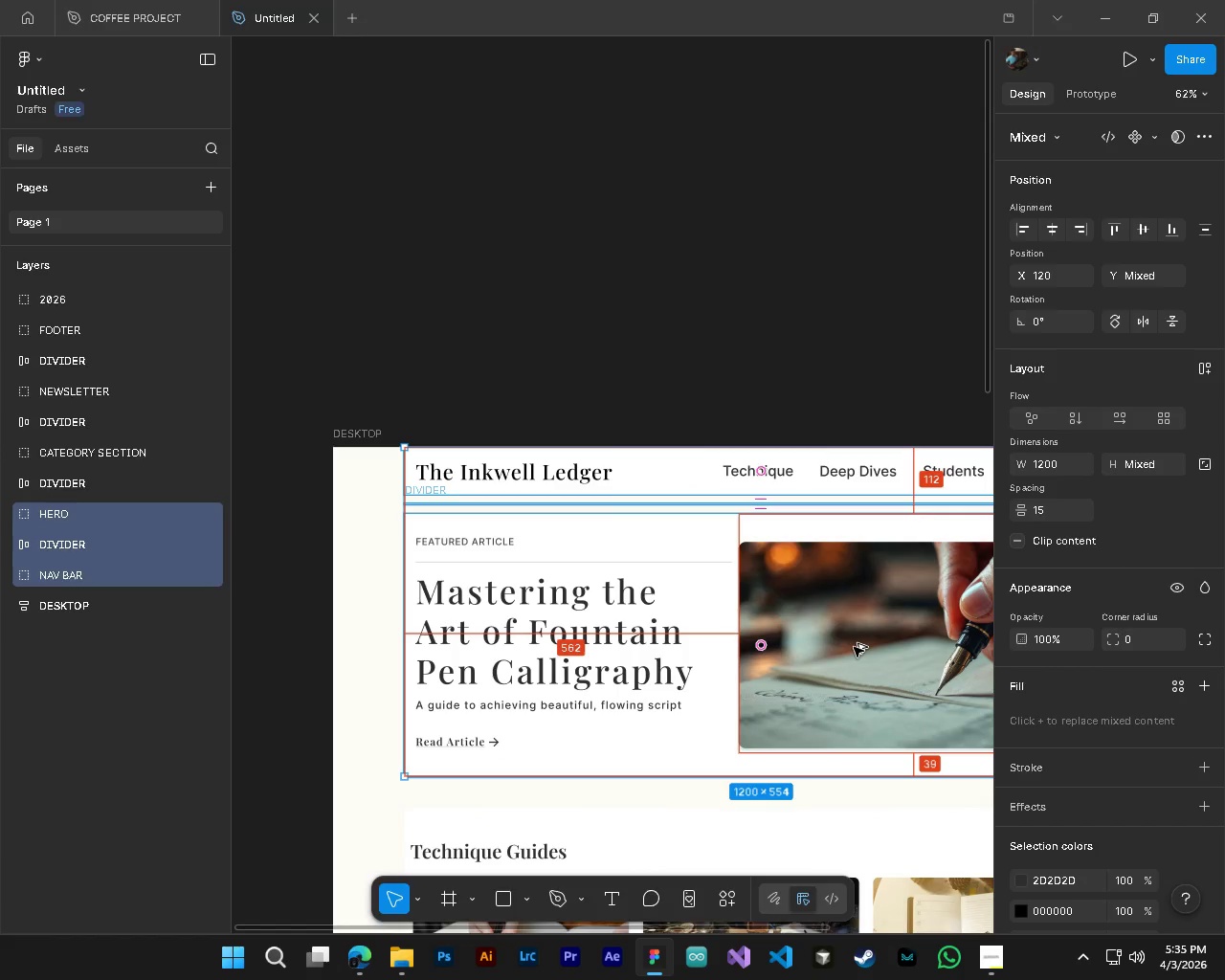 
left_click([59, 495])
 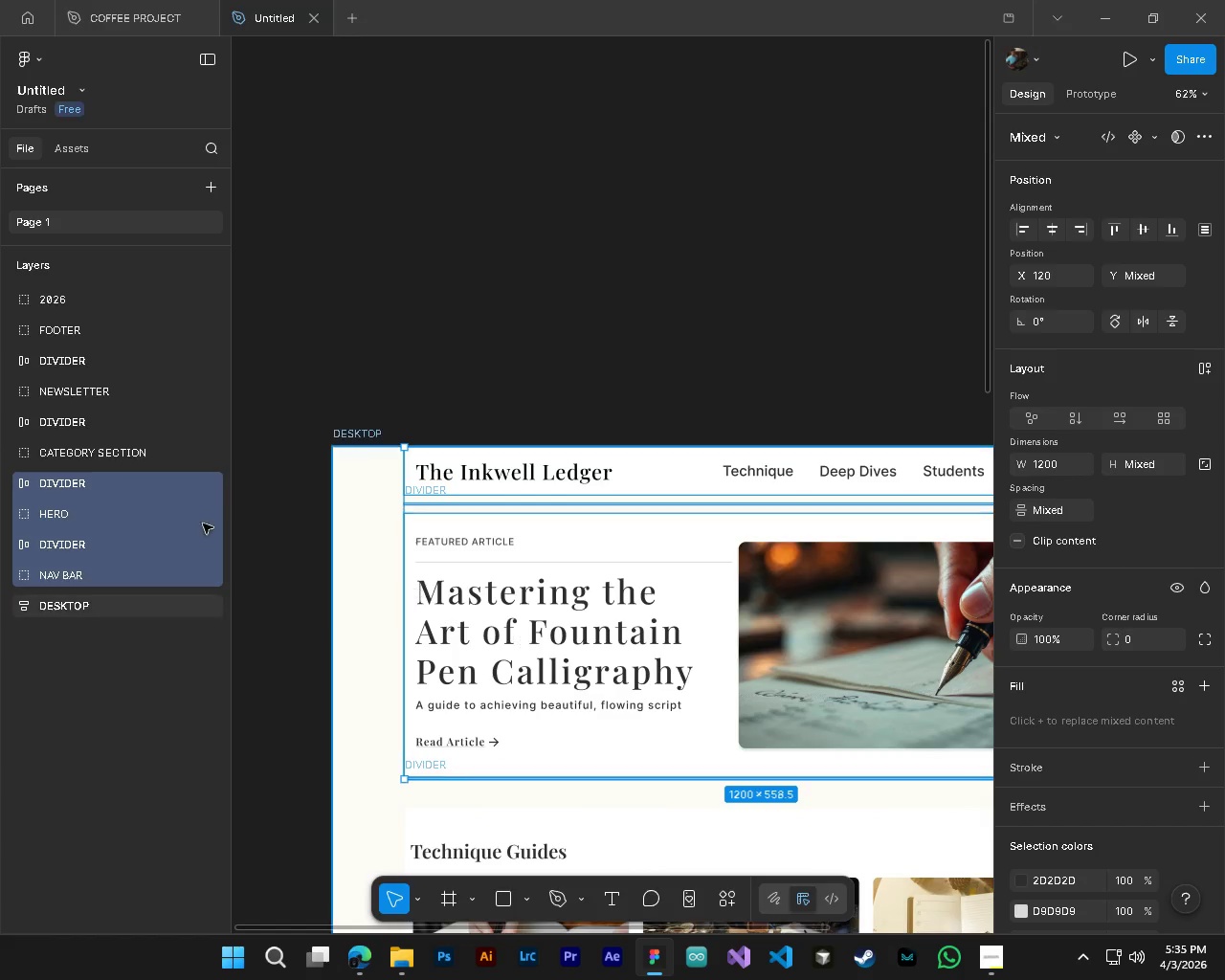 
hold_key(key=ShiftLeft, duration=0.78)
left_click([54, 441])
 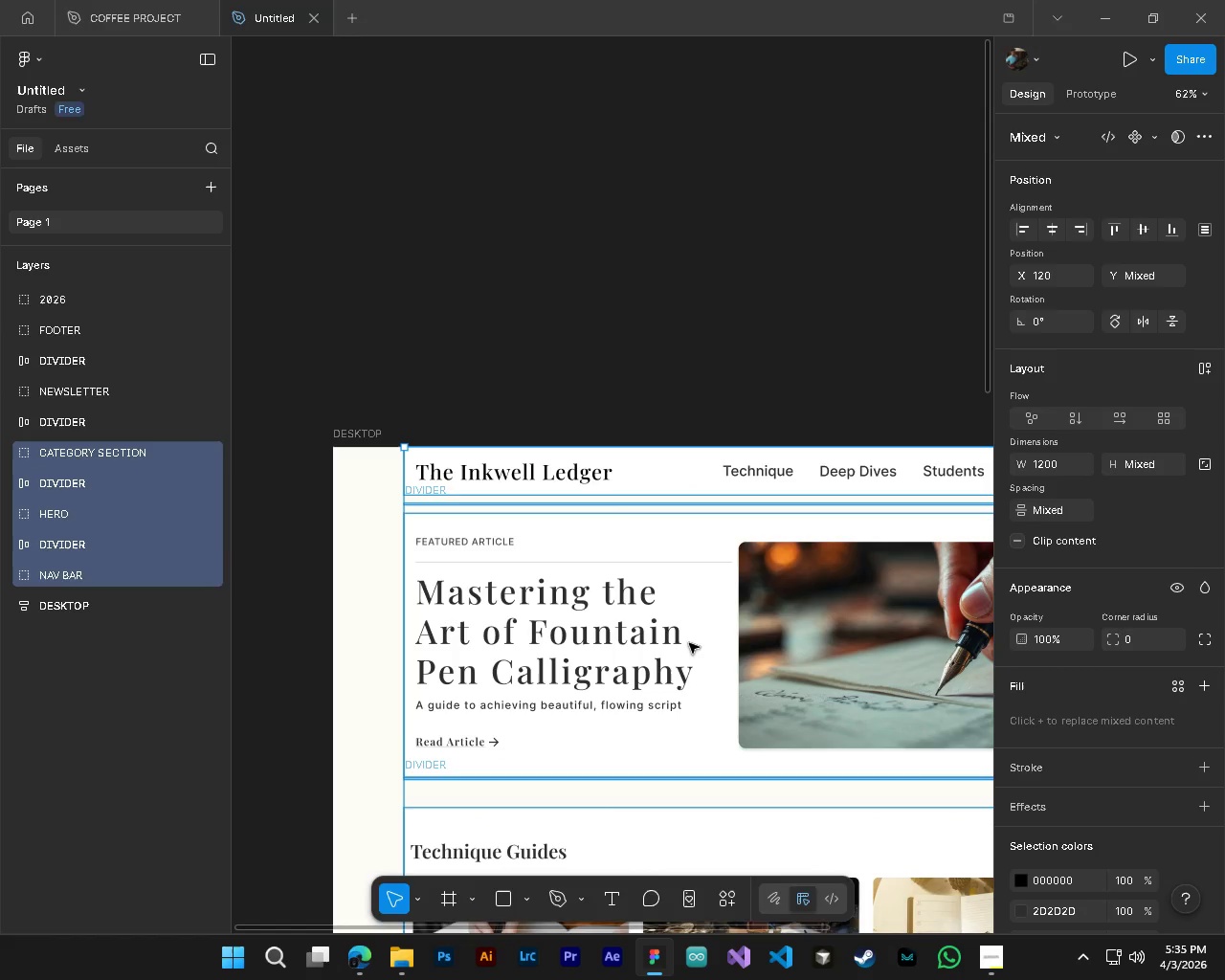 
hold_key(key=ShiftLeft, duration=0.39)
 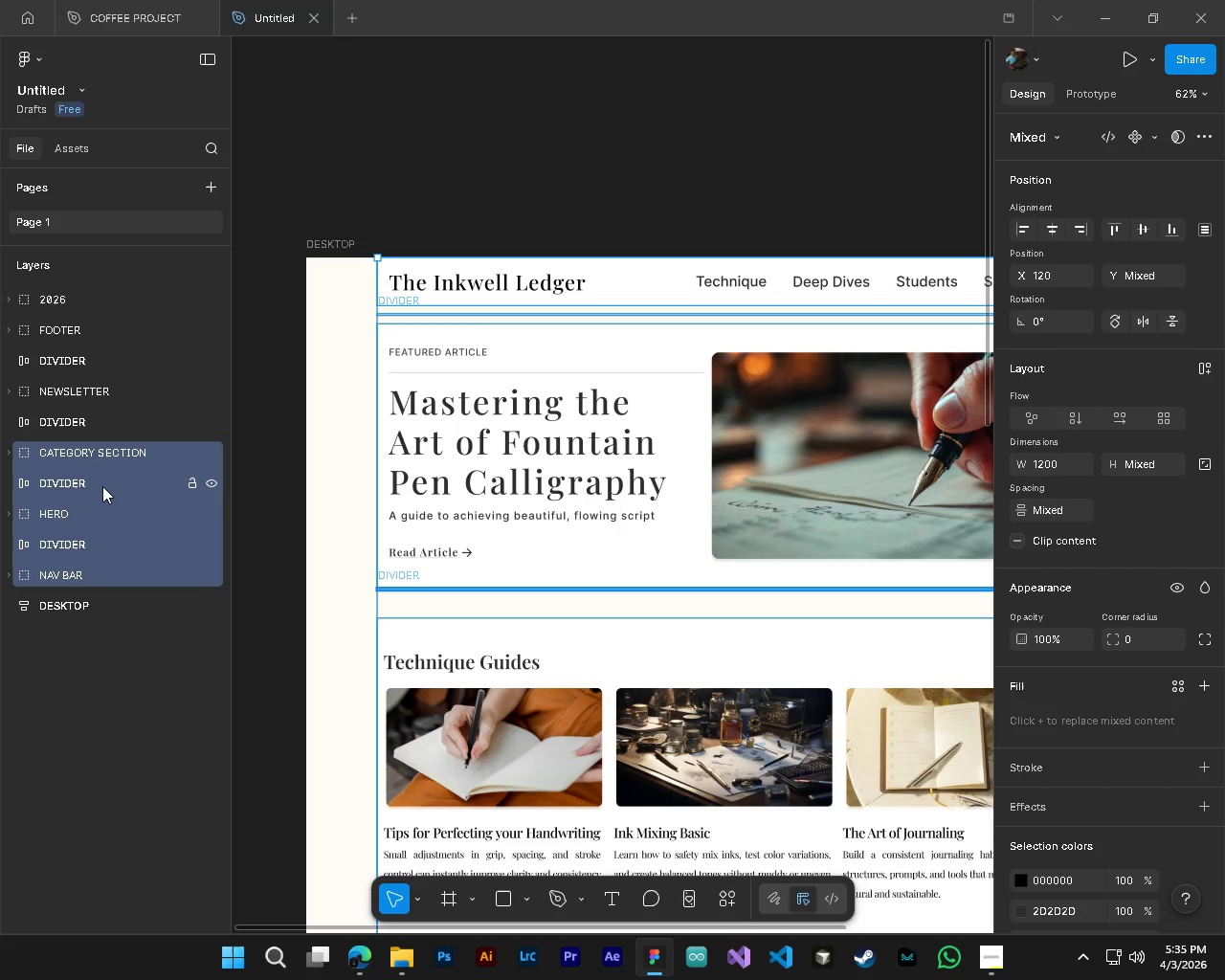 
left_click([102, 486])
 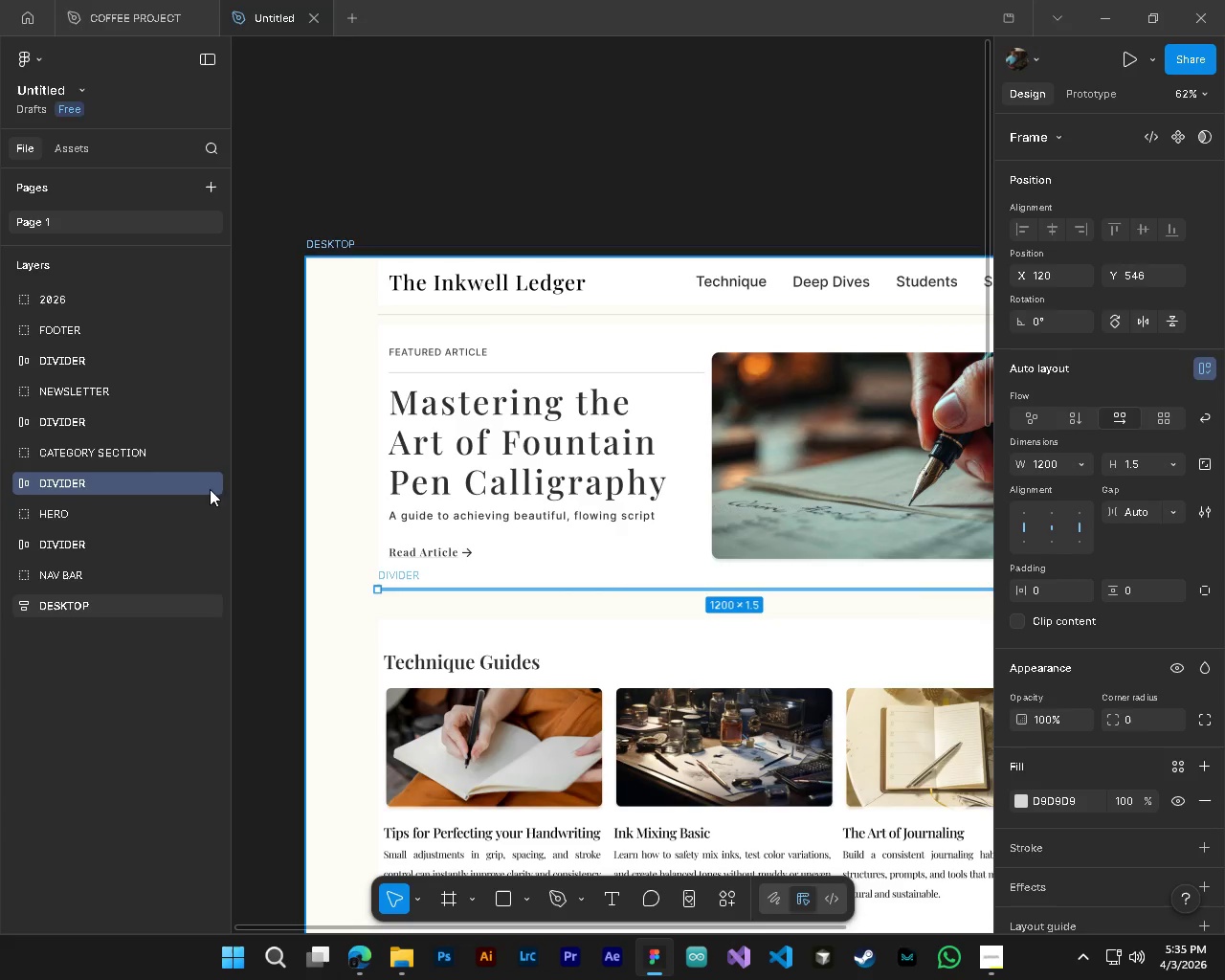 
scroll: coordinate [486, 644], scroll_direction: down, amount: 6.0
 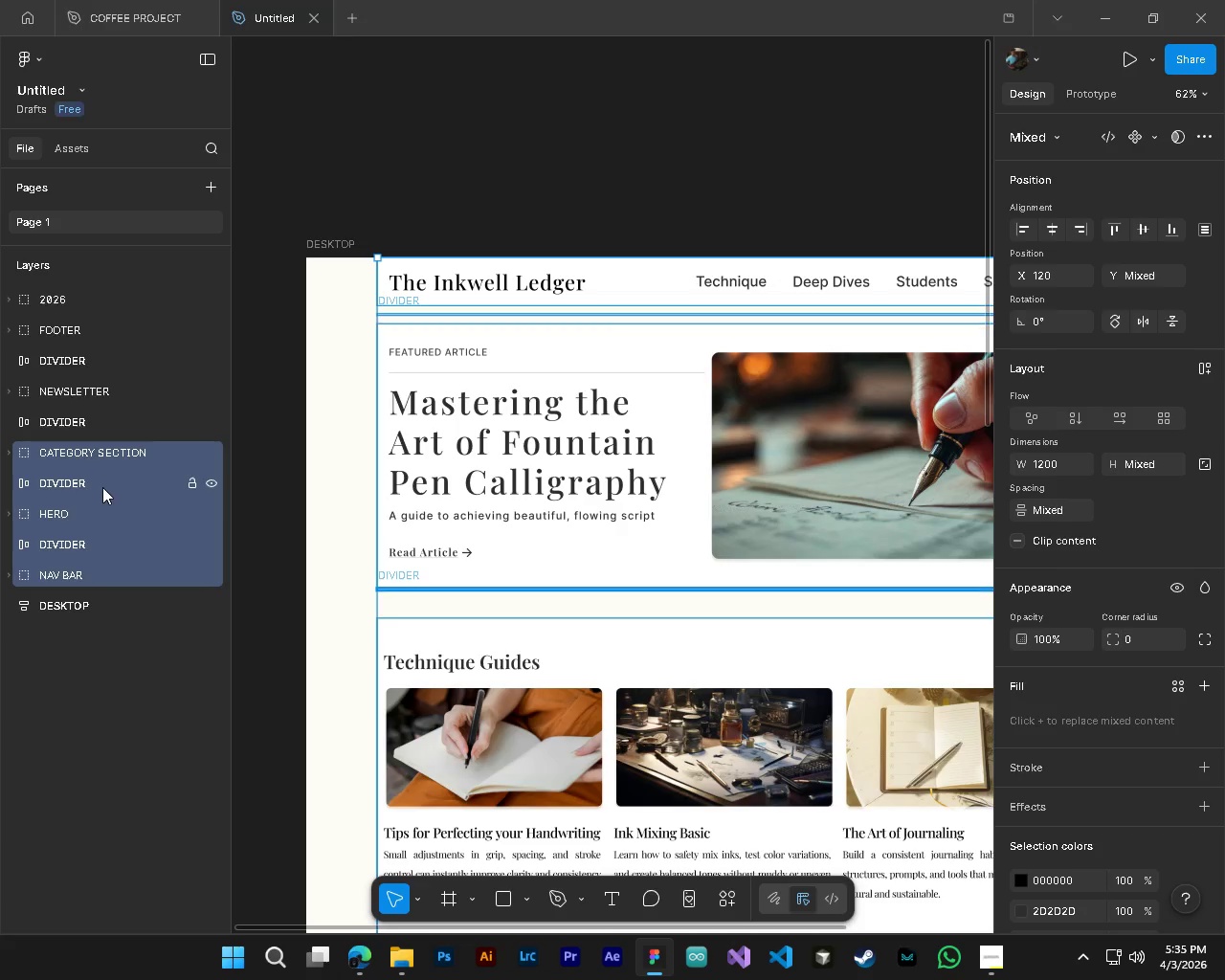 
hold_key(key=ShiftLeft, duration=1.51)
left_click([90, 459])
 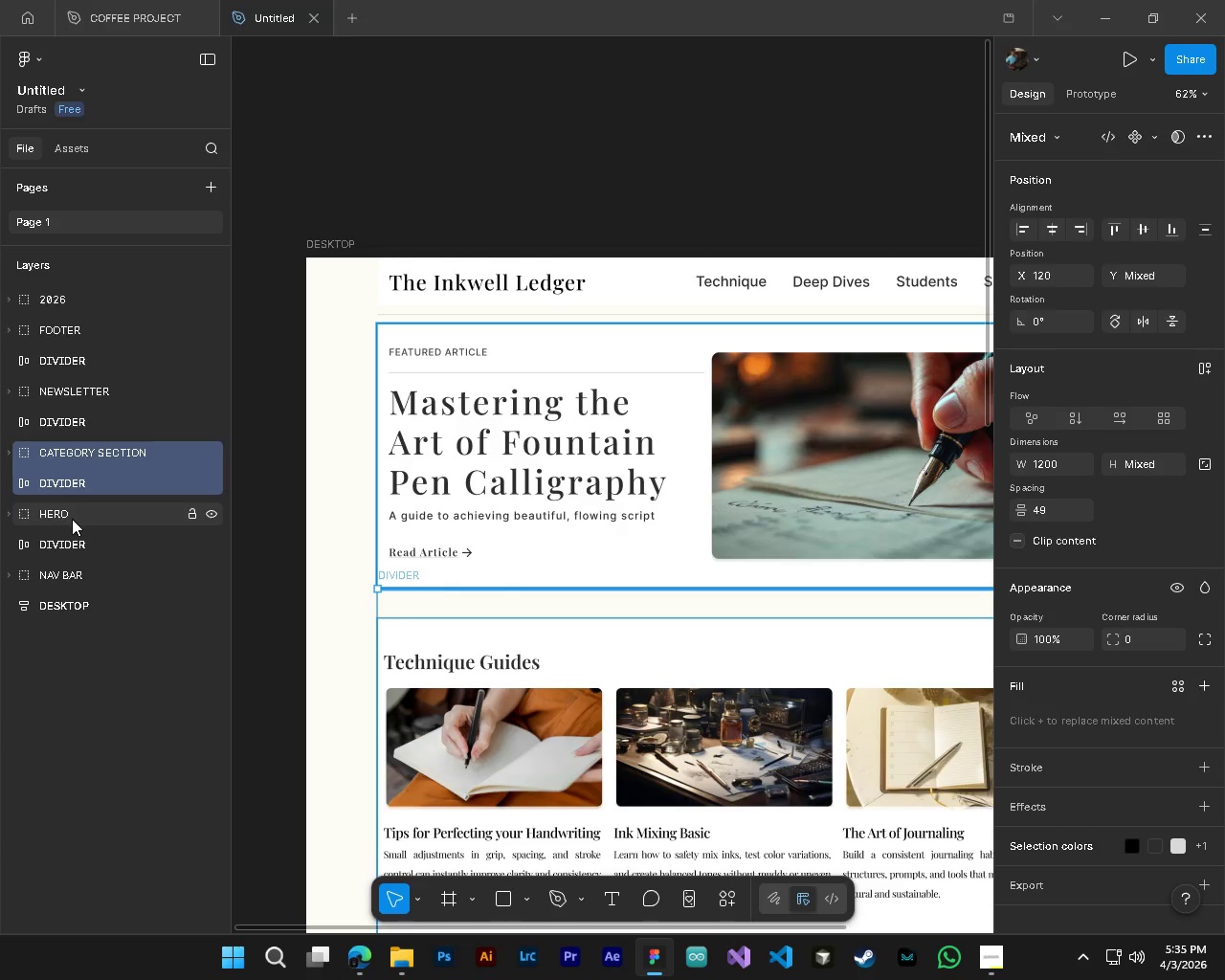 
left_click([72, 519])
 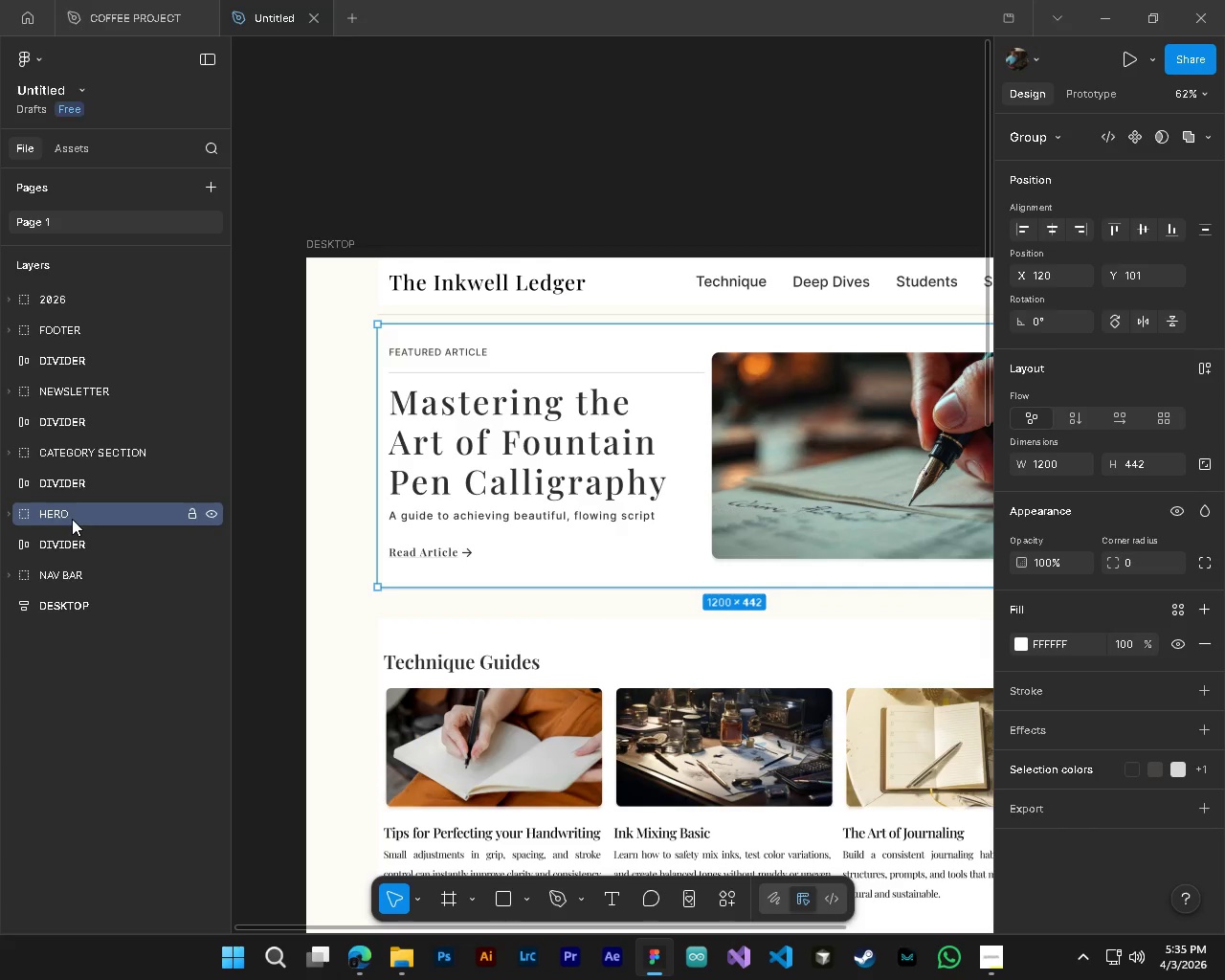 
hold_key(key=ShiftLeft, duration=1.52)
left_click([73, 491])
 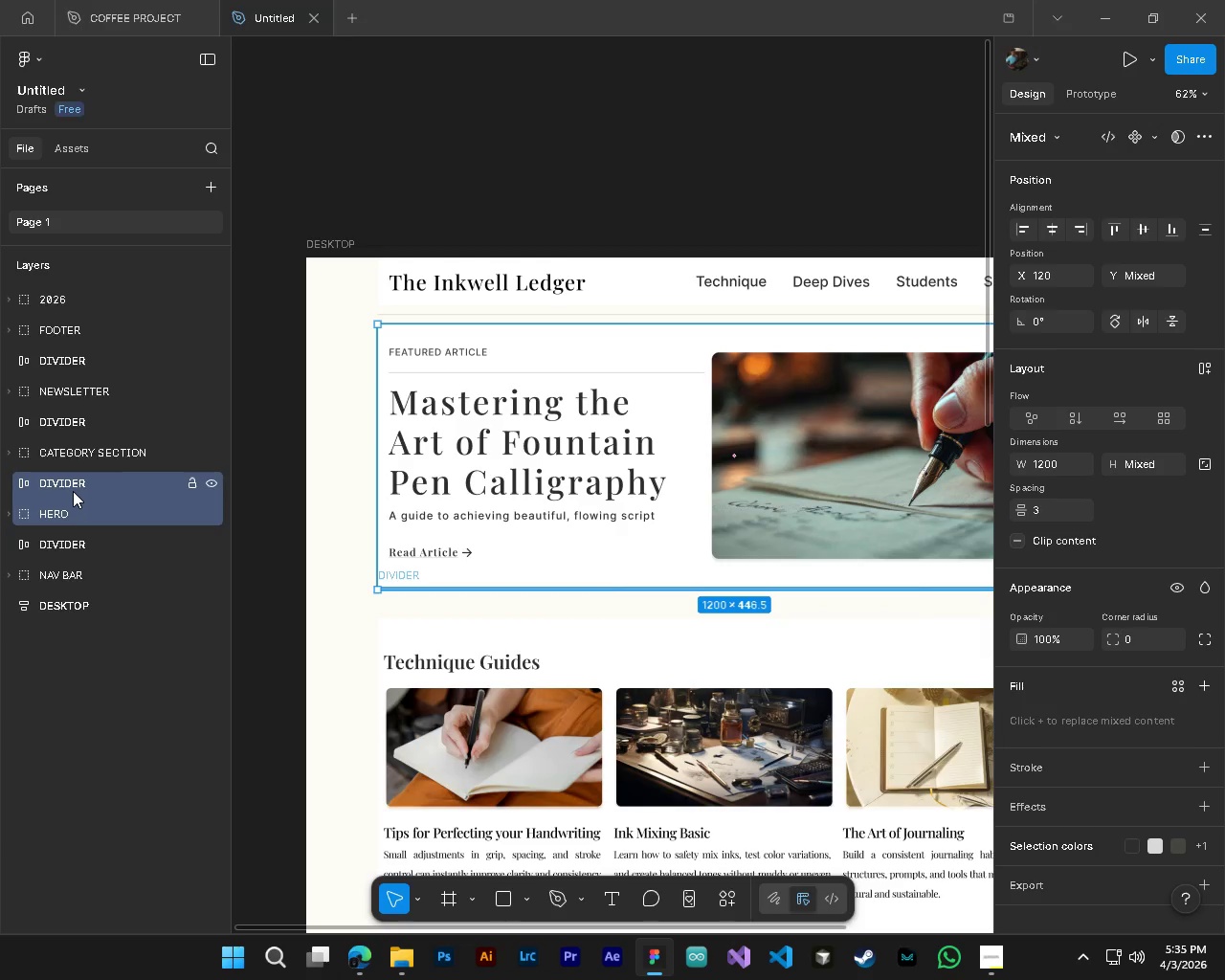 
hold_key(key=ShiftLeft, duration=1.53)
left_click([75, 540])
 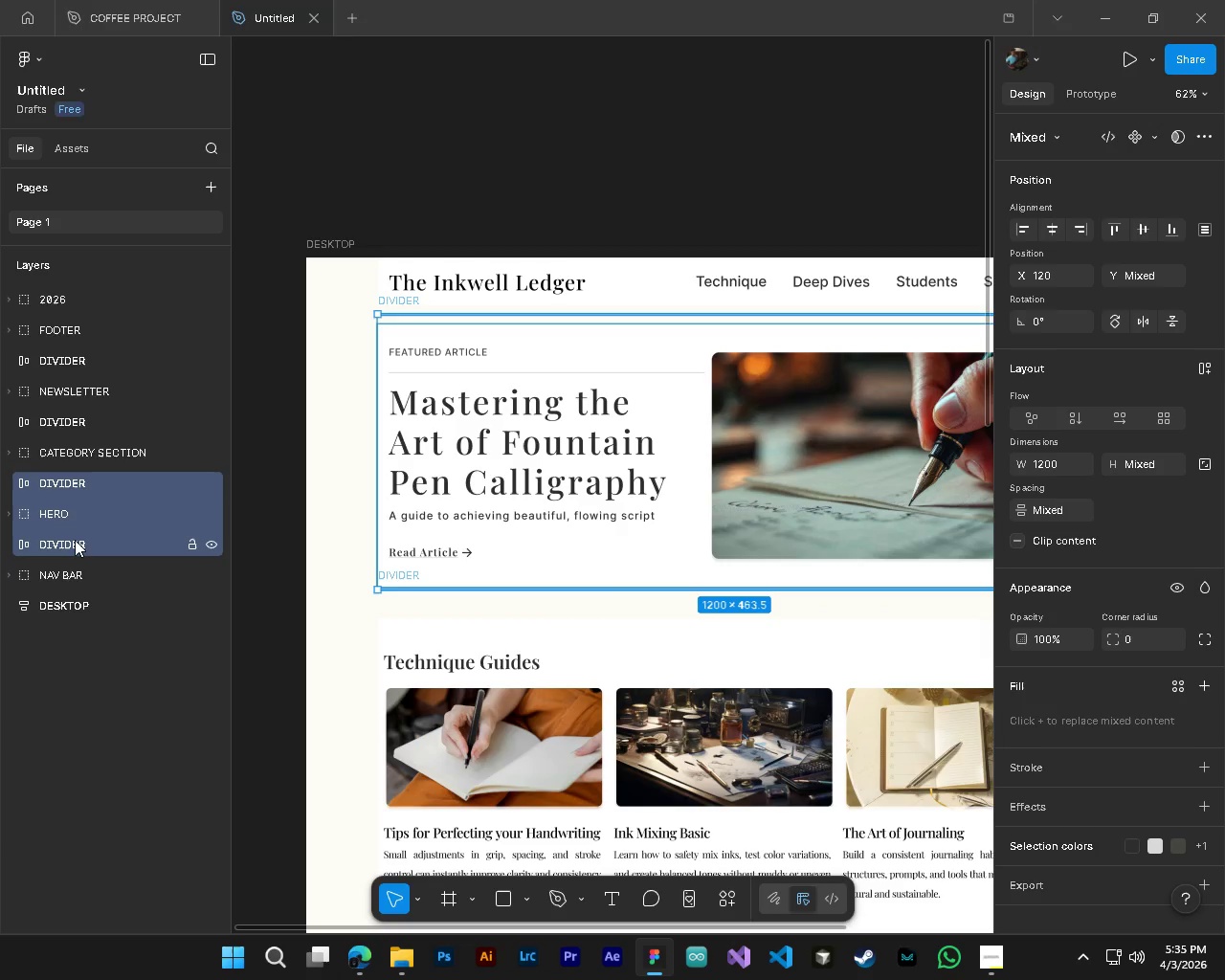 
hold_key(key=ShiftLeft, duration=1.52)
left_click([76, 582])
 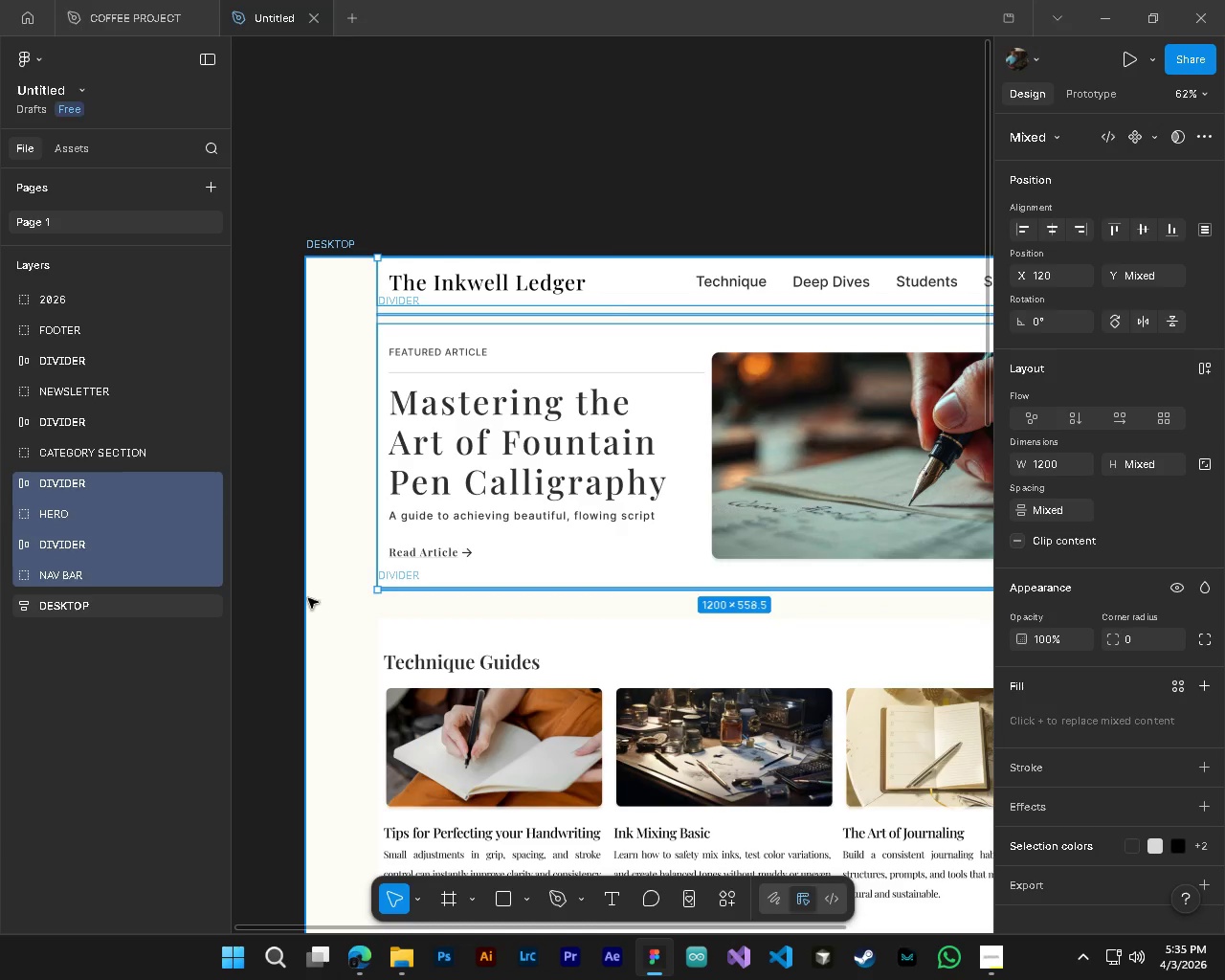 
hold_key(key=ShiftLeft, duration=1.36)
 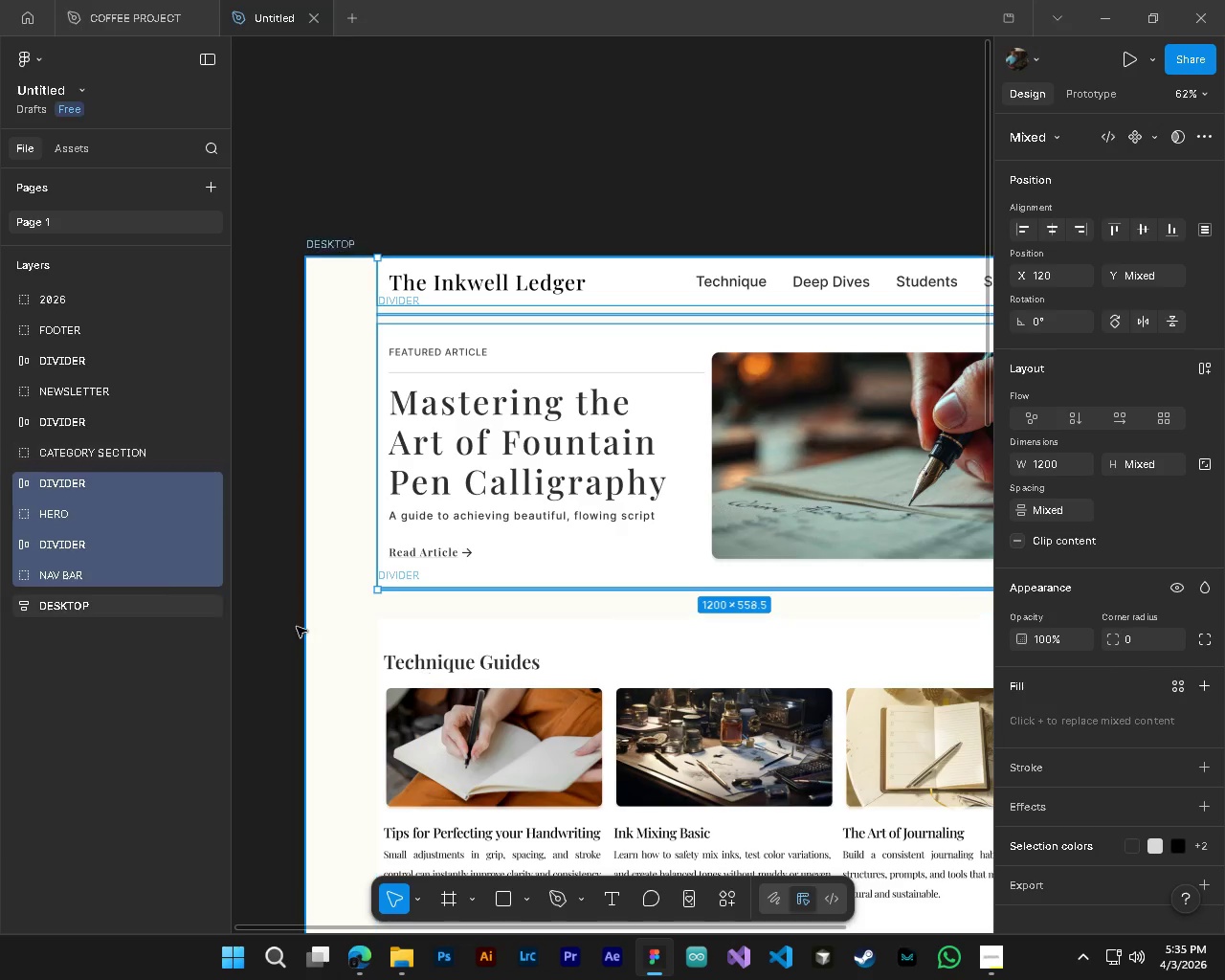 
hold_key(key=ShiftLeft, duration=1.51)
left_click([62, 462])
 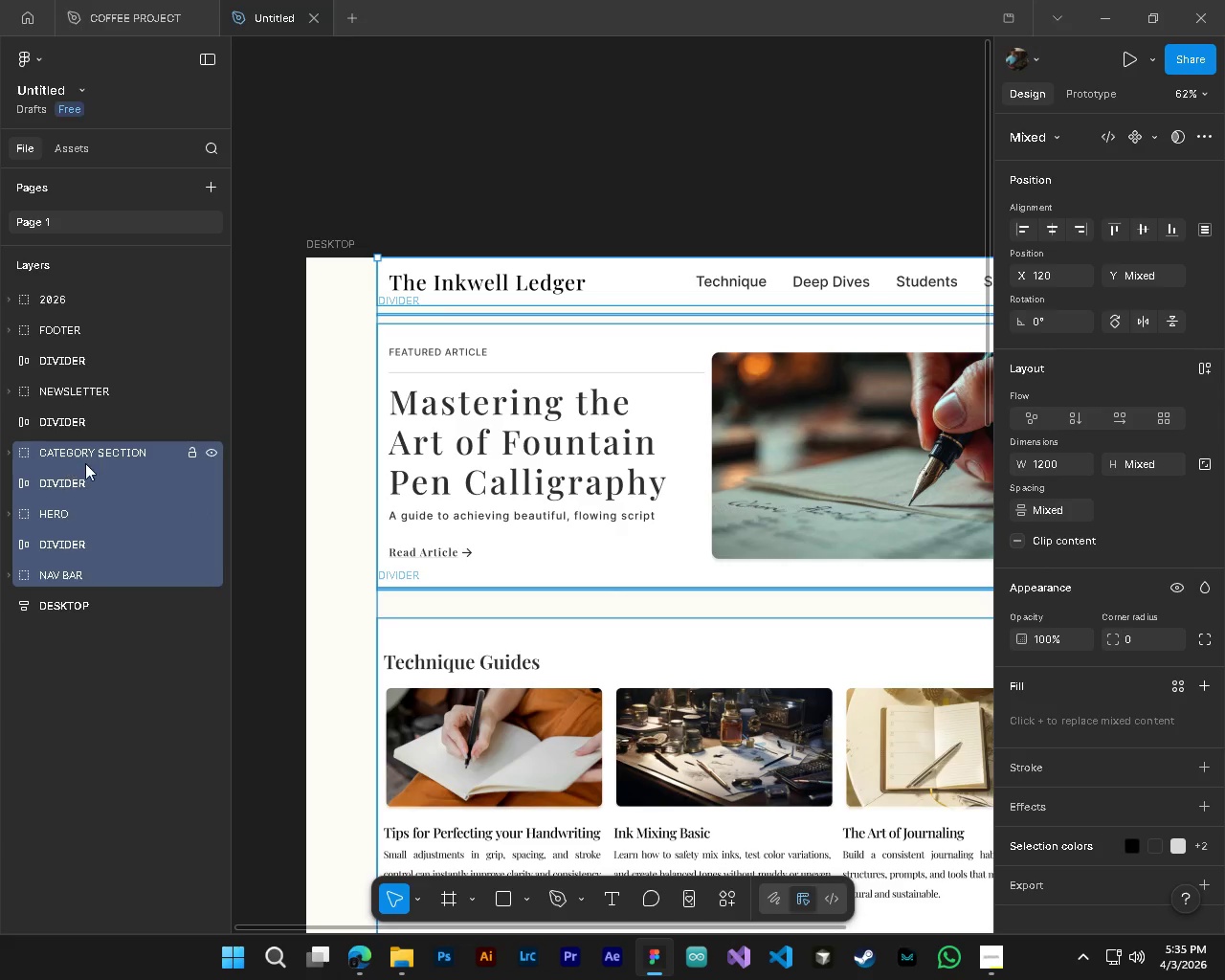 
hold_key(key=ShiftLeft, duration=0.48)
 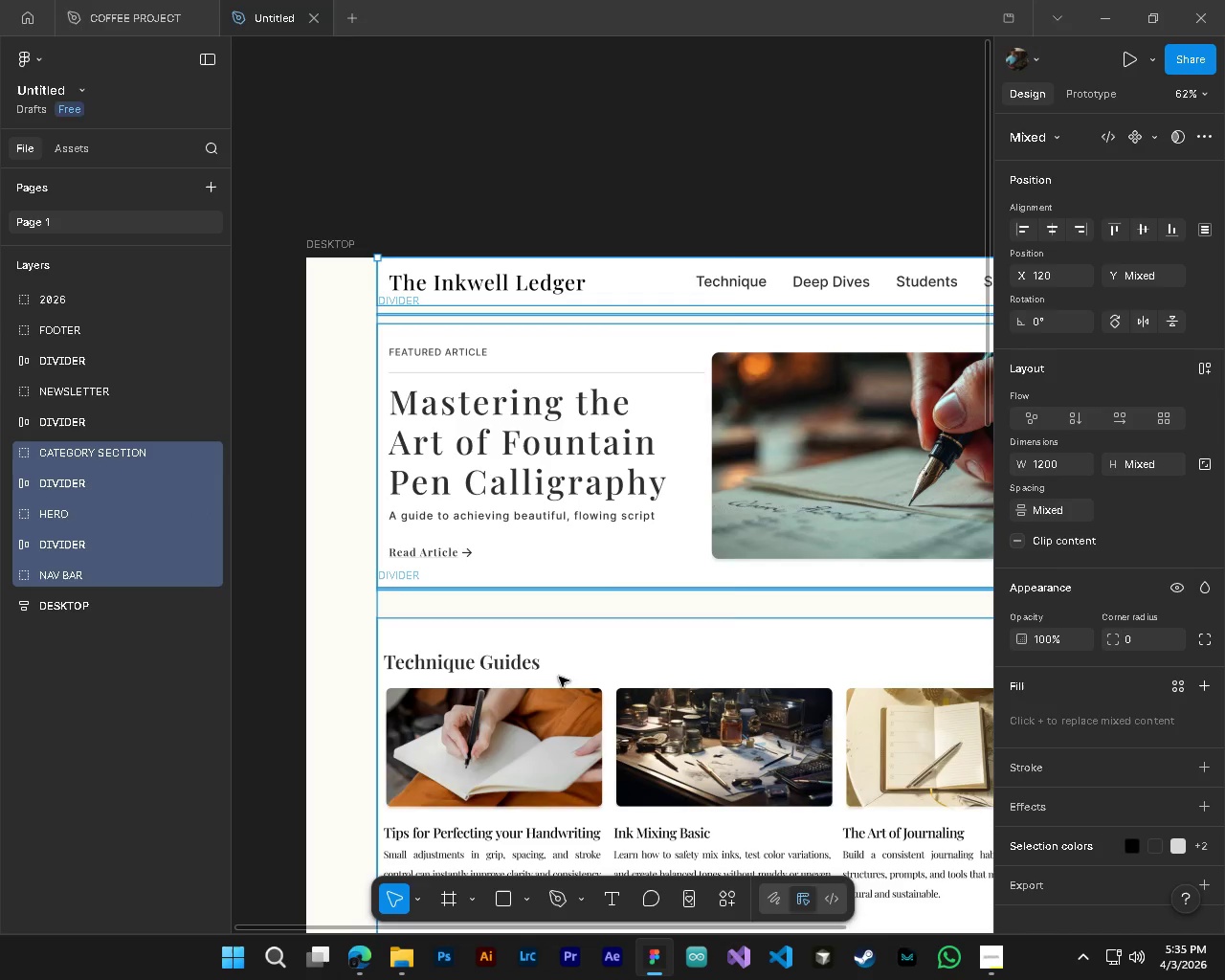 
hold_key(key=AltLeft, duration=2.75)
 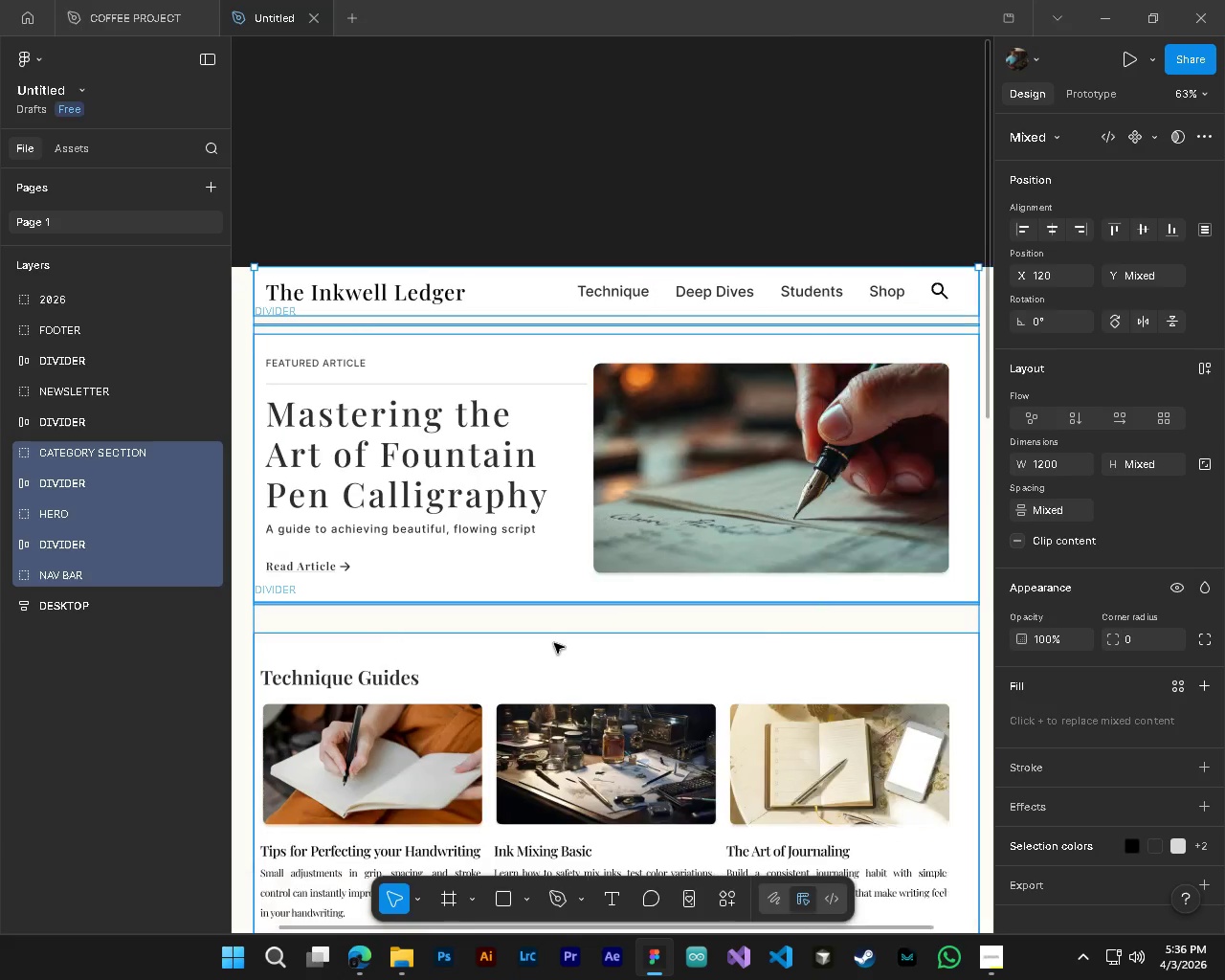 
hold_key(key=ControlLeft, duration=1.51)
 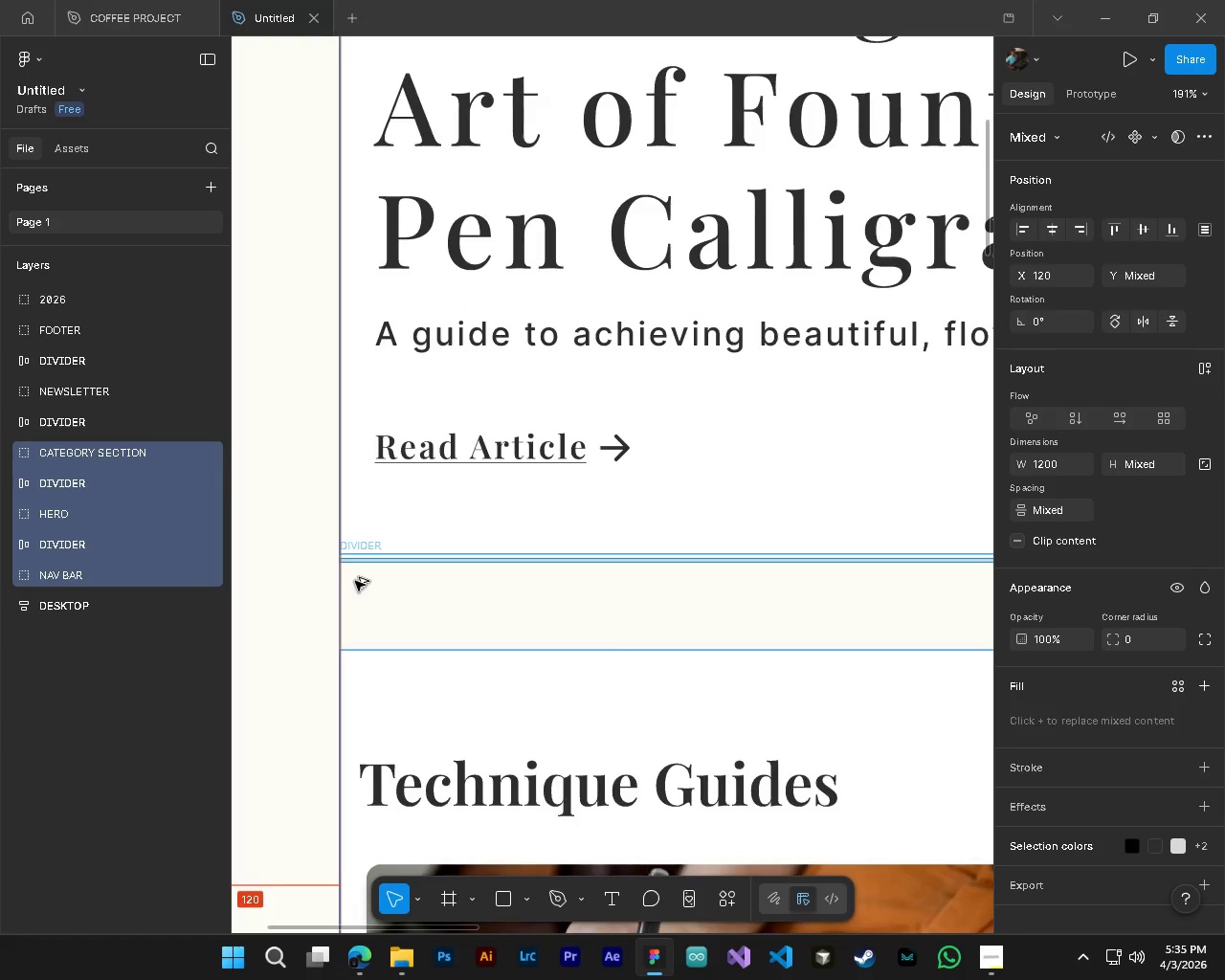 
hold_key(key=ControlLeft, duration=1.25)
 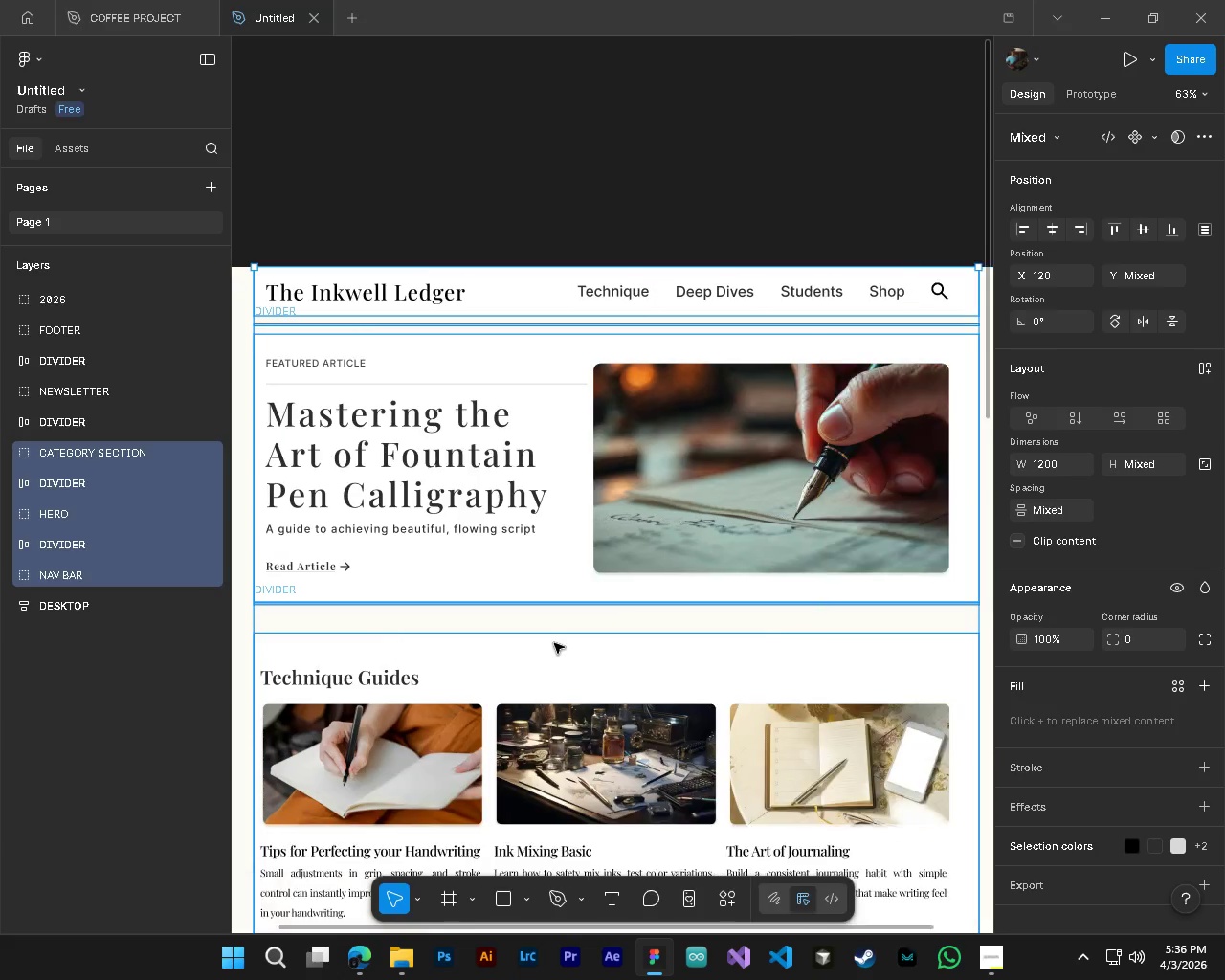 
scroll: coordinate [365, 576], scroll_direction: up, amount: 8.0
 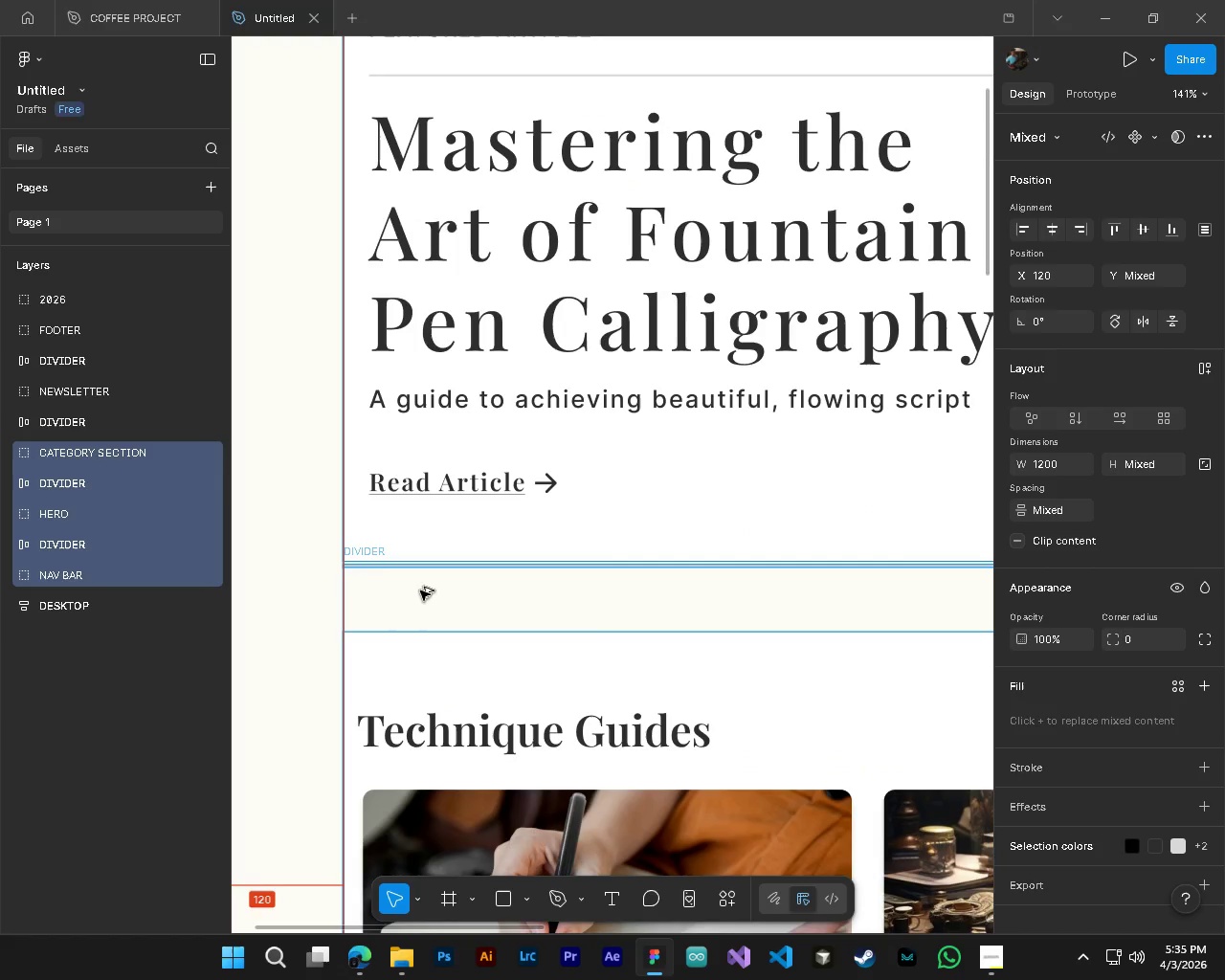 
hold_key(key=ShiftLeft, duration=0.5)
scroll: coordinate [554, 643], scroll_direction: down, amount: 6.0
 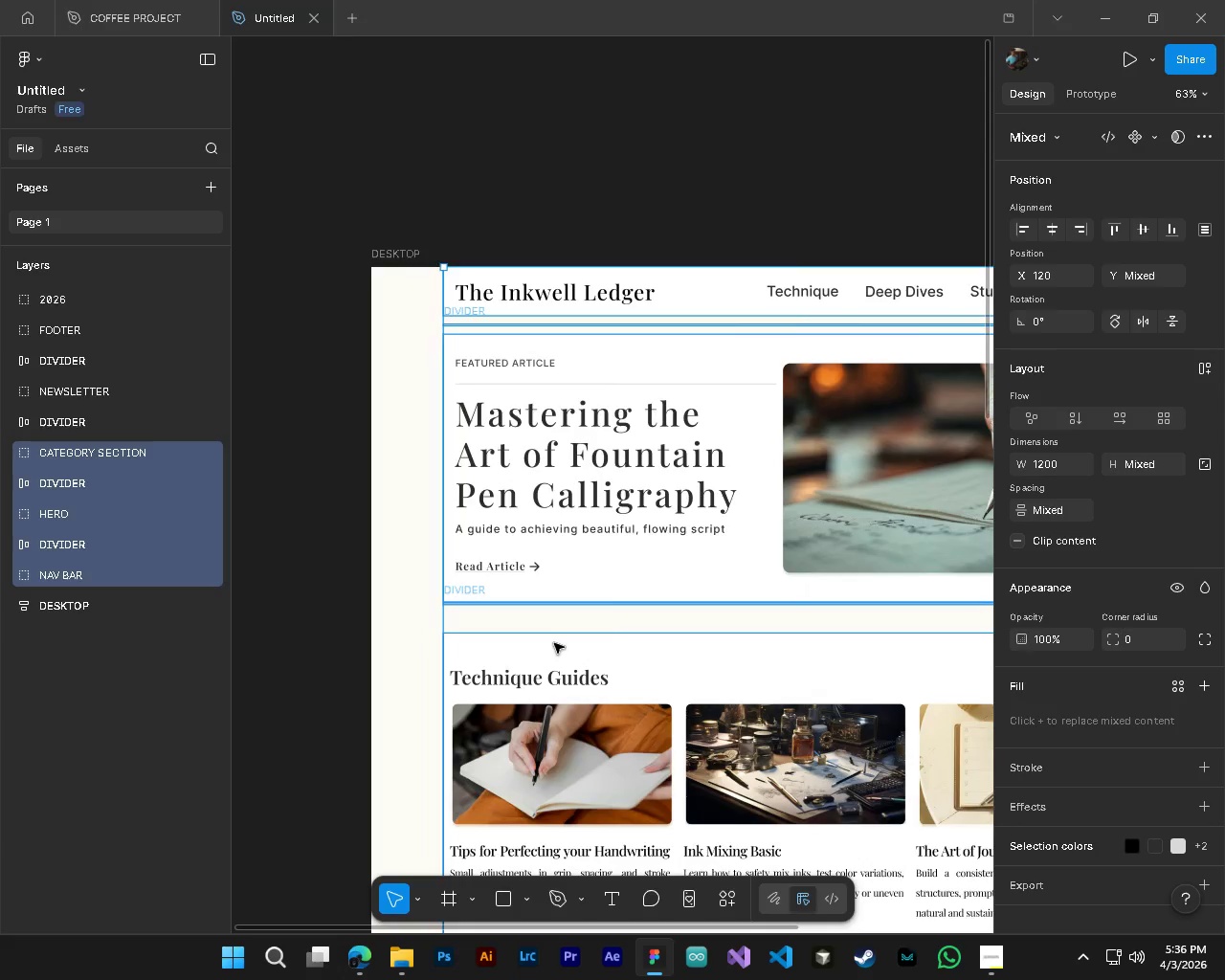 
left_click([66, 484])
 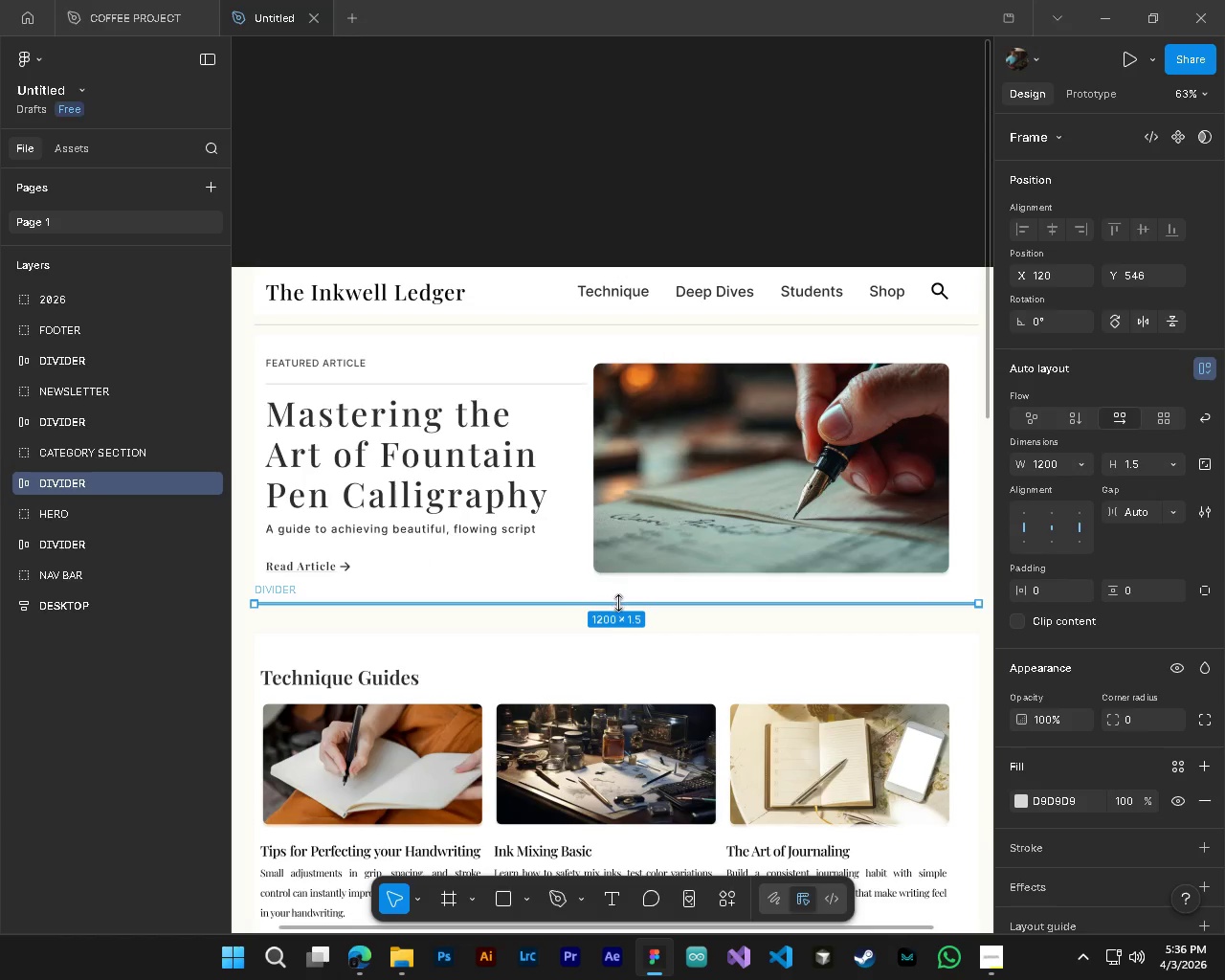 
left_click_drag(start_coordinate=[620, 604], to_coordinate=[620, 612])
 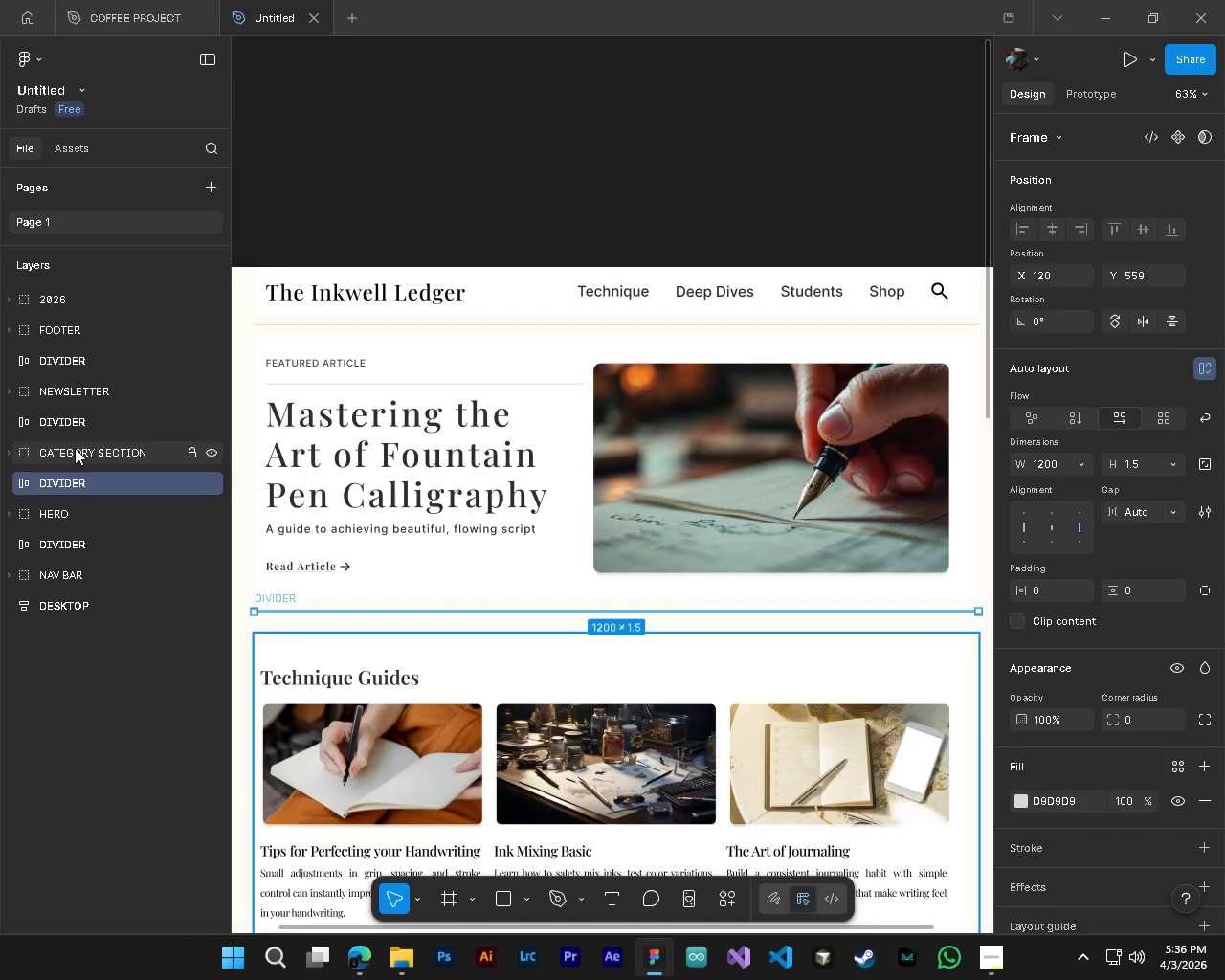 
left_click([75, 448])
 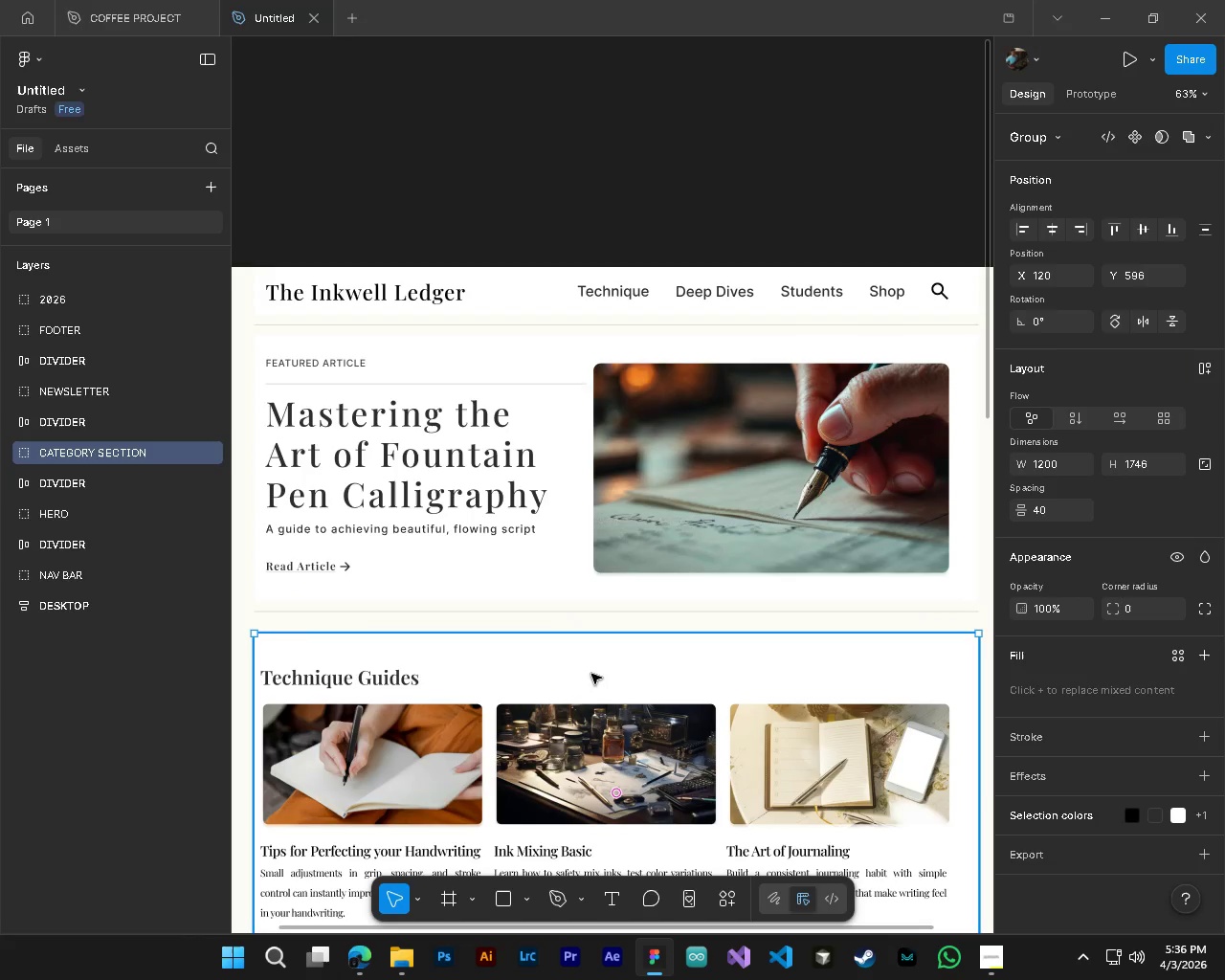 
left_click_drag(start_coordinate=[592, 673], to_coordinate=[593, 664])
 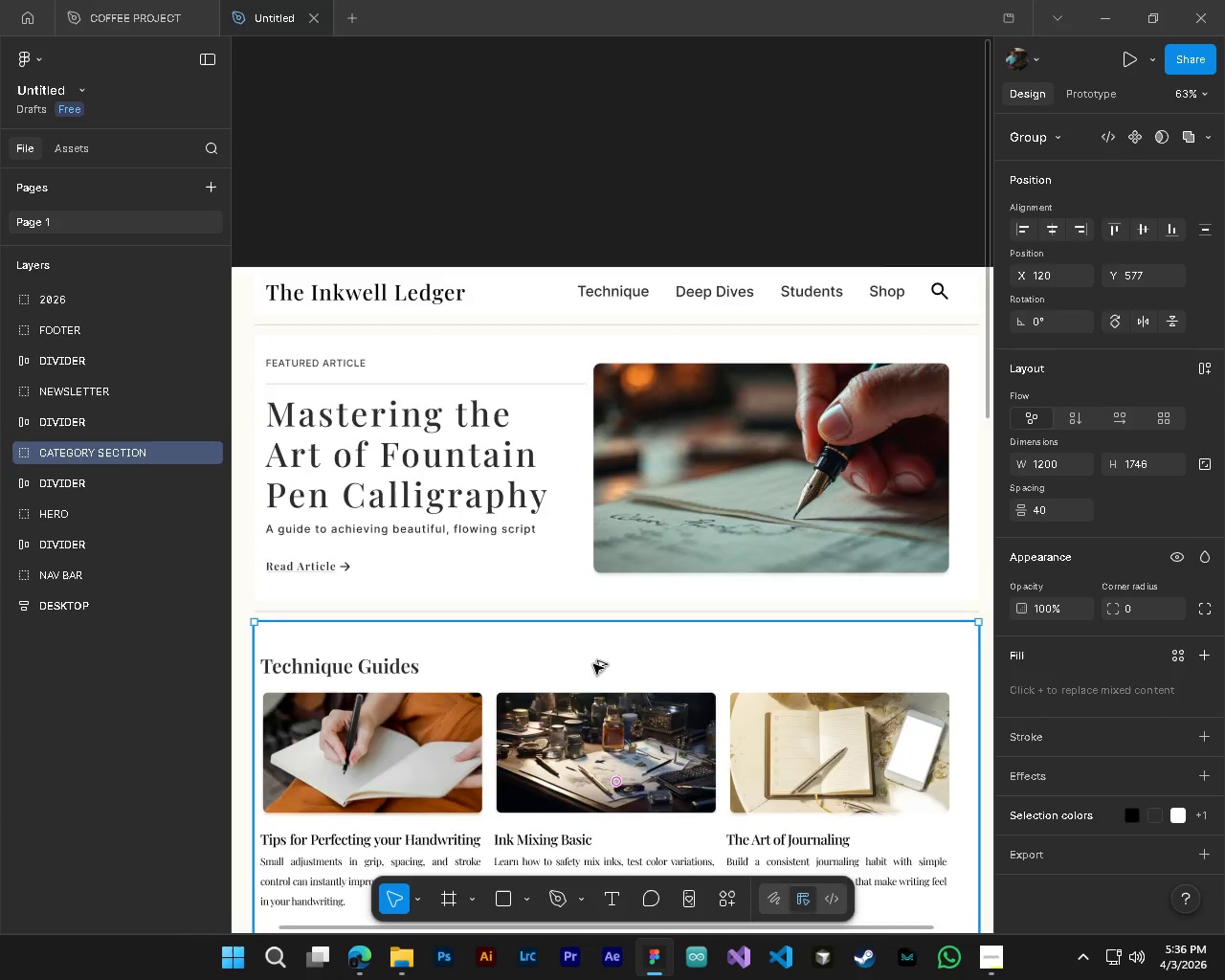 
hold_key(key=AltLeft, duration=0.67)
 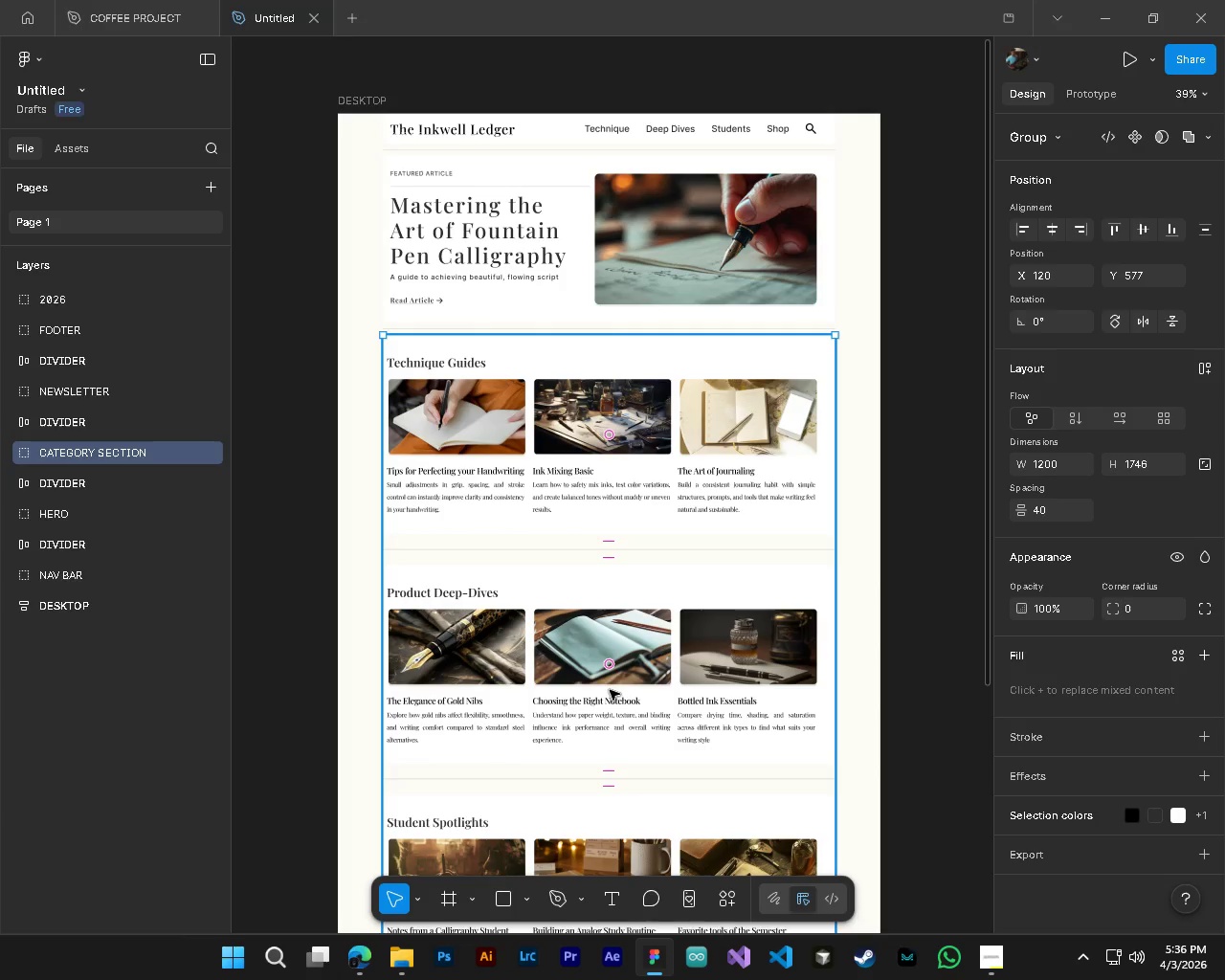 
hold_key(key=ControlLeft, duration=0.66)
 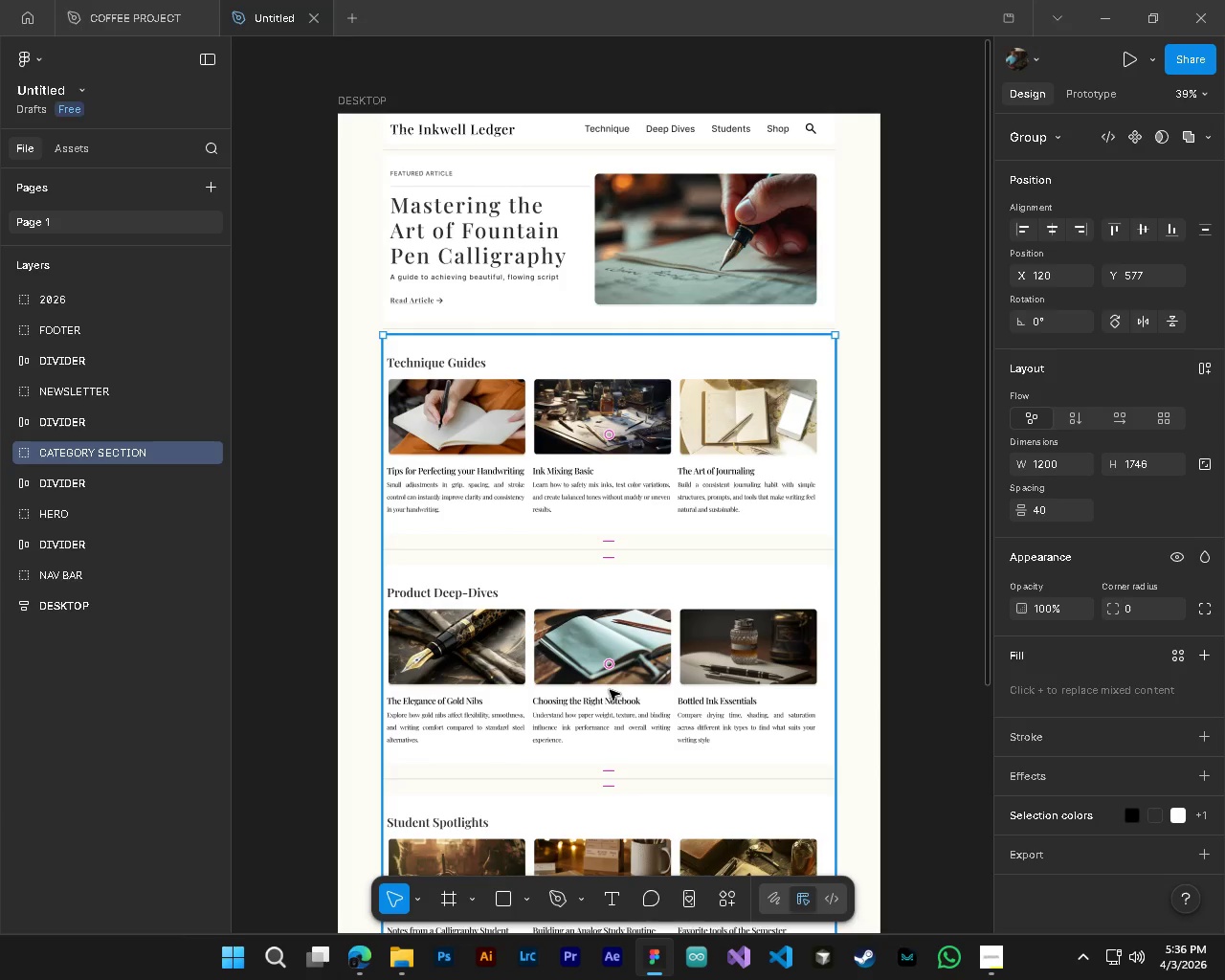 
key(Alt+AltLeft)
 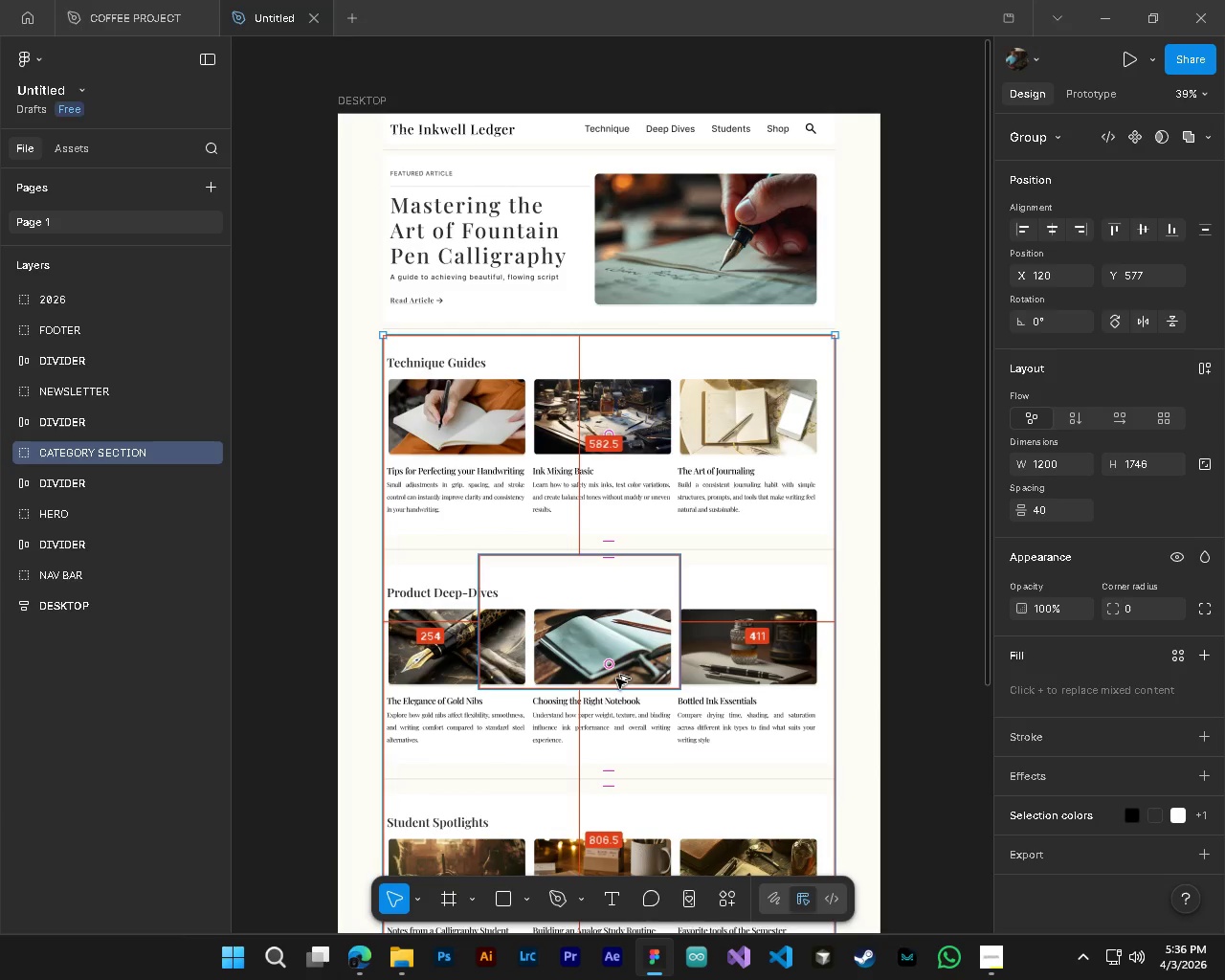 
key(Alt+Control+ControlLeft)
 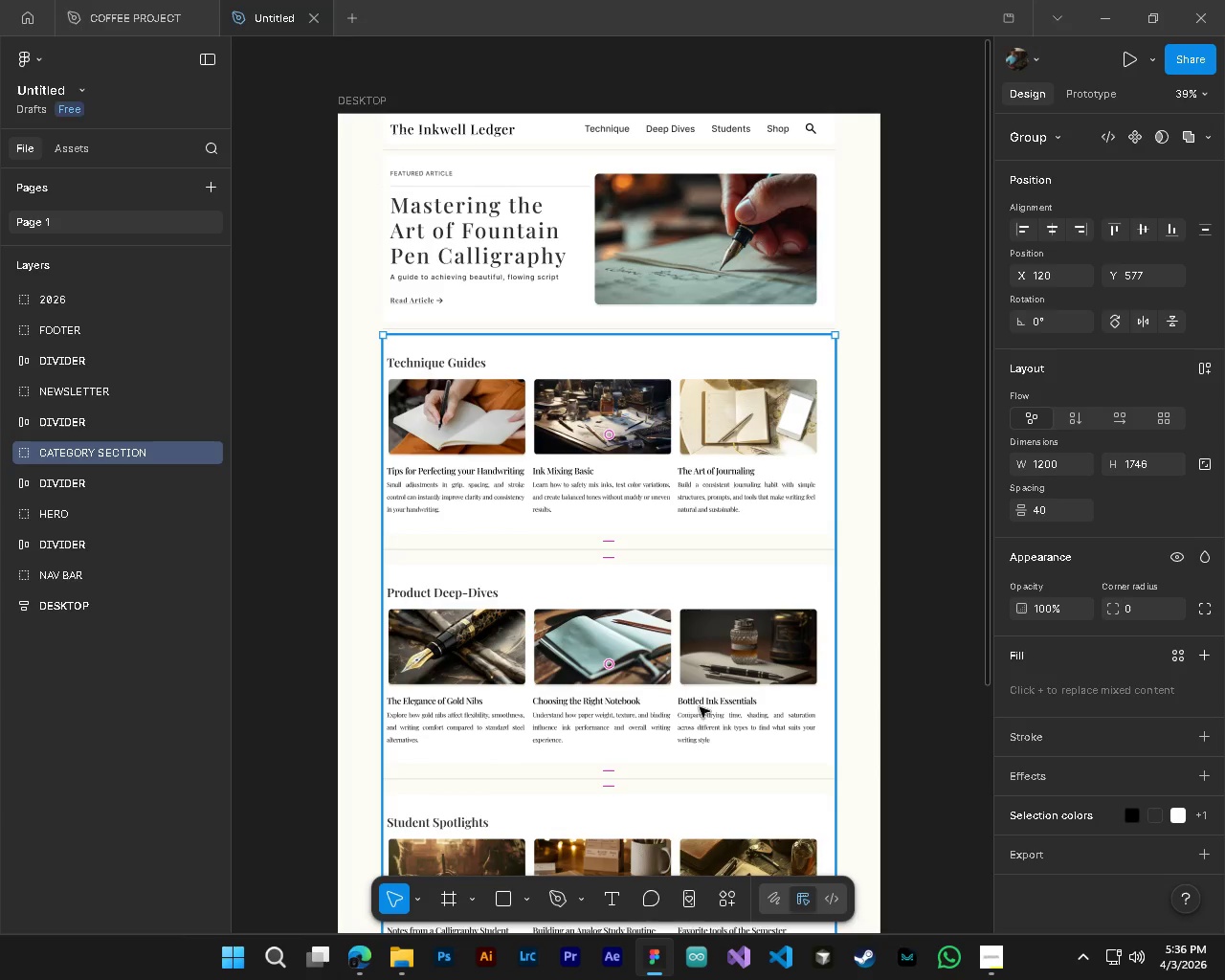 
scroll: coordinate [609, 689], scroll_direction: down, amount: 9.0
 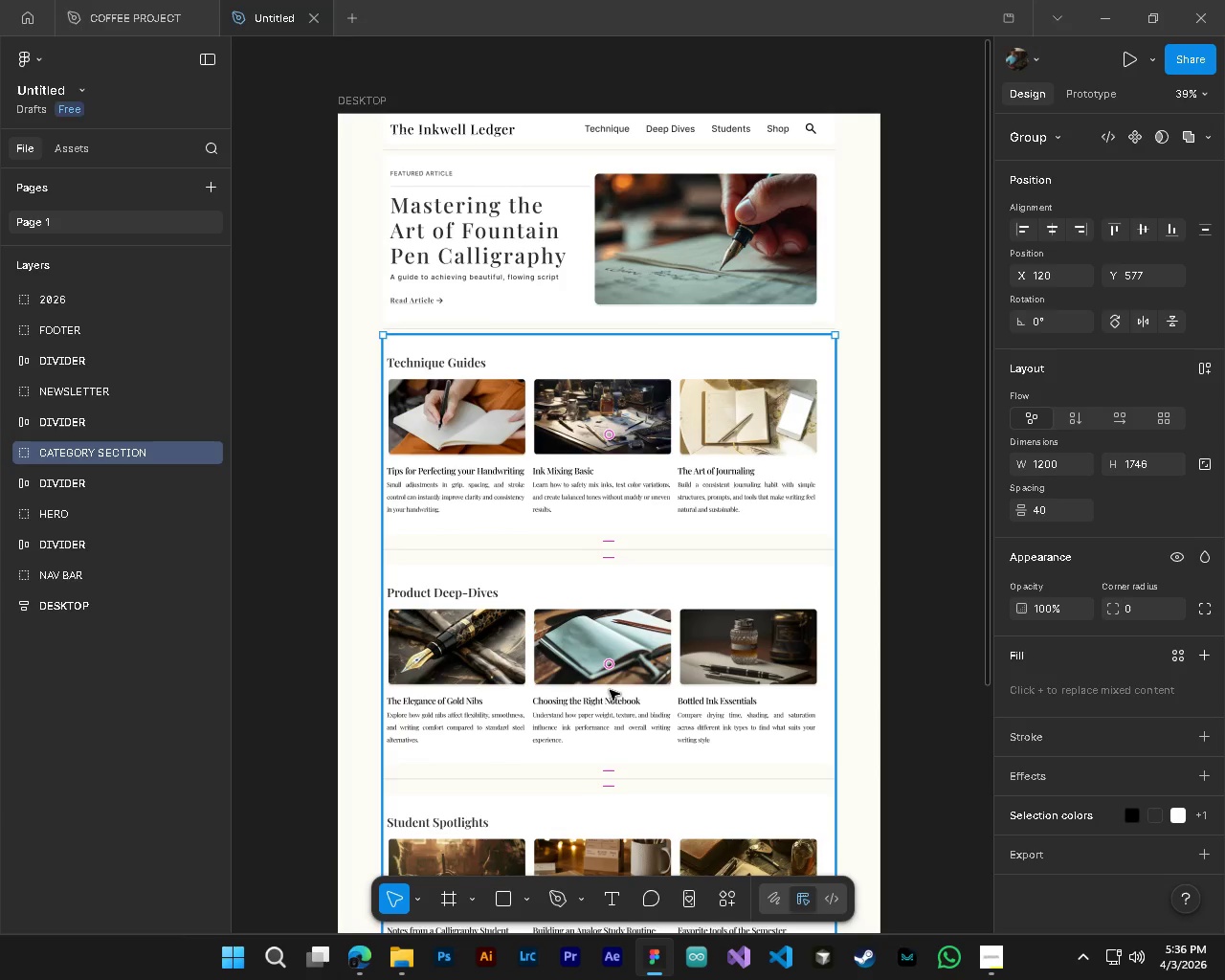 
left_click_drag(start_coordinate=[697, 708], to_coordinate=[685, 702])
 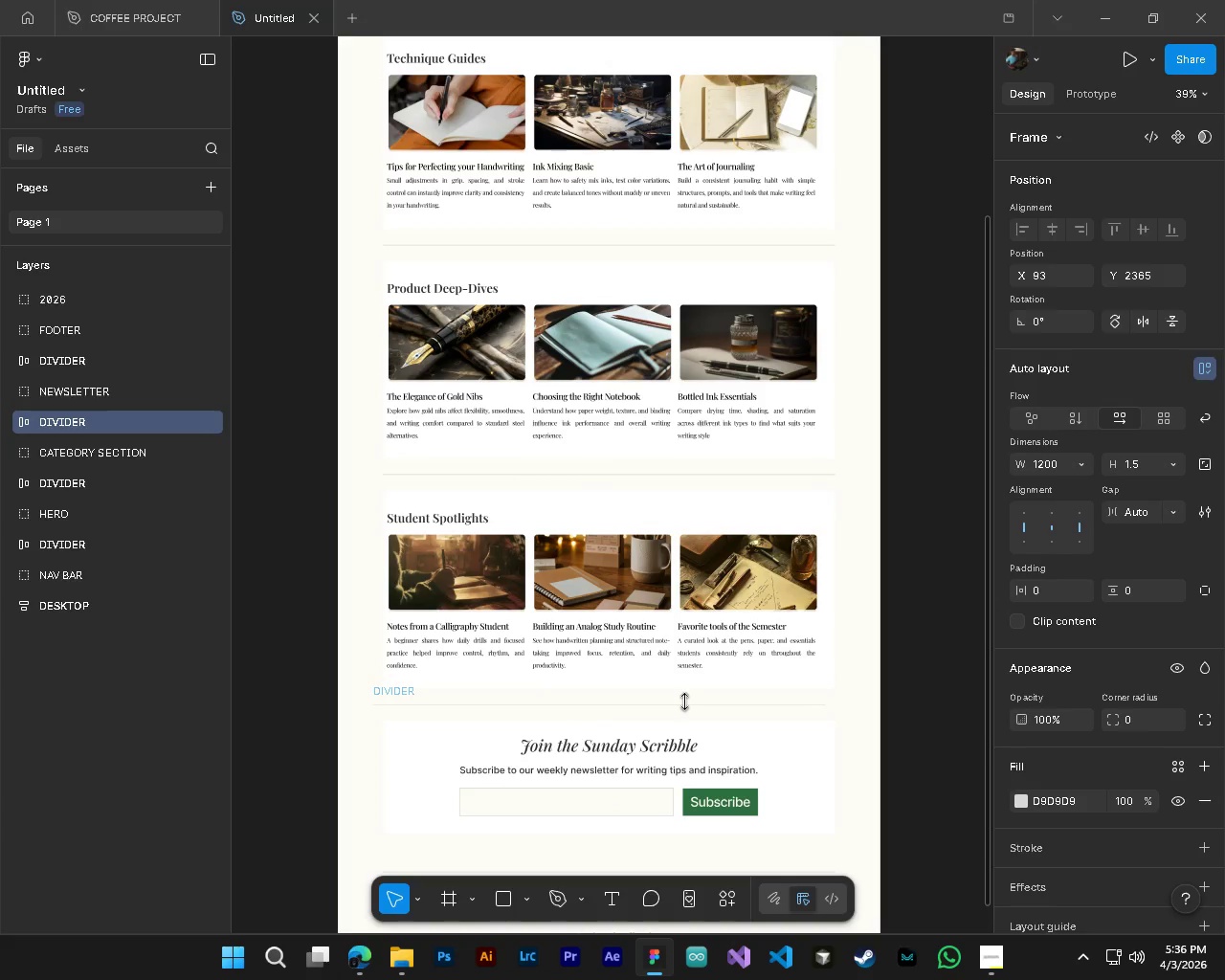 
scroll: coordinate [700, 707], scroll_direction: down, amount: 5.0
 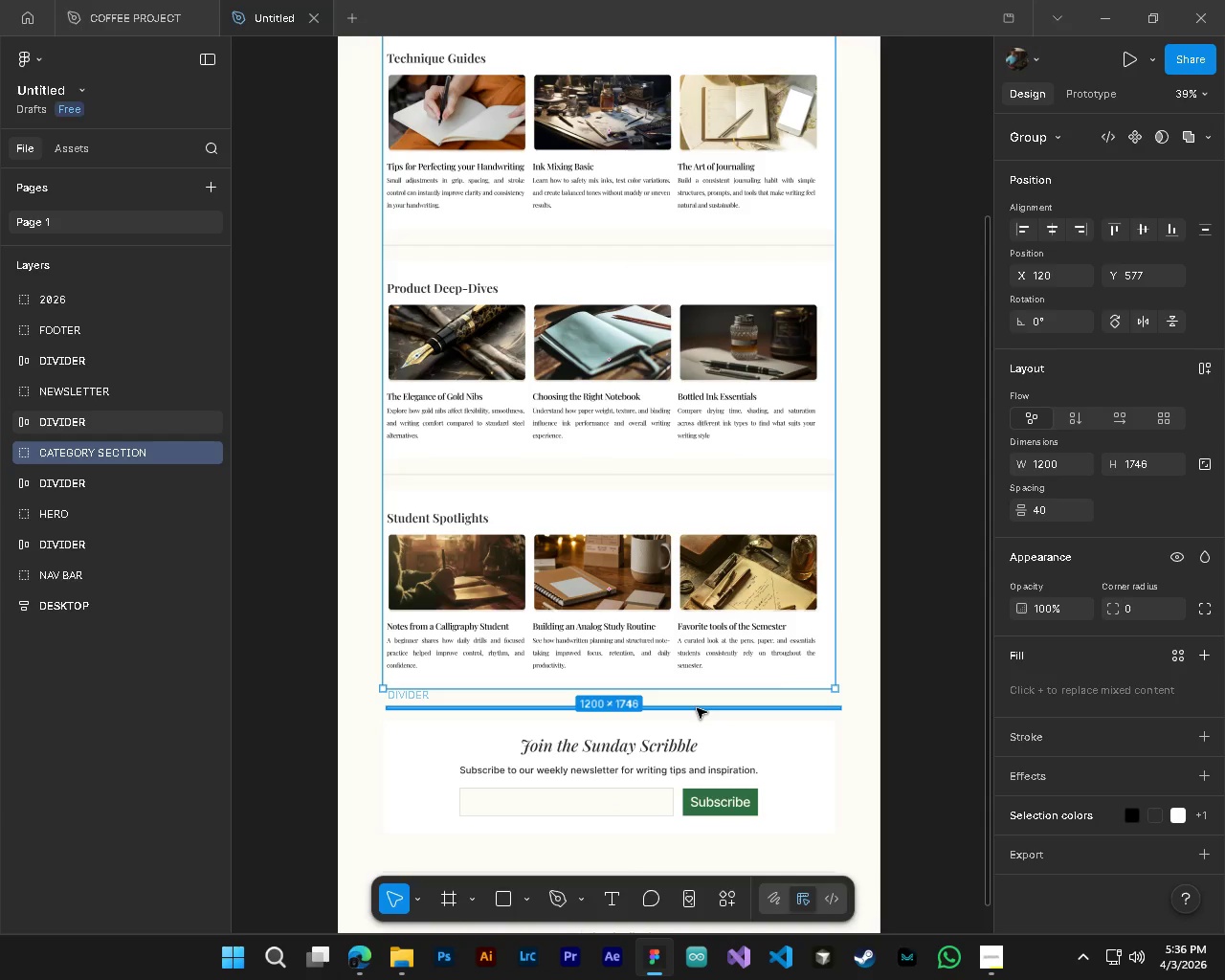 
hold_key(key=AltLeft, duration=0.38)
hold_key(key=ControlLeft, duration=0.38)
scroll: coordinate [685, 702], scroll_direction: down, amount: 4.0
 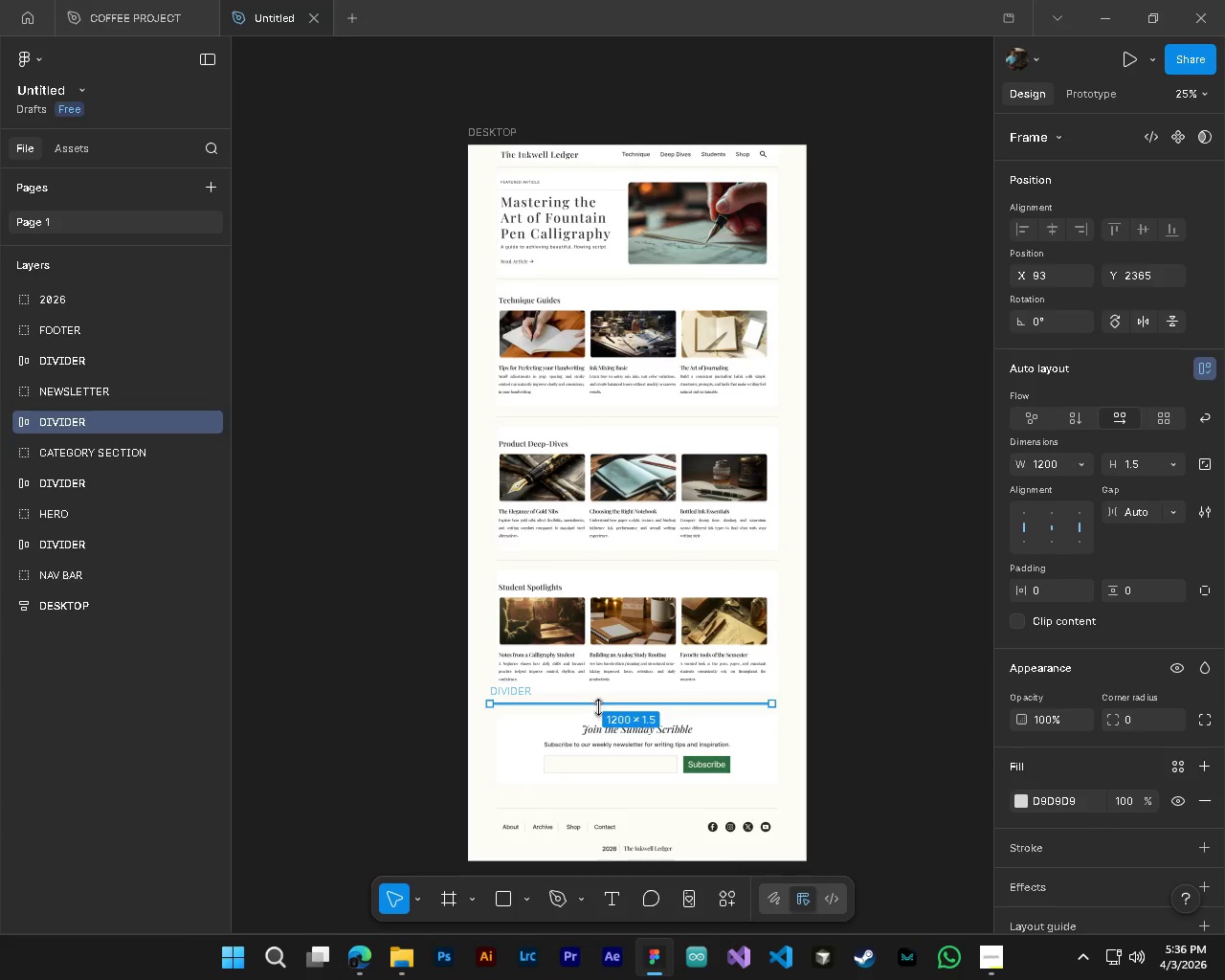 
key(Alt+AltLeft)
 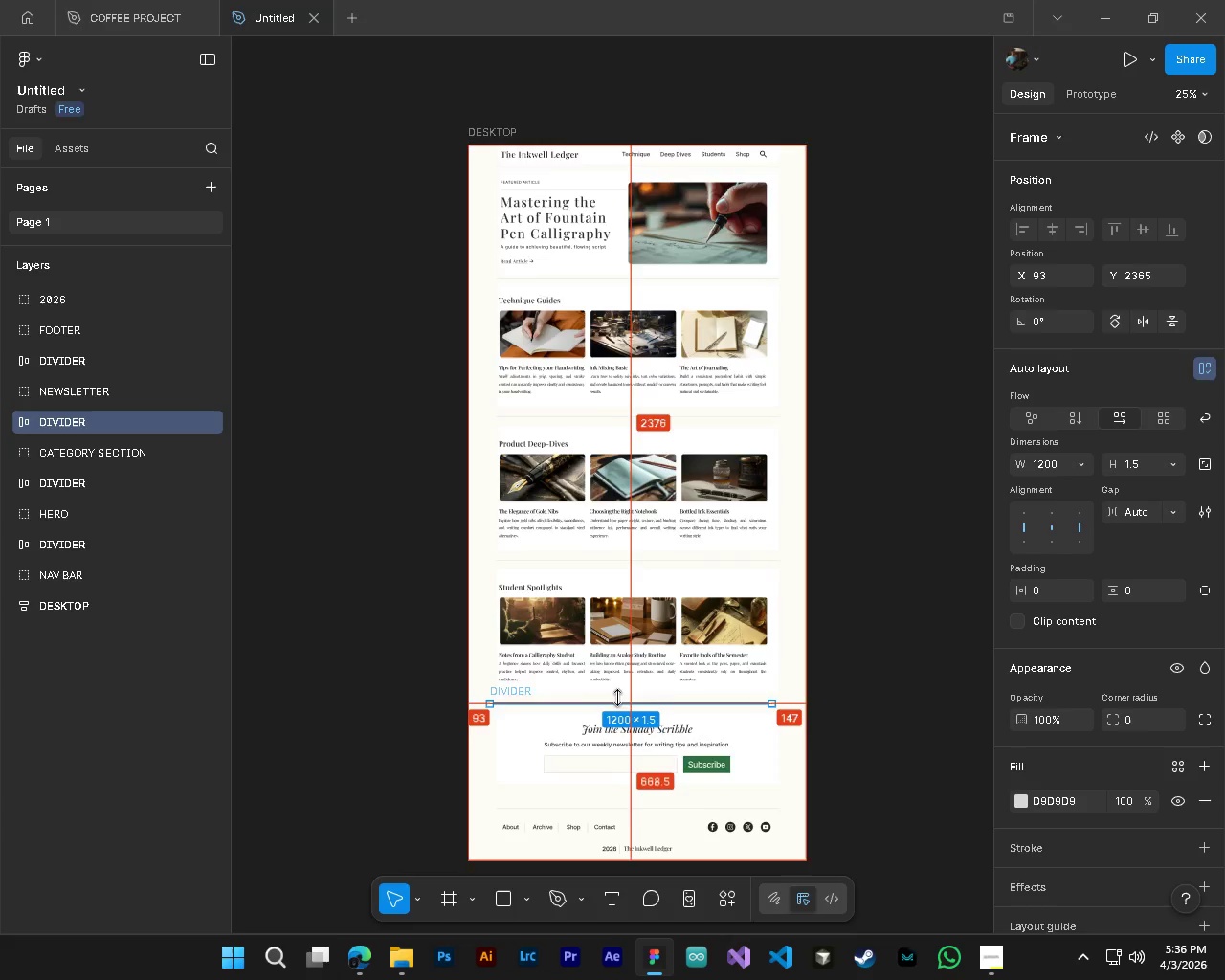 
hold_key(key=ControlLeft, duration=0.34)
 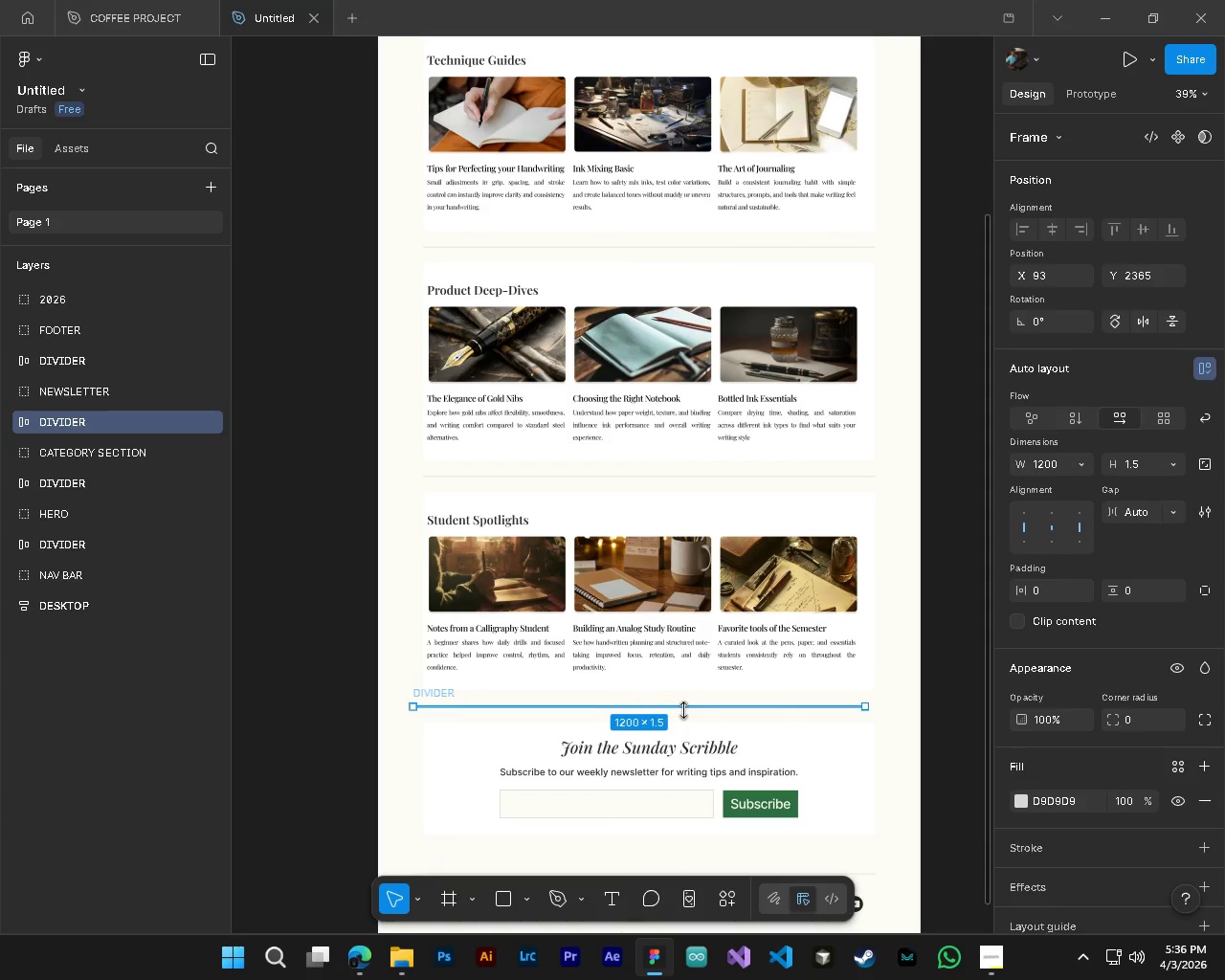 
hold_key(key=AltLeft, duration=0.33)
 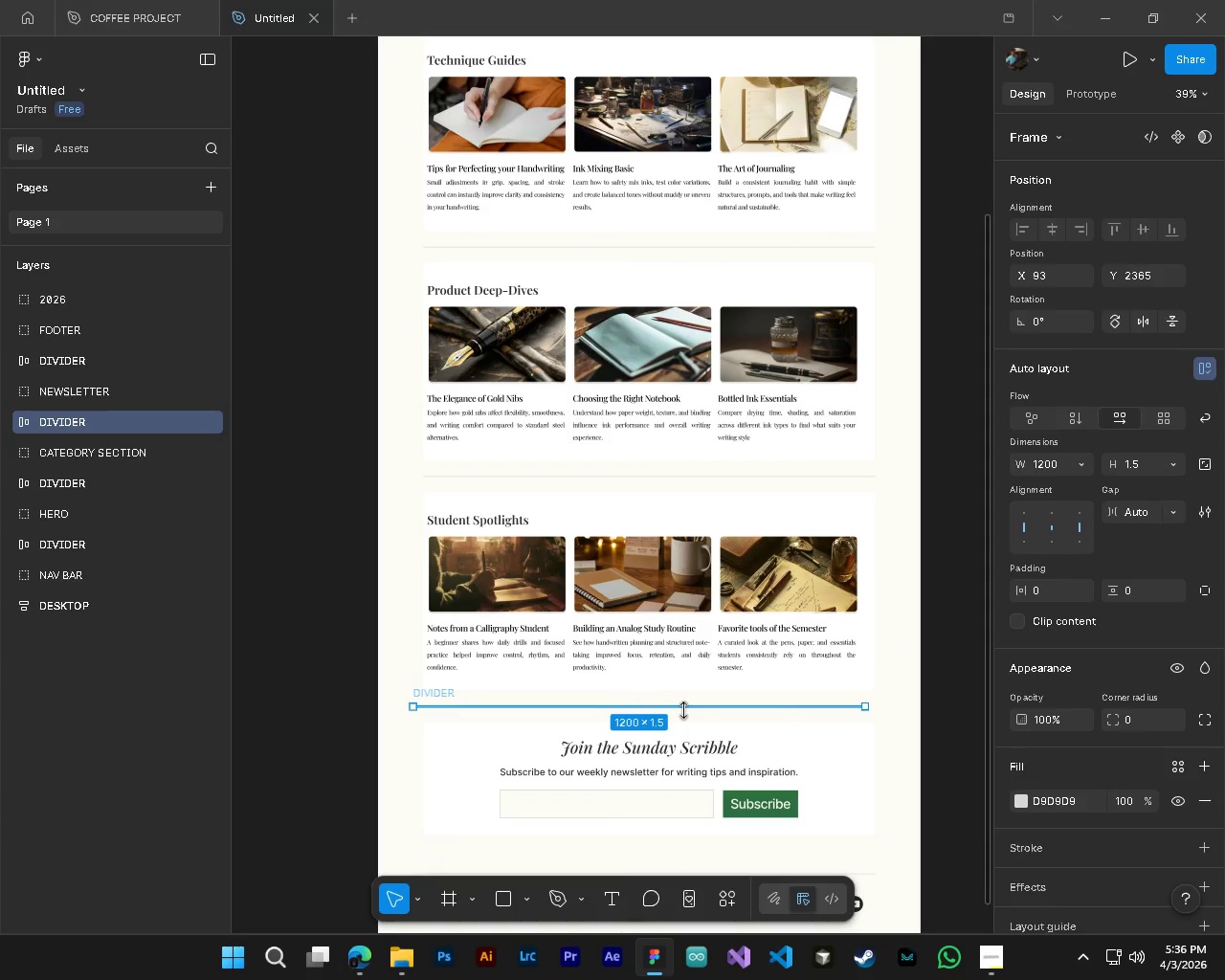 
left_click([682, 705])
 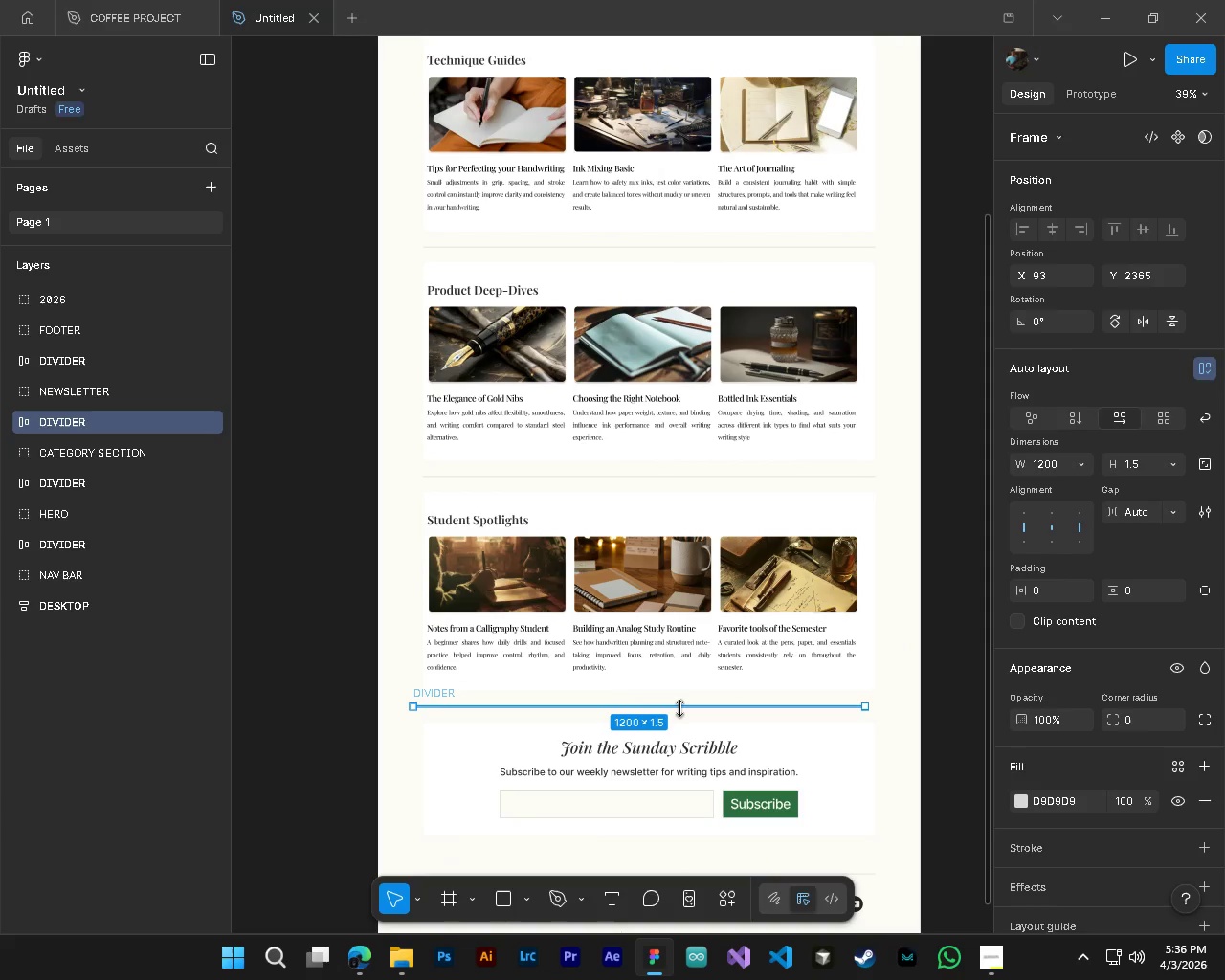 
scroll: coordinate [618, 698], scroll_direction: up, amount: 4.0
 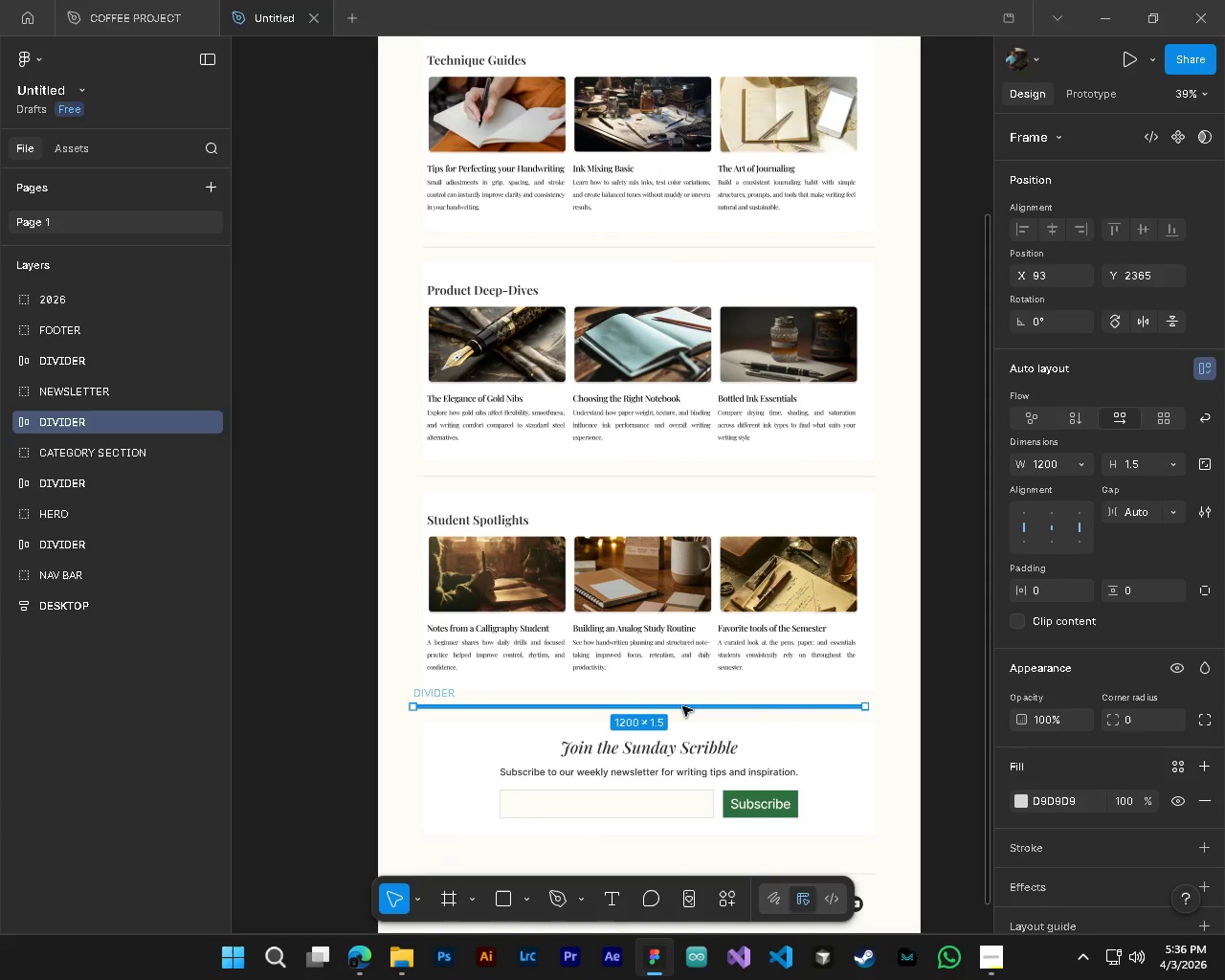 
wait(6.98)
 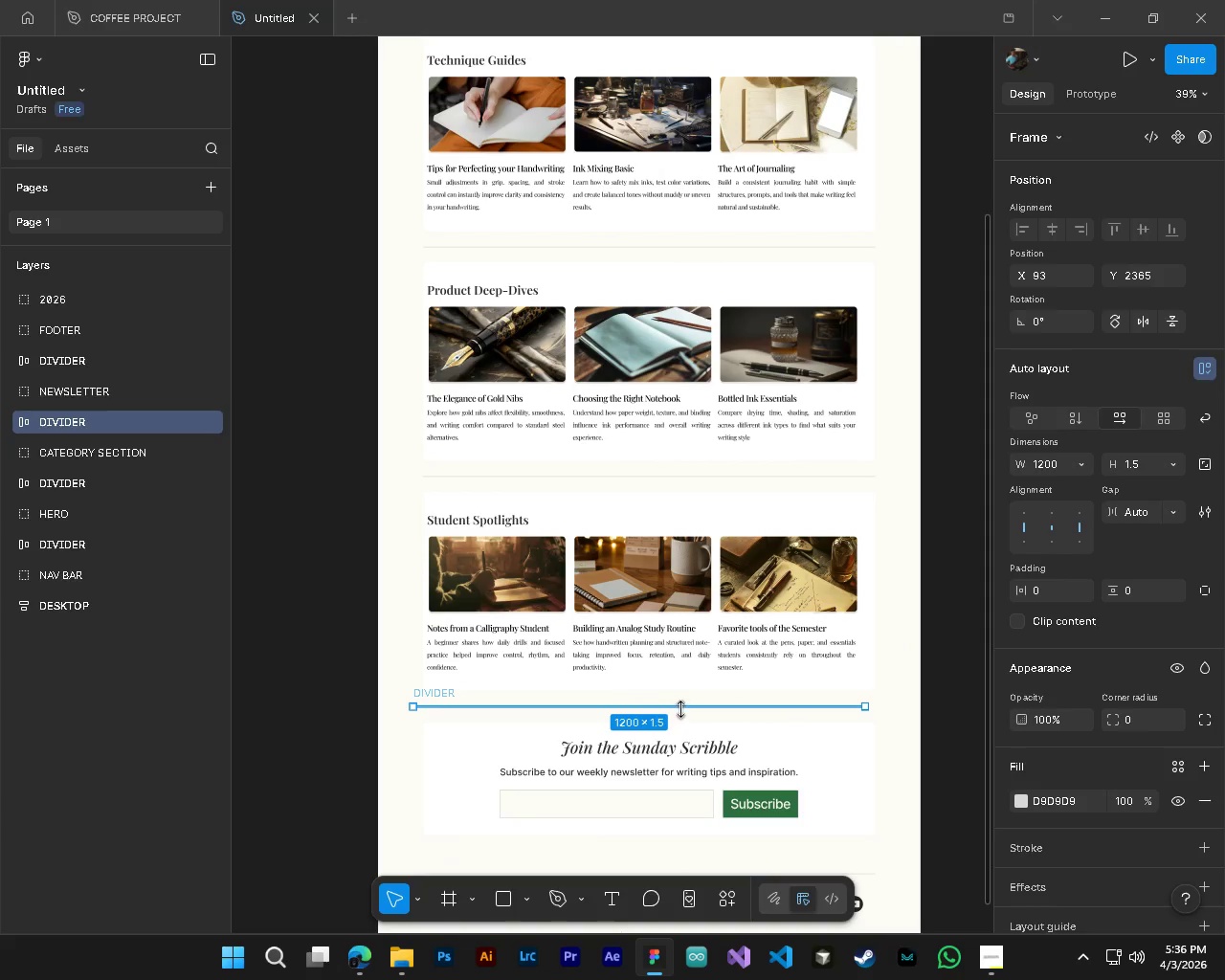 
left_click_drag(start_coordinate=[679, 706], to_coordinate=[685, 698])
 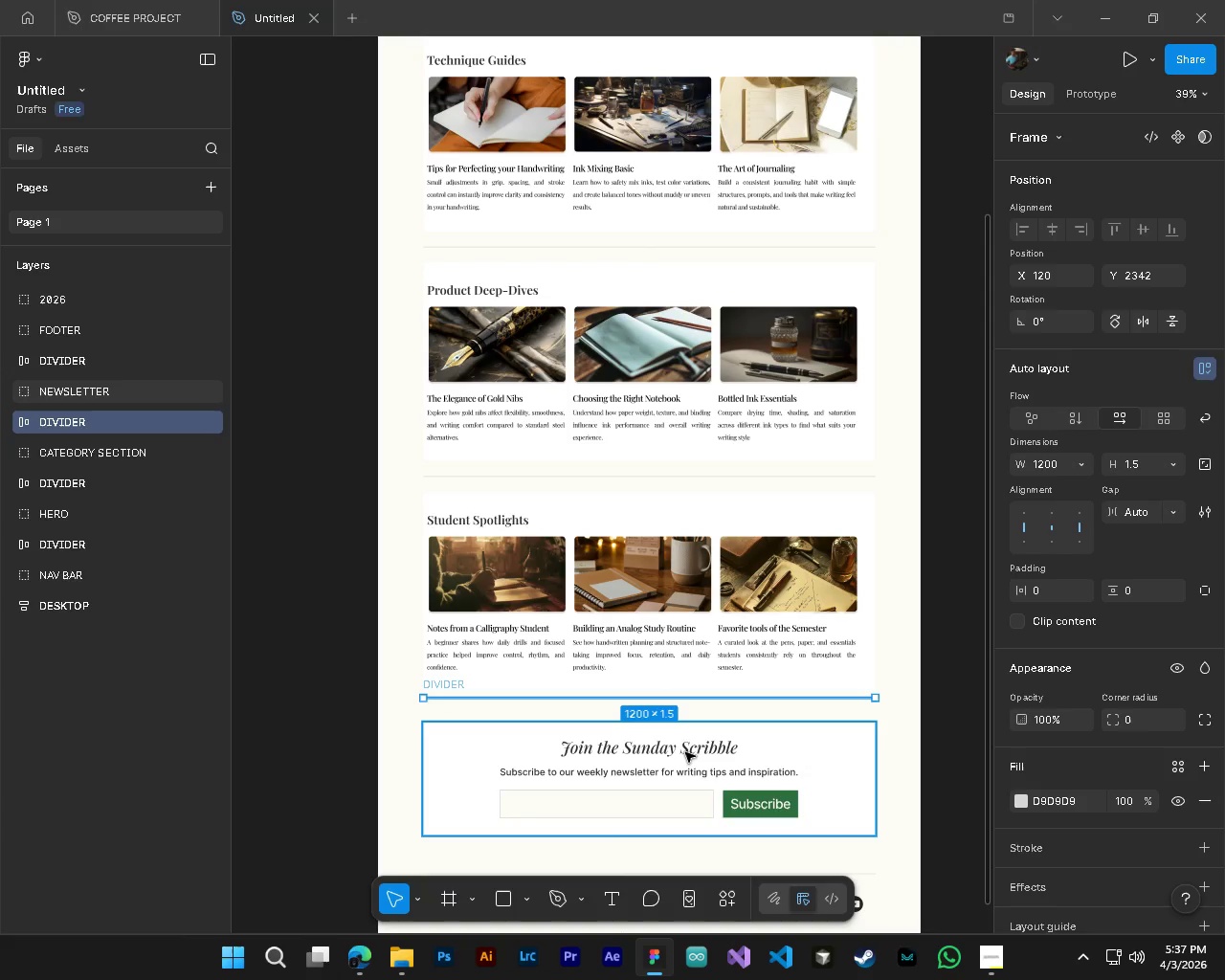 
left_click([685, 752])
 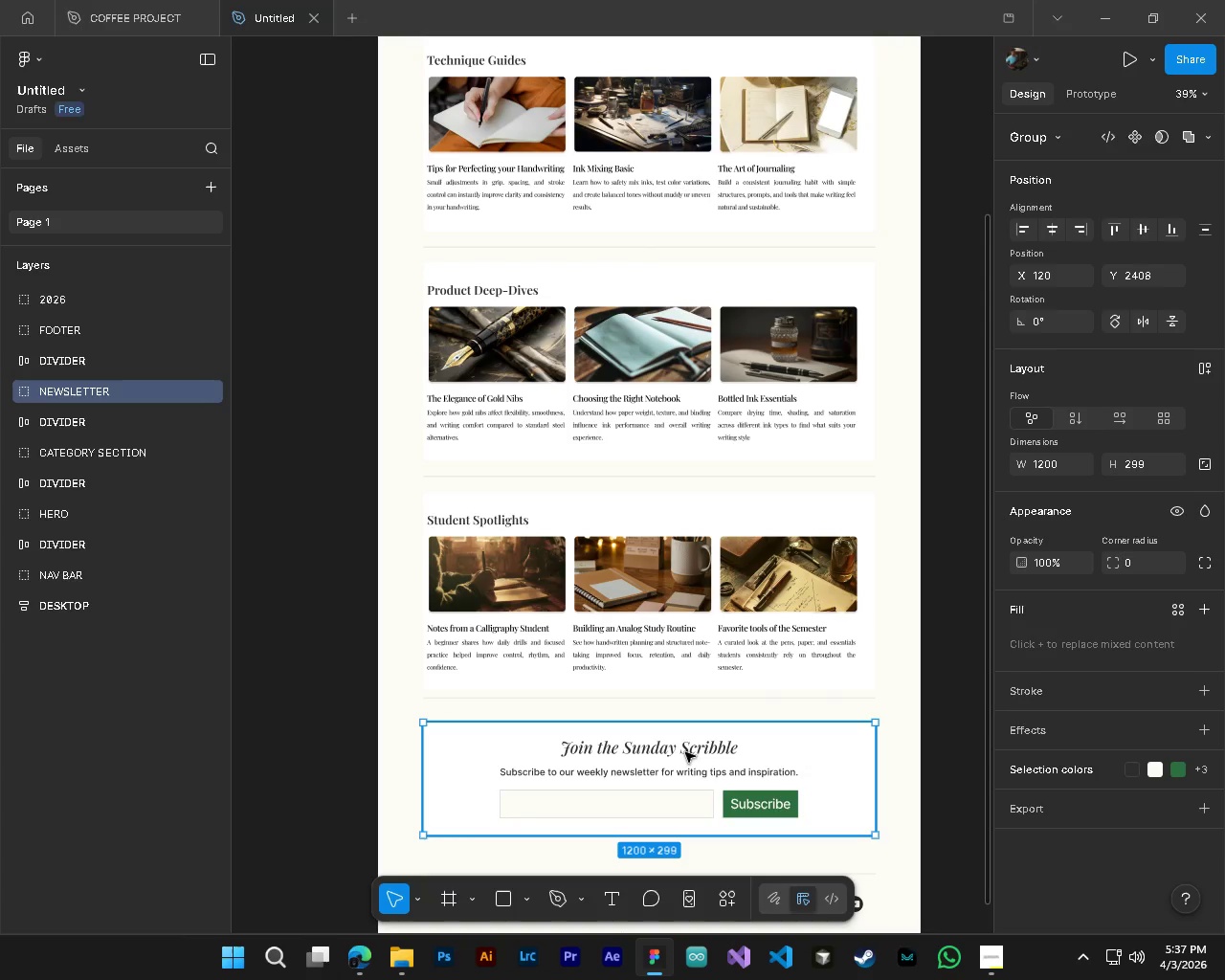 
left_click_drag(start_coordinate=[685, 752], to_coordinate=[685, 738])
 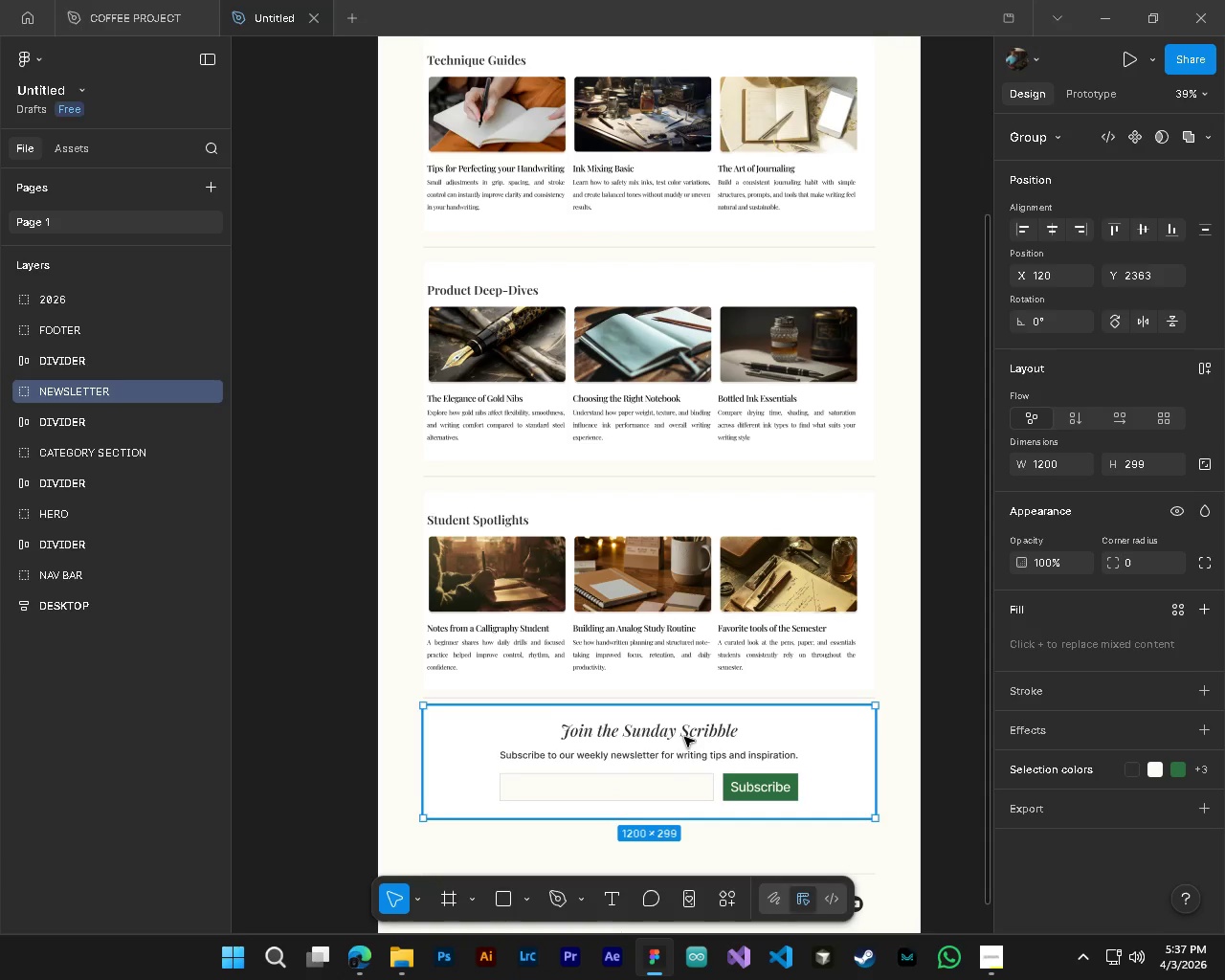 
left_click_drag(start_coordinate=[648, 670], to_coordinate=[645, 632])
 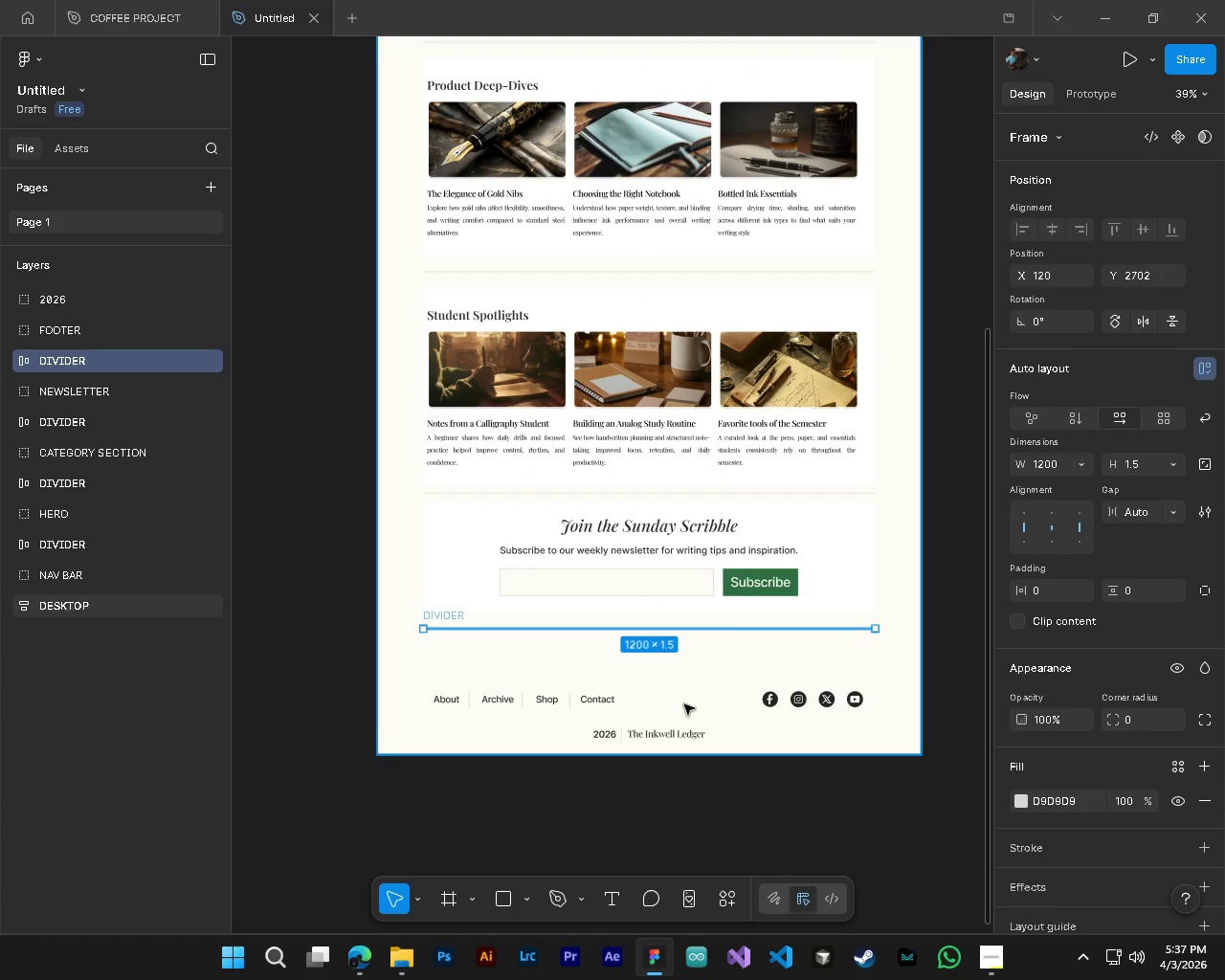 
scroll: coordinate [673, 775], scroll_direction: down, amount: 6.0
 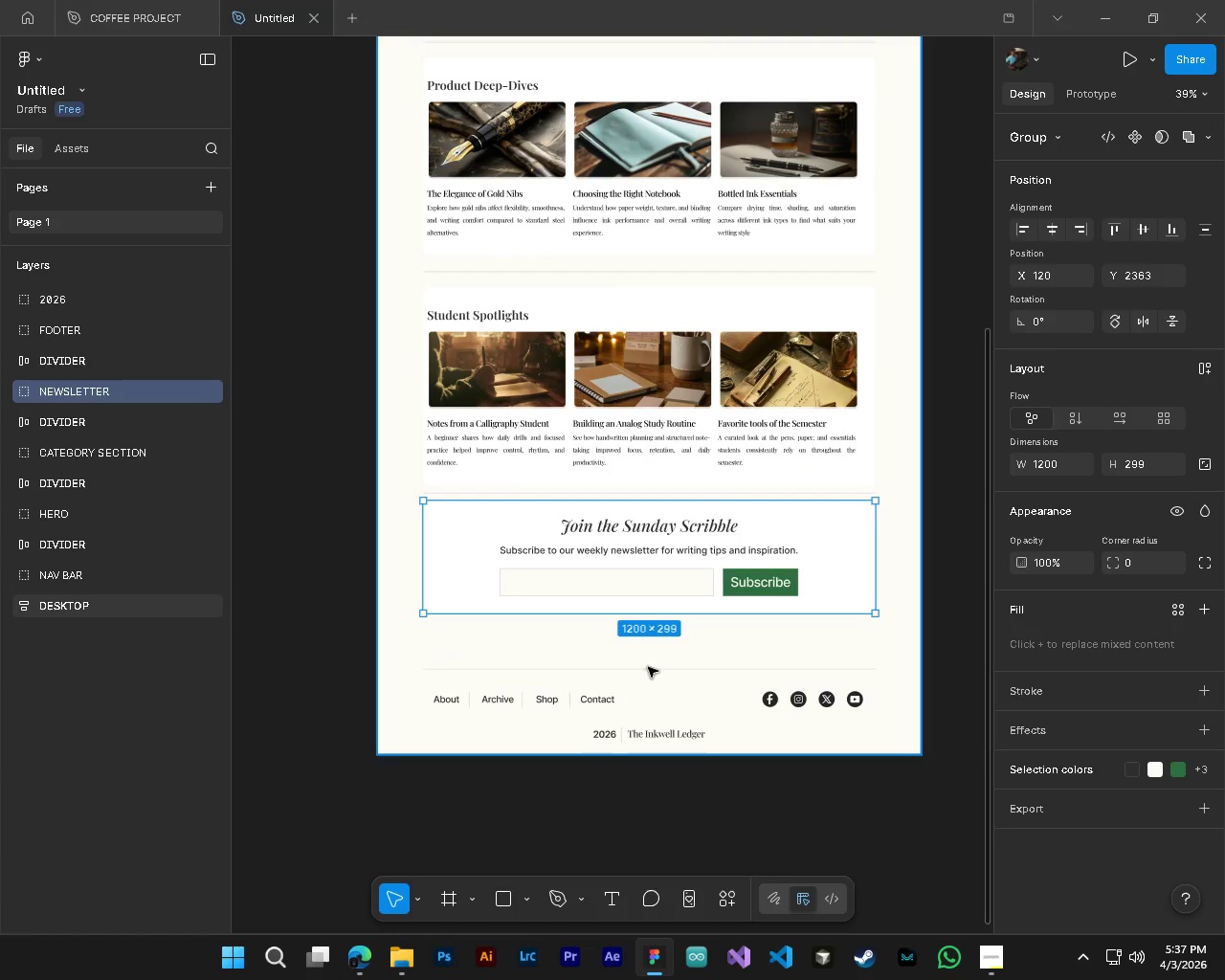 
left_click([684, 704])
 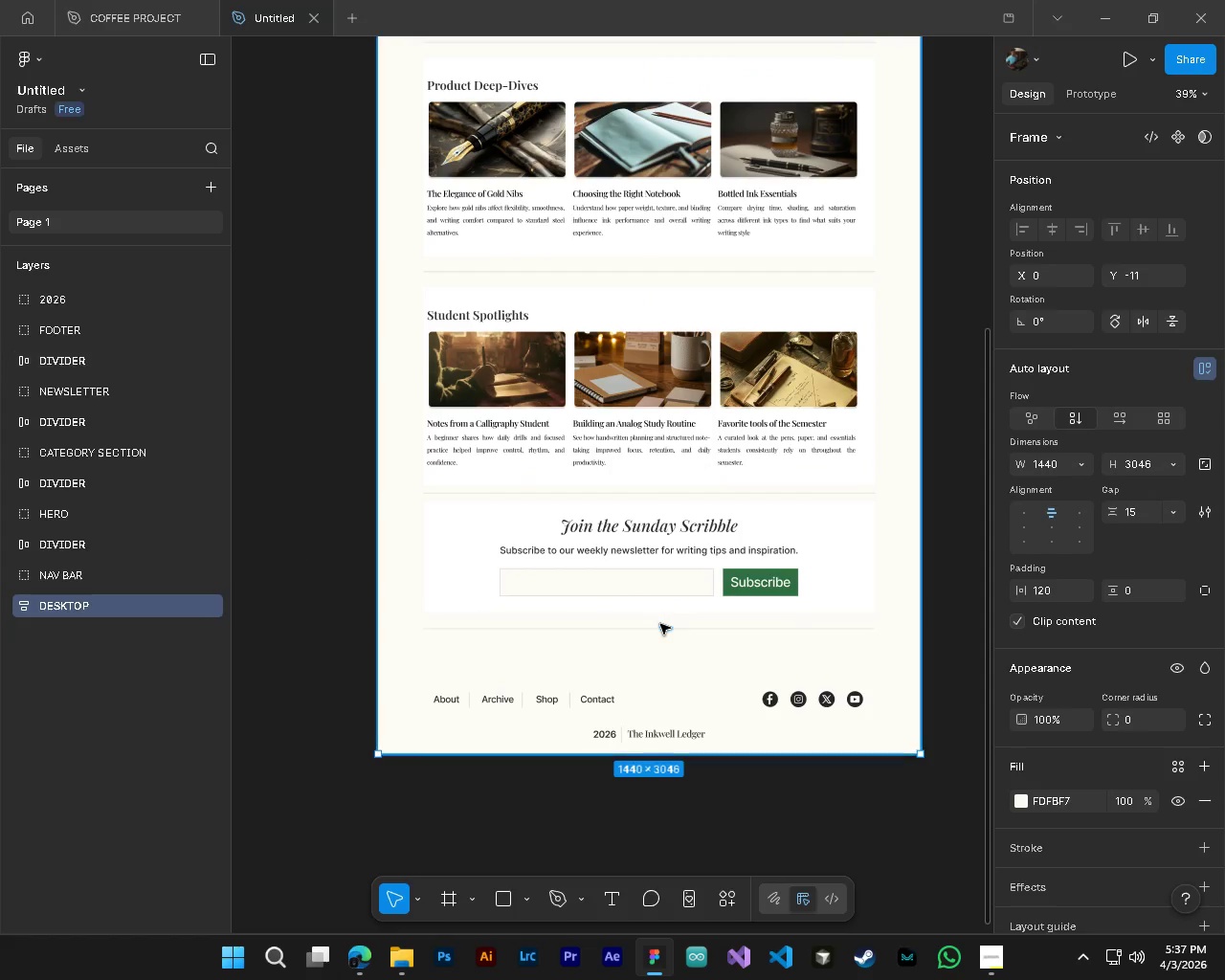 
left_click_drag(start_coordinate=[660, 631], to_coordinate=[666, 632])
 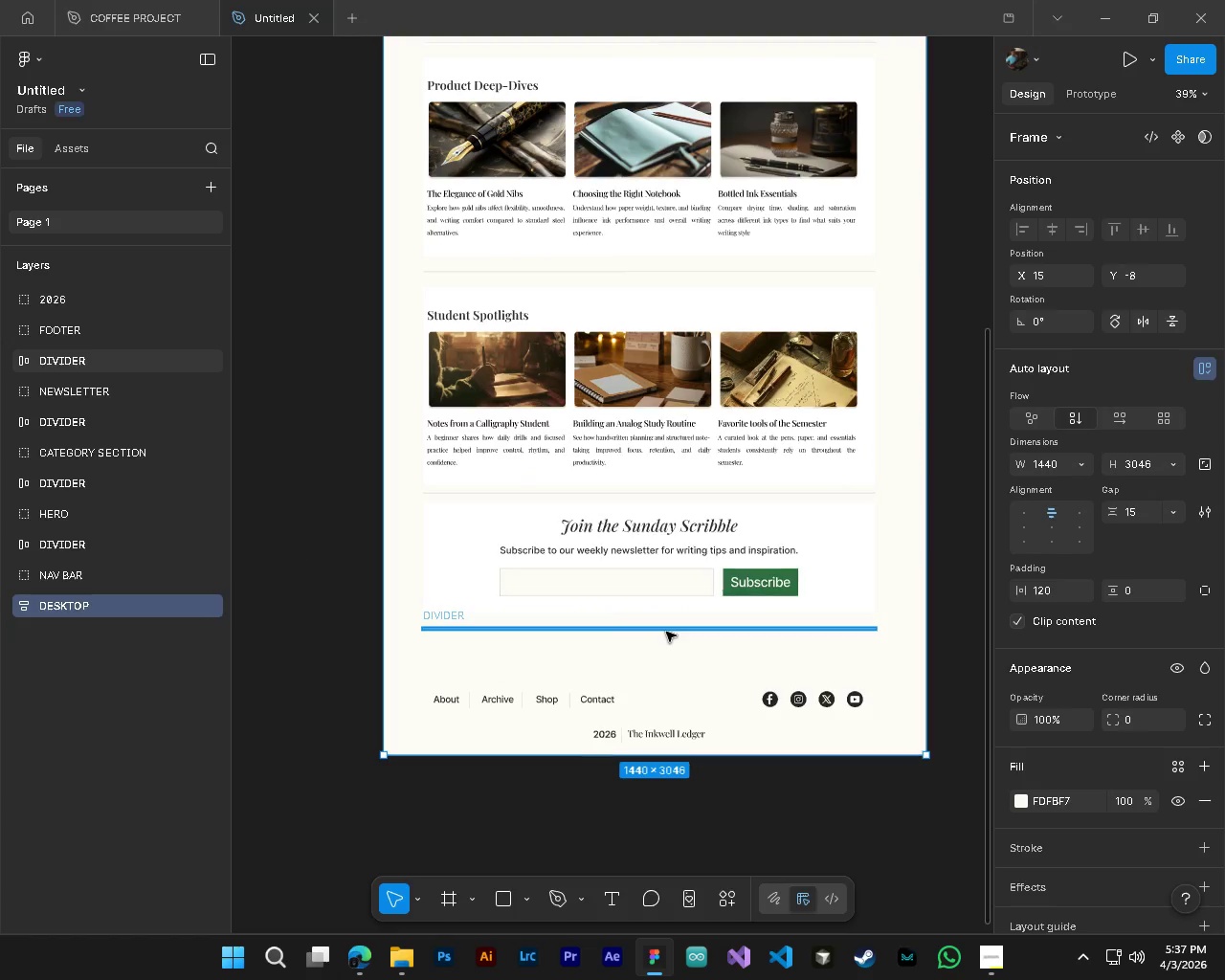 
key(Control+Z)
 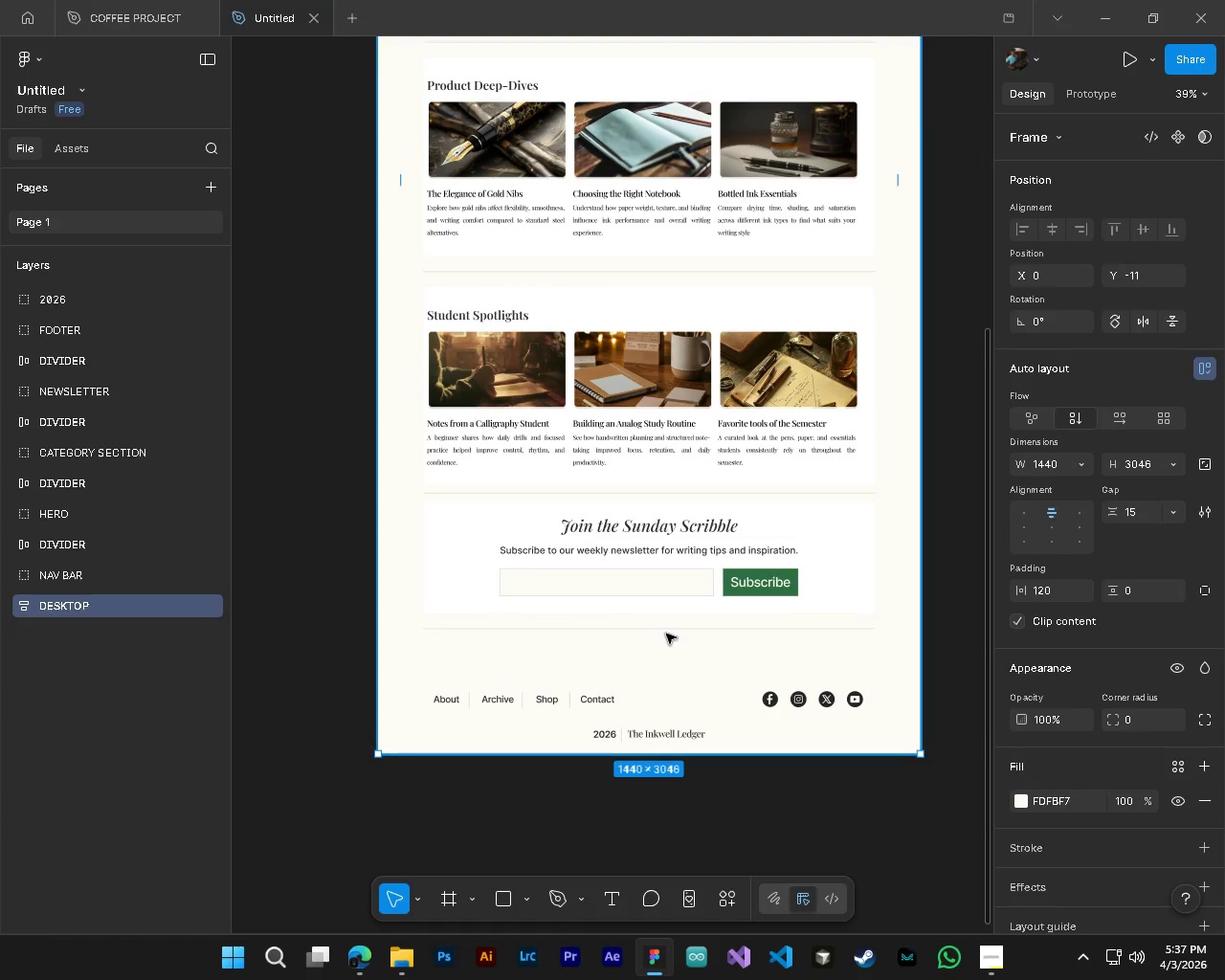 
key(Control+Z)
 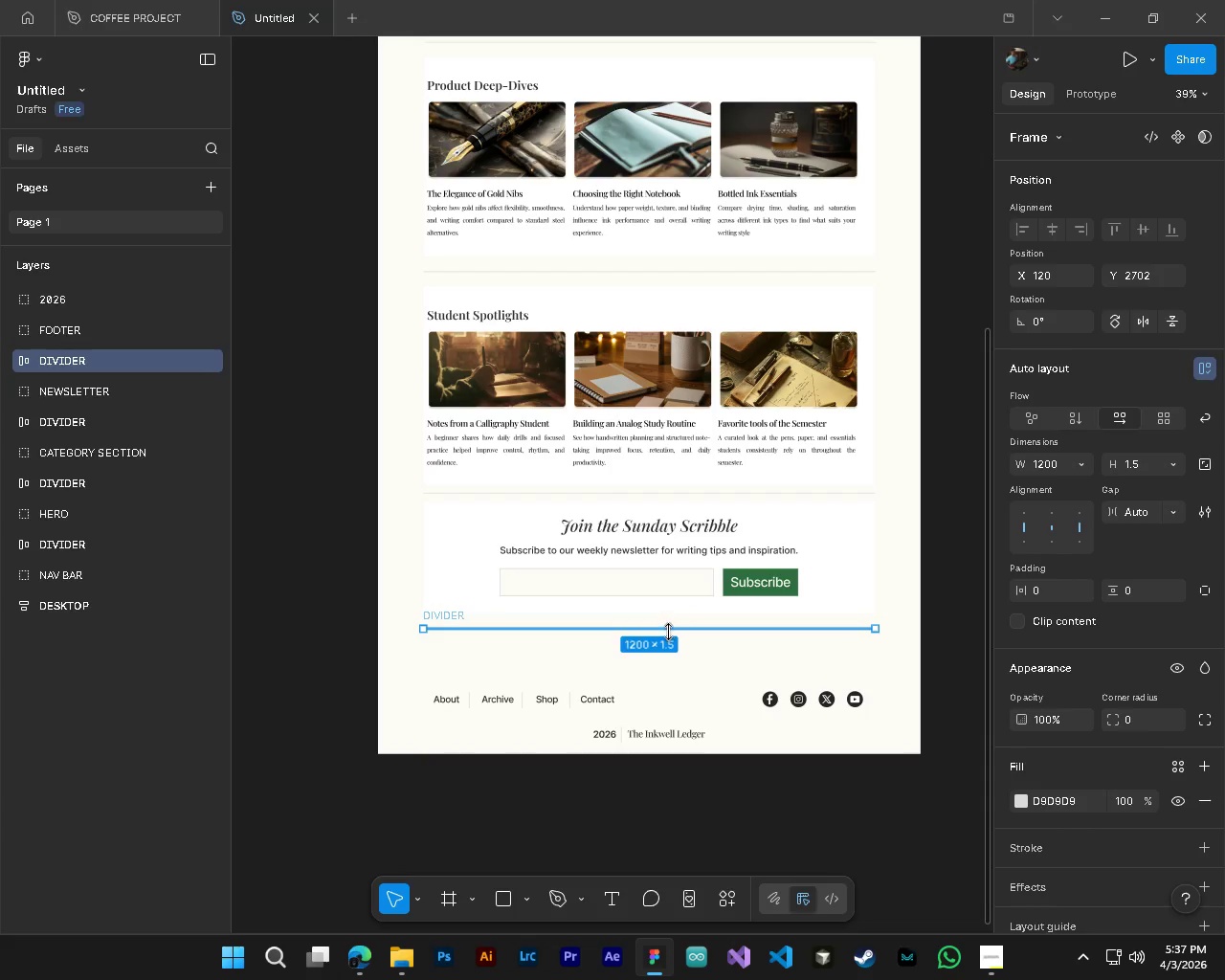 
key(Control+Z)
 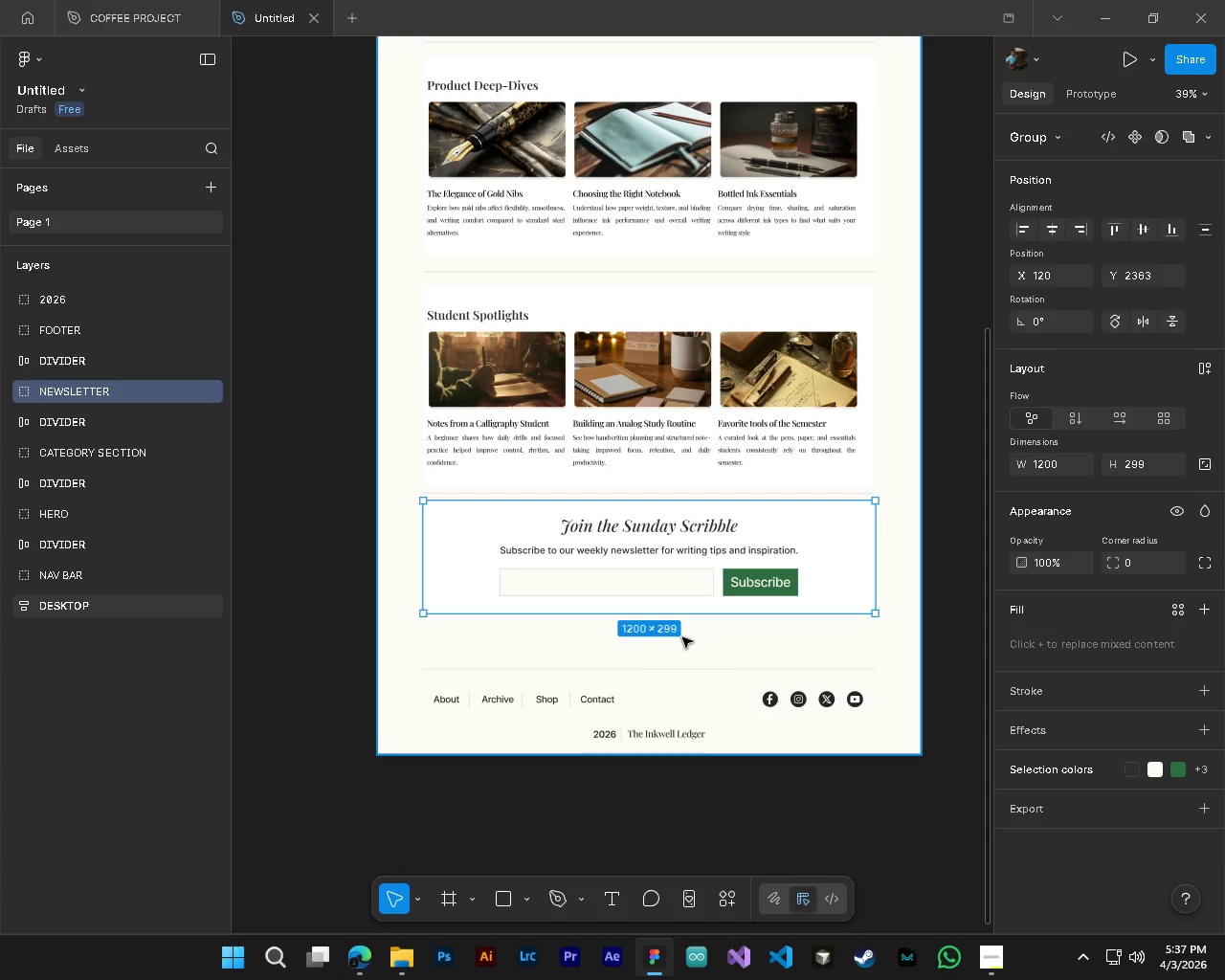 
key(Control+Shift+Z)
 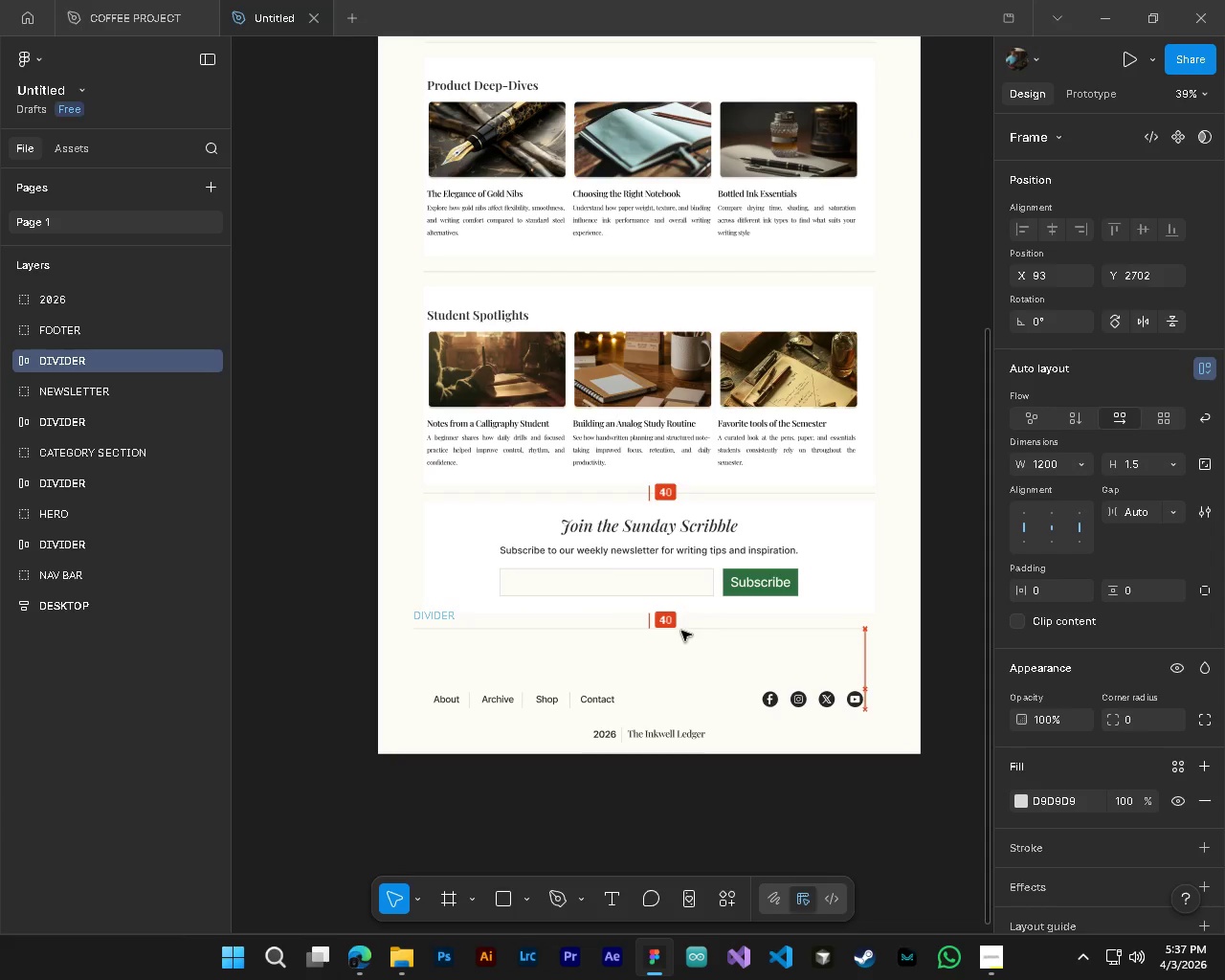 
wait(10.39)
 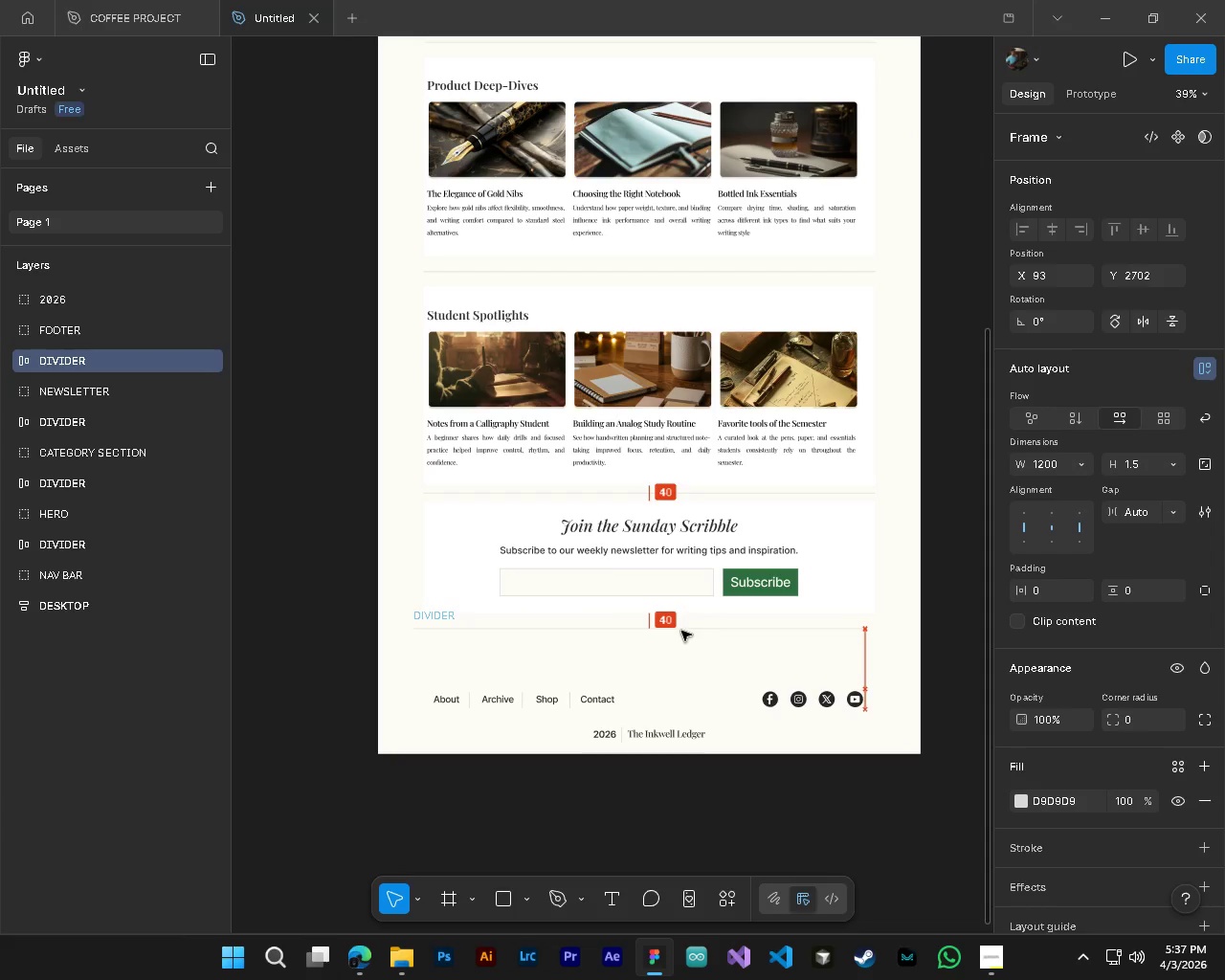 
left_click([82, 326])
 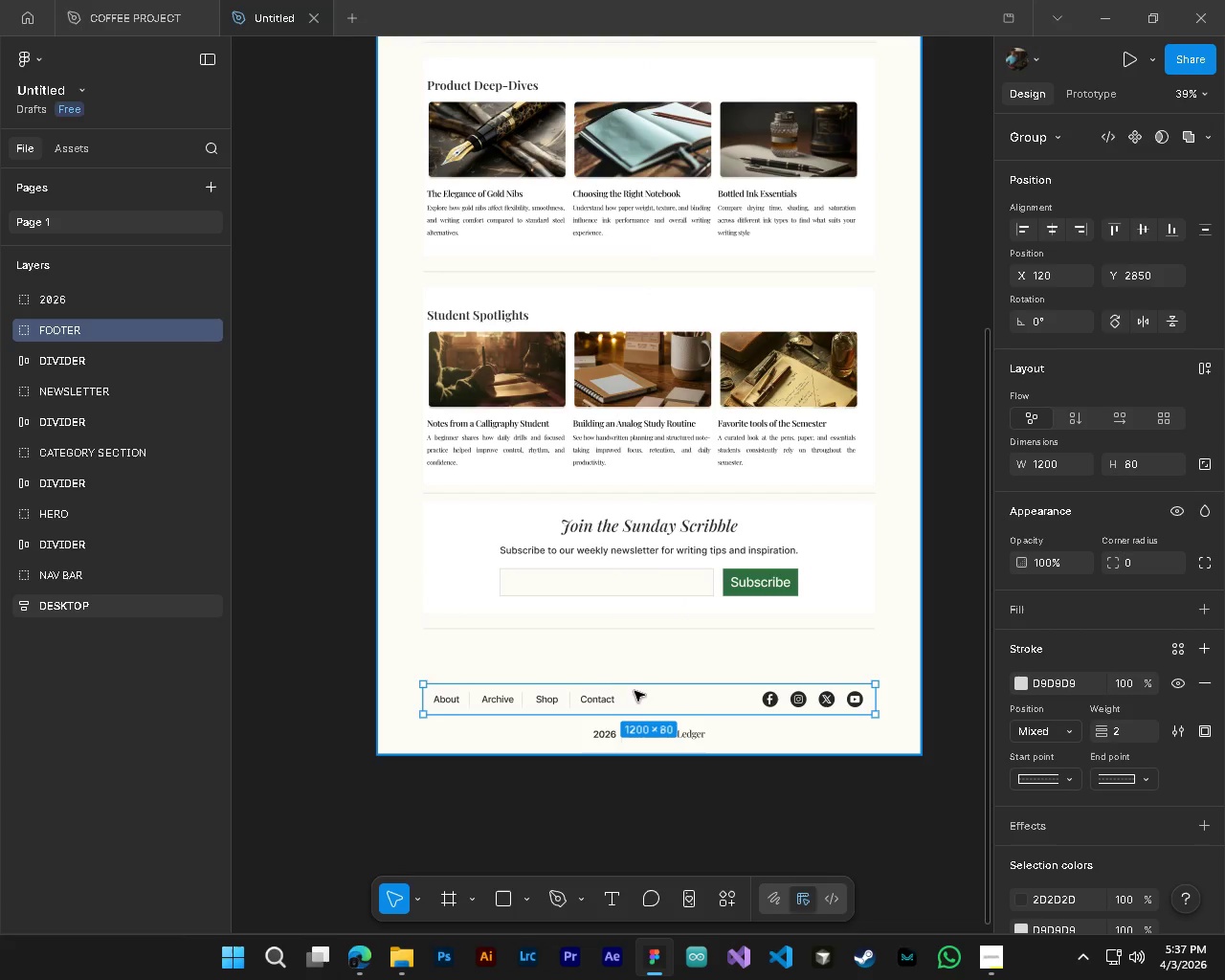 
left_click_drag(start_coordinate=[635, 695], to_coordinate=[637, 656])
 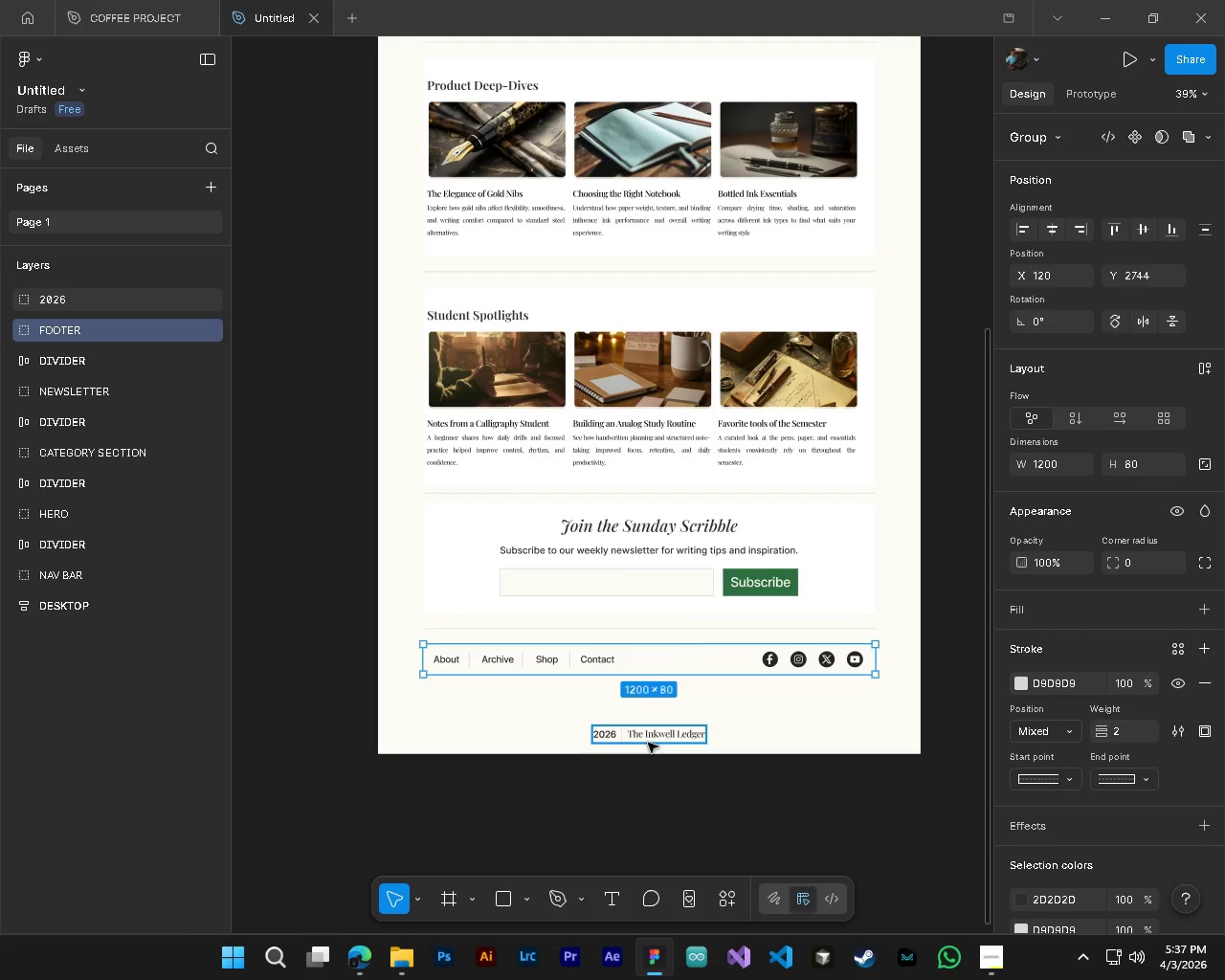 
left_click_drag(start_coordinate=[648, 743], to_coordinate=[648, 700])
 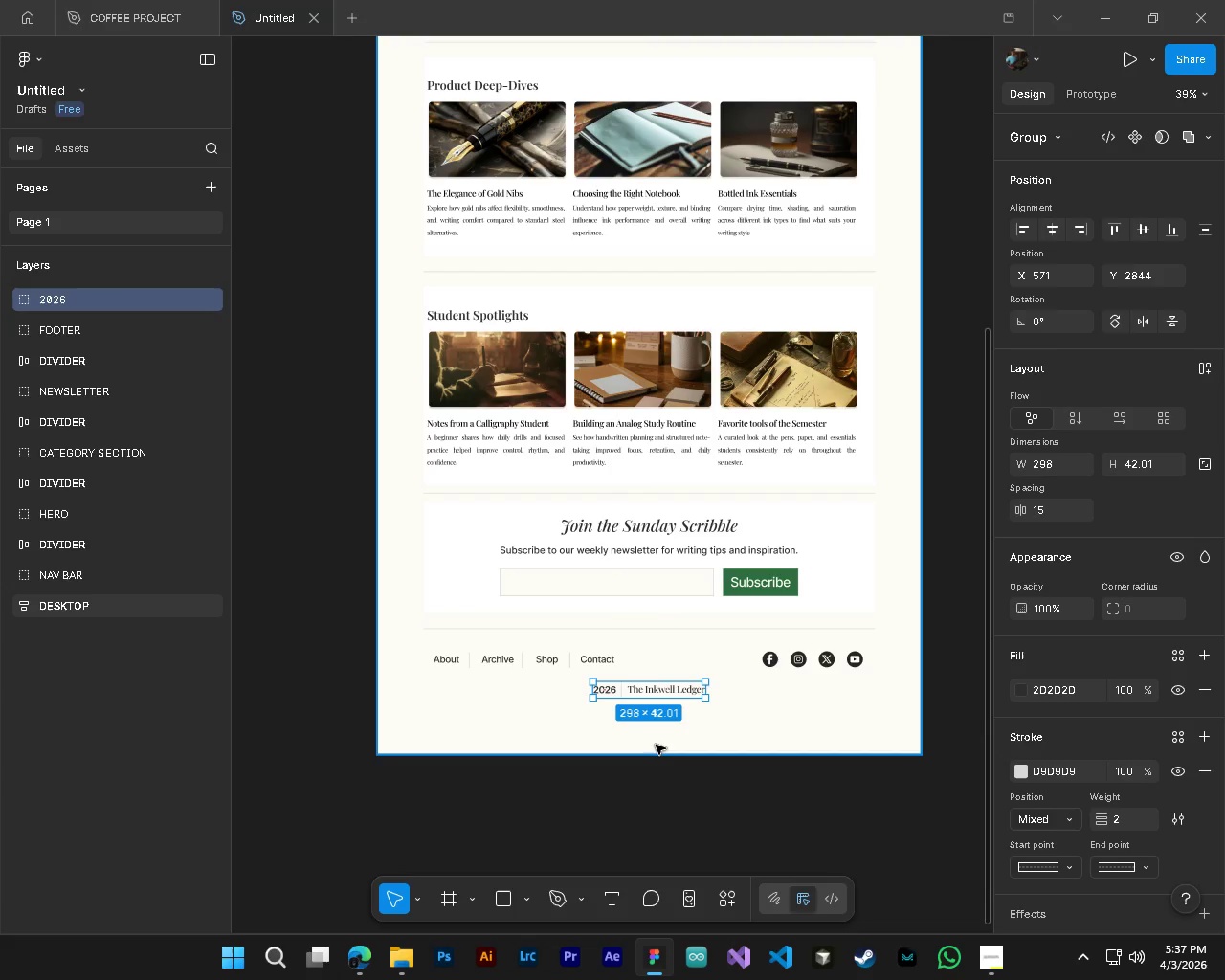 
left_click([656, 745])
 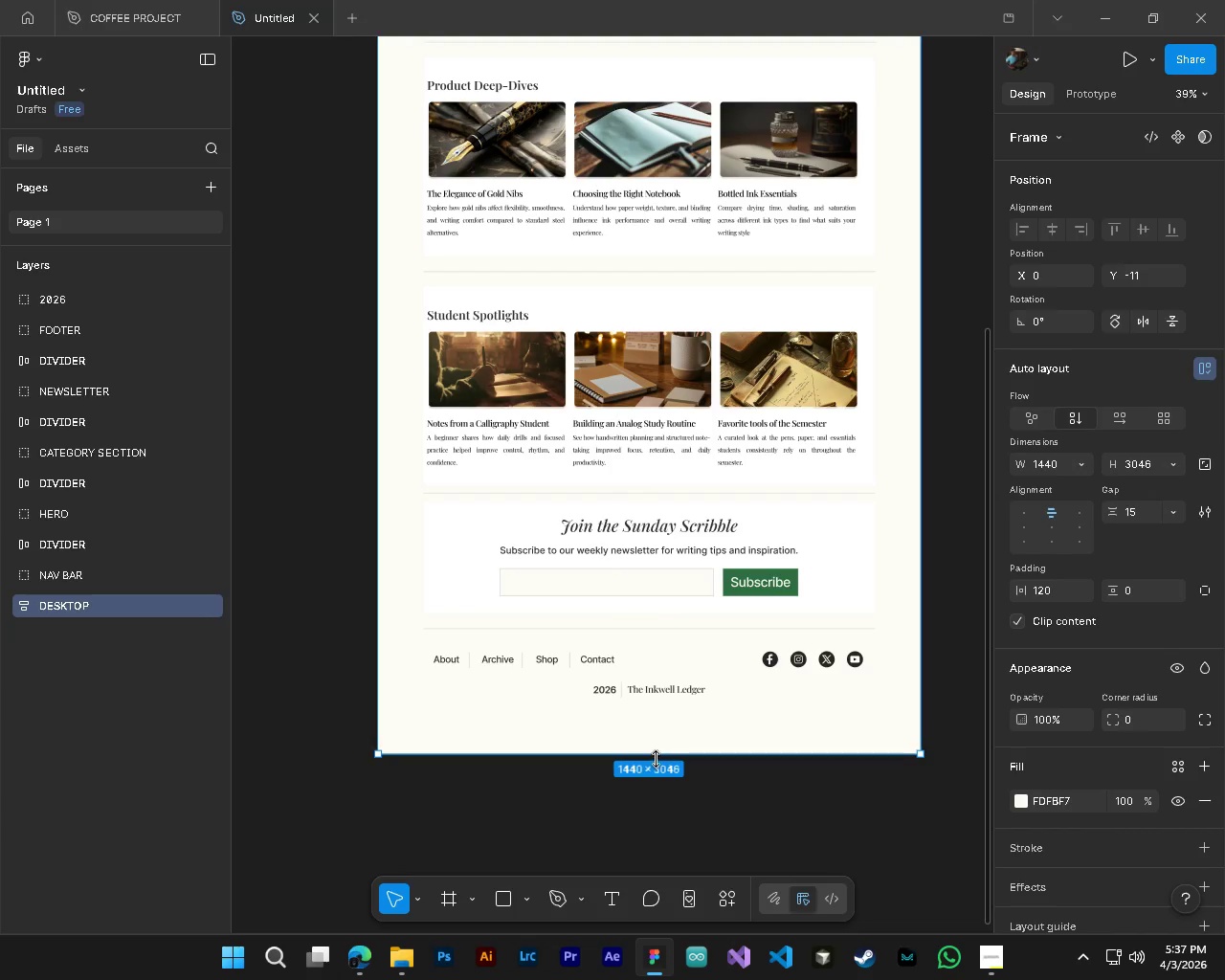 
left_click_drag(start_coordinate=[656, 759], to_coordinate=[659, 706])
 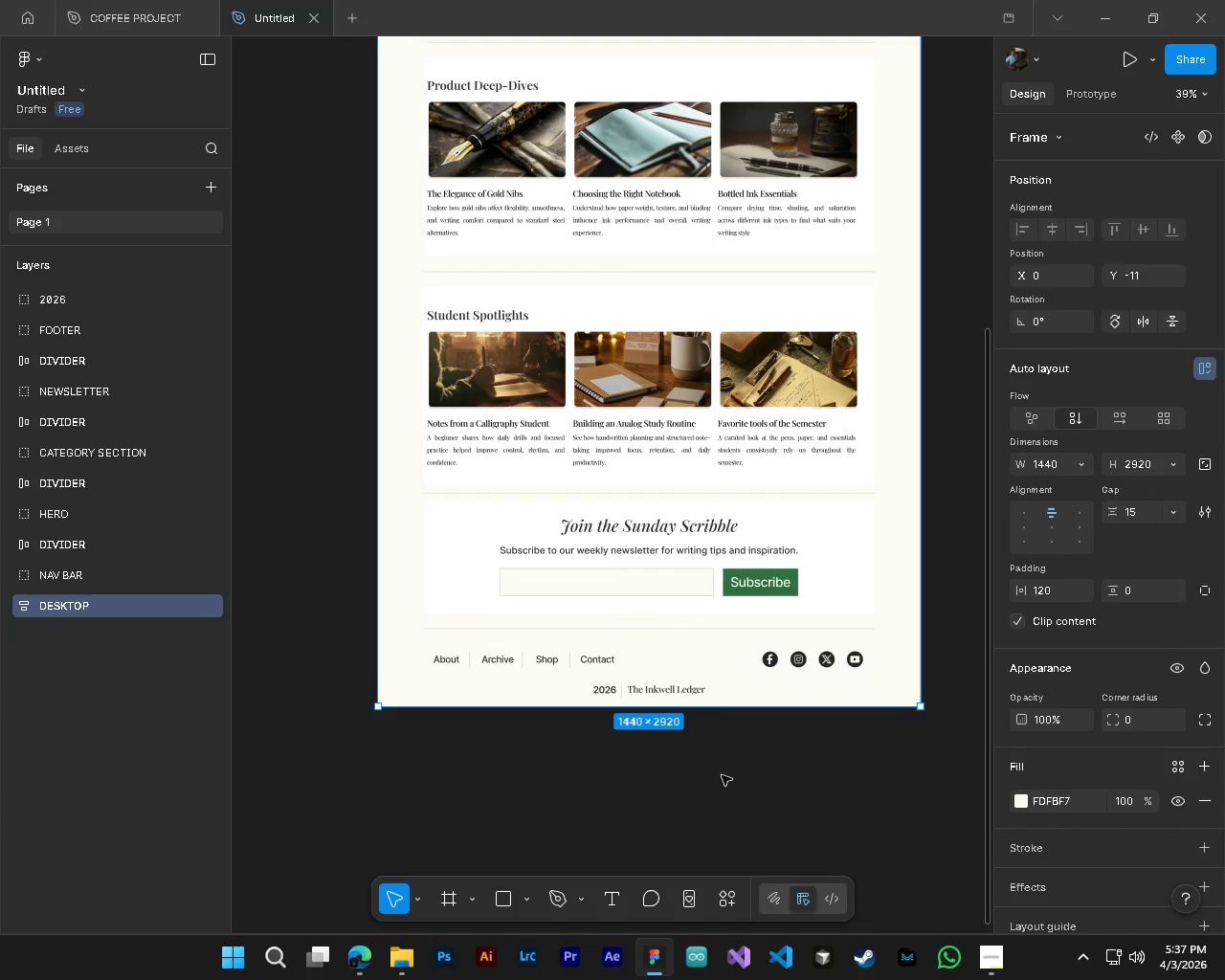 
key(Alt+AltLeft)
 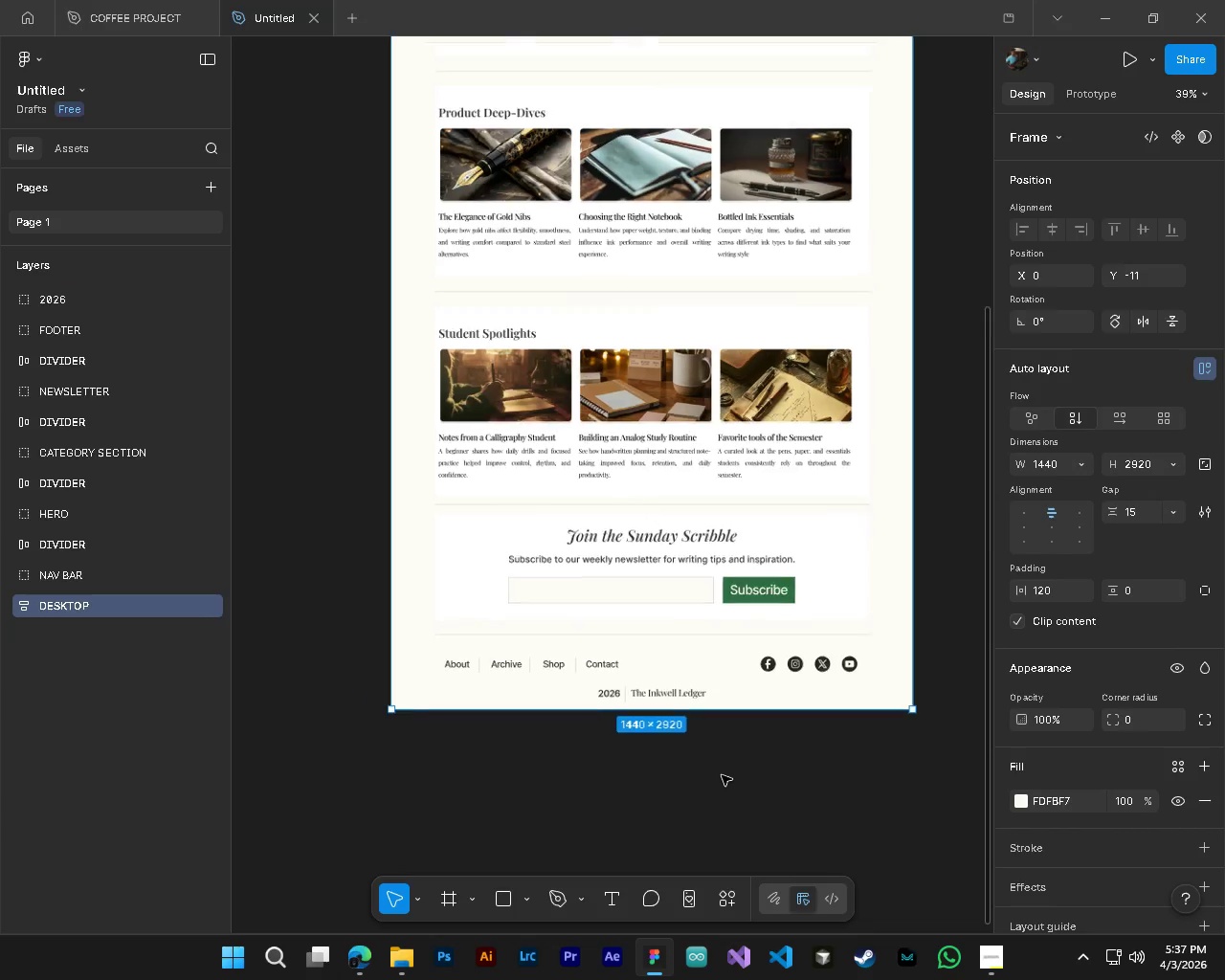 
key(Alt+Control+ControlLeft)
 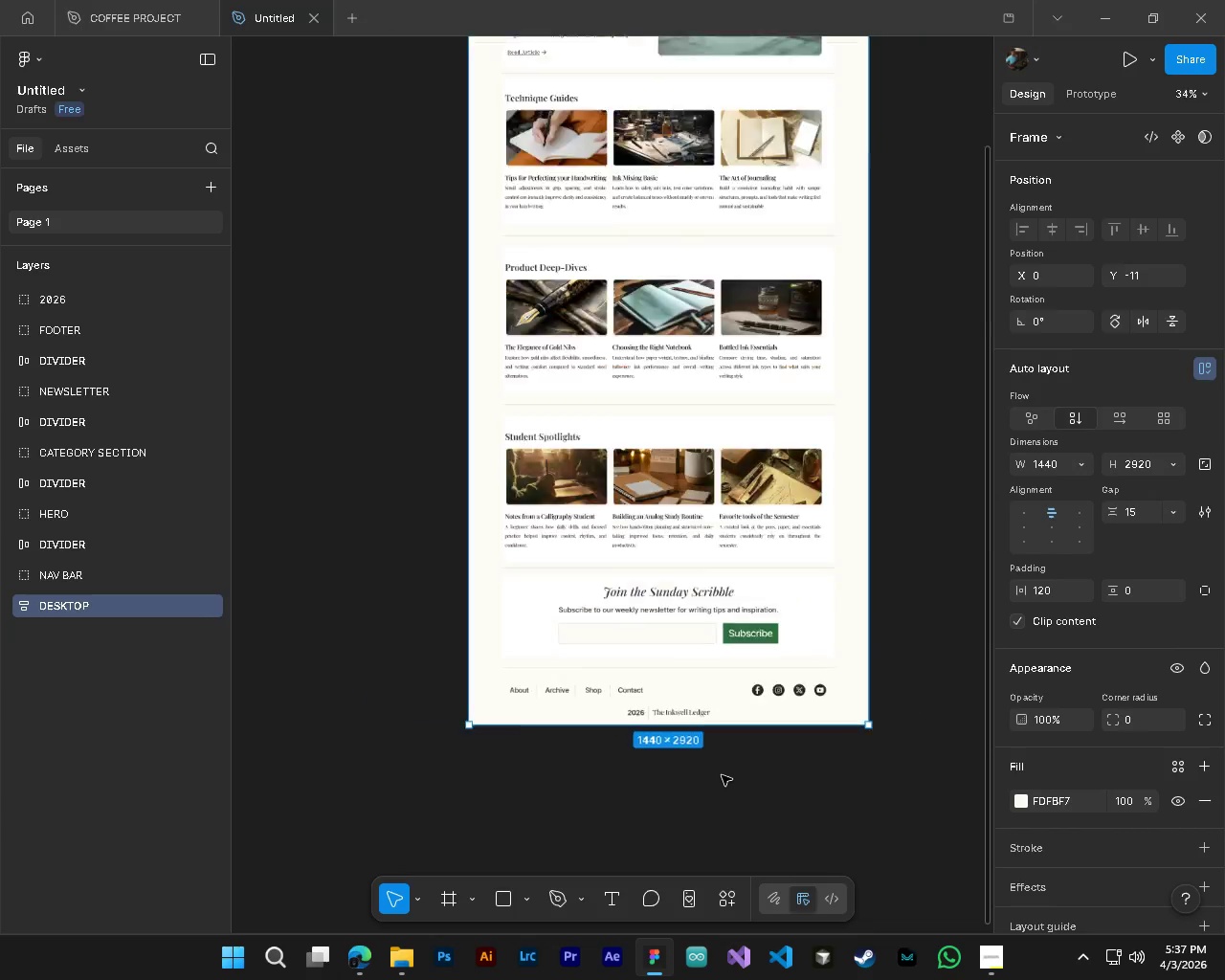 
left_click([902, 646])
 